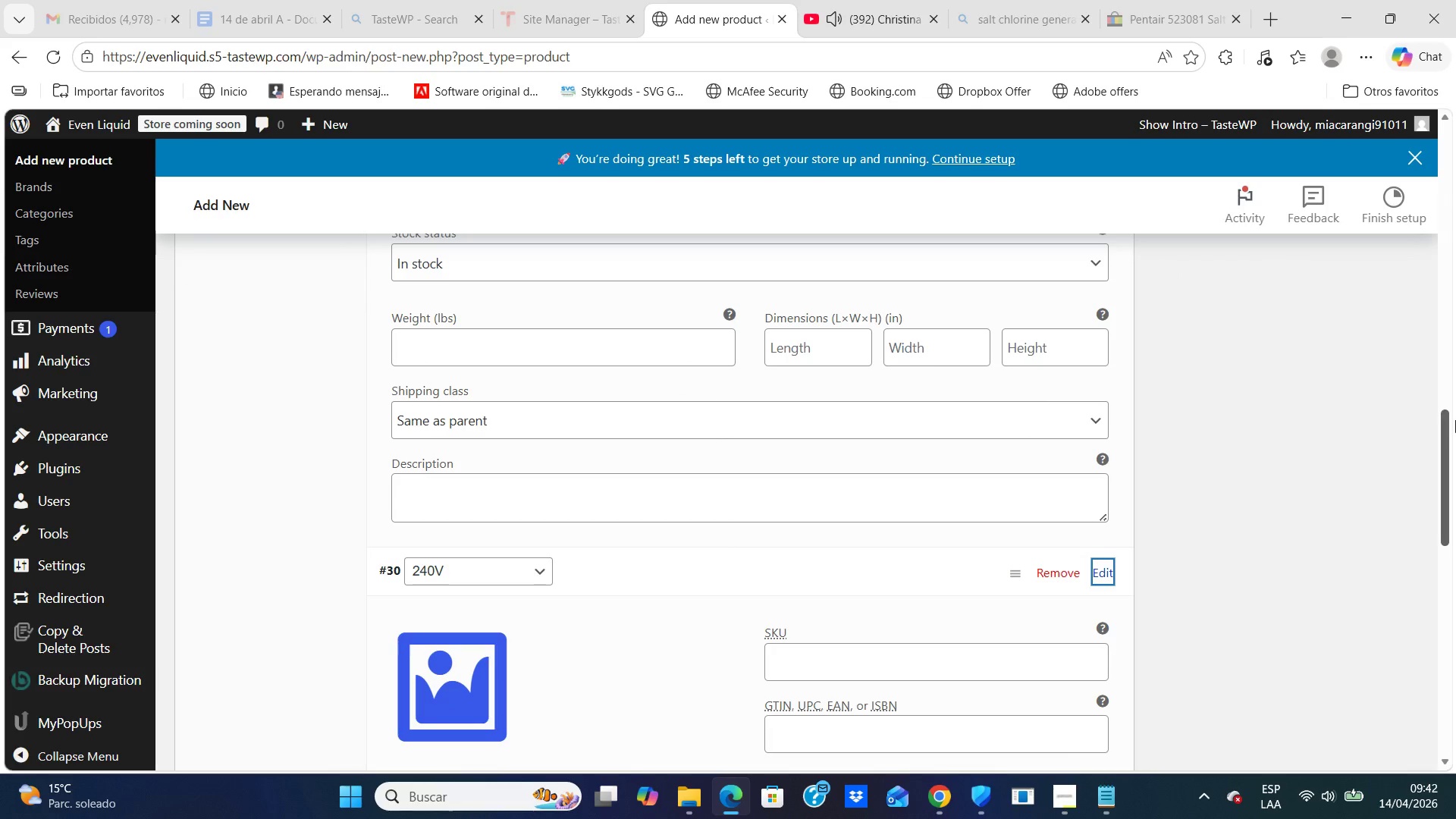 
left_click_drag(start_coordinate=[1445, 426], to_coordinate=[1454, 519])
 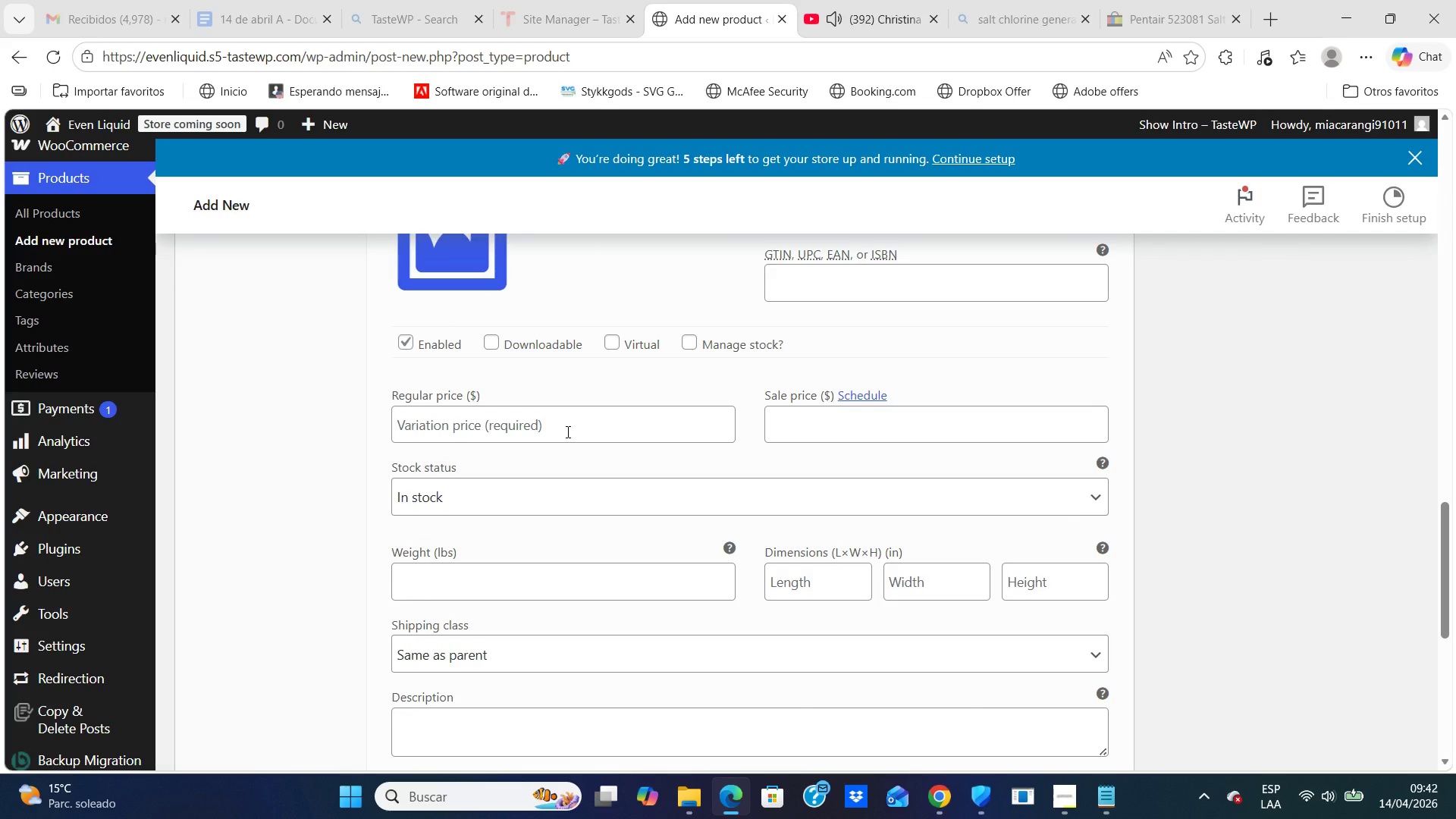 
left_click([566, 431])
 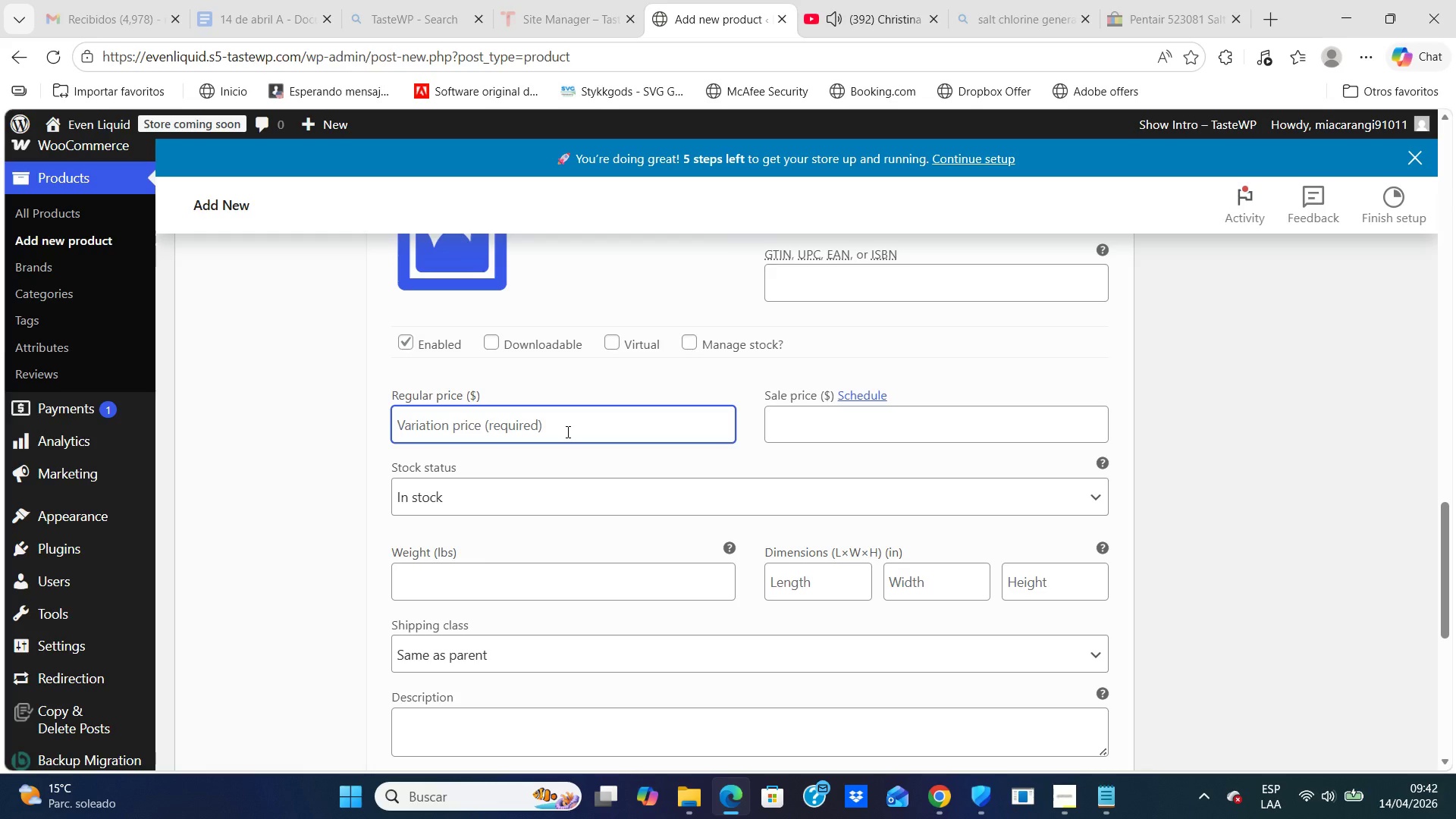 
type(2399)
 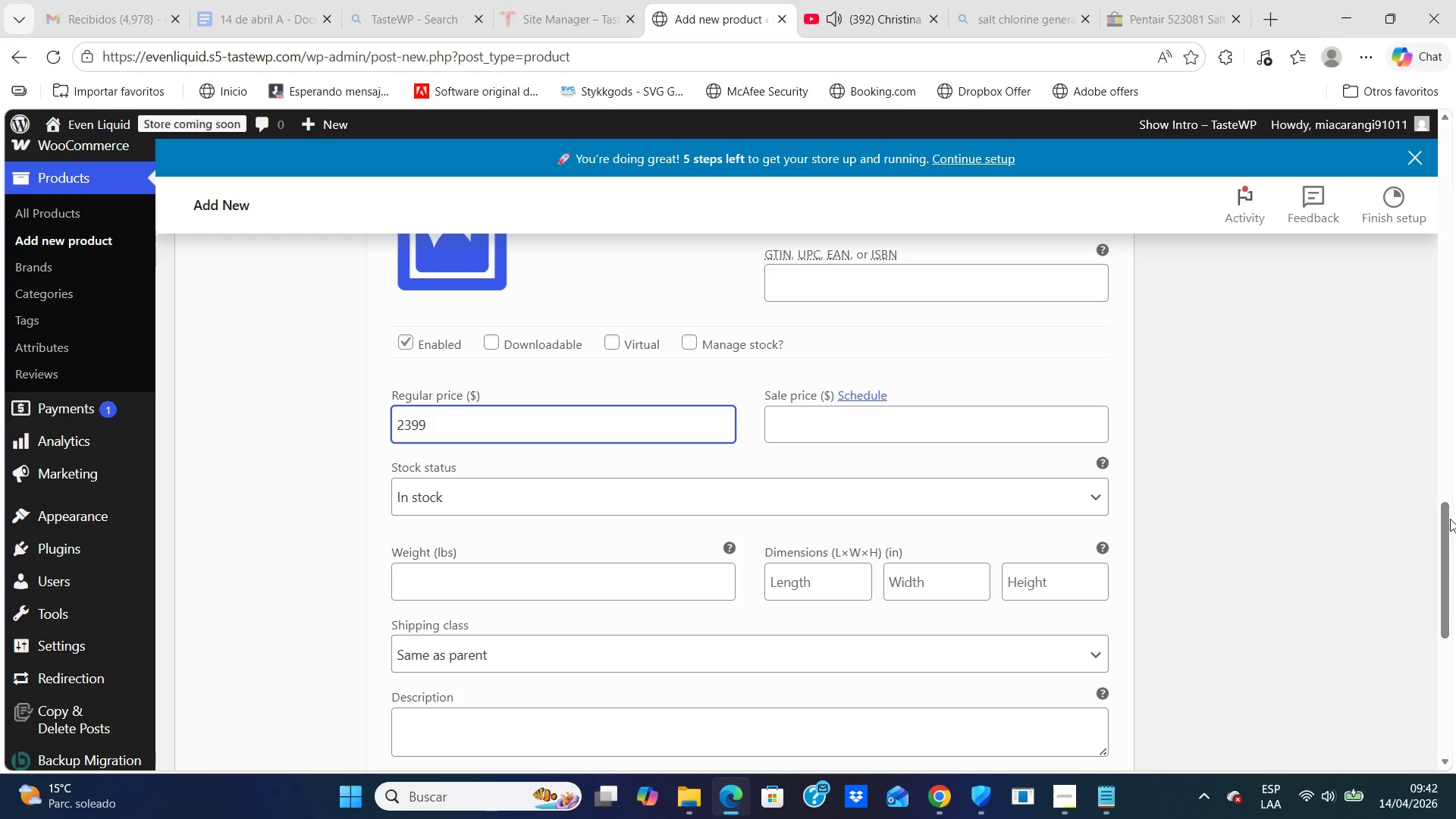 
left_click_drag(start_coordinate=[1449, 519], to_coordinate=[1442, 585])
 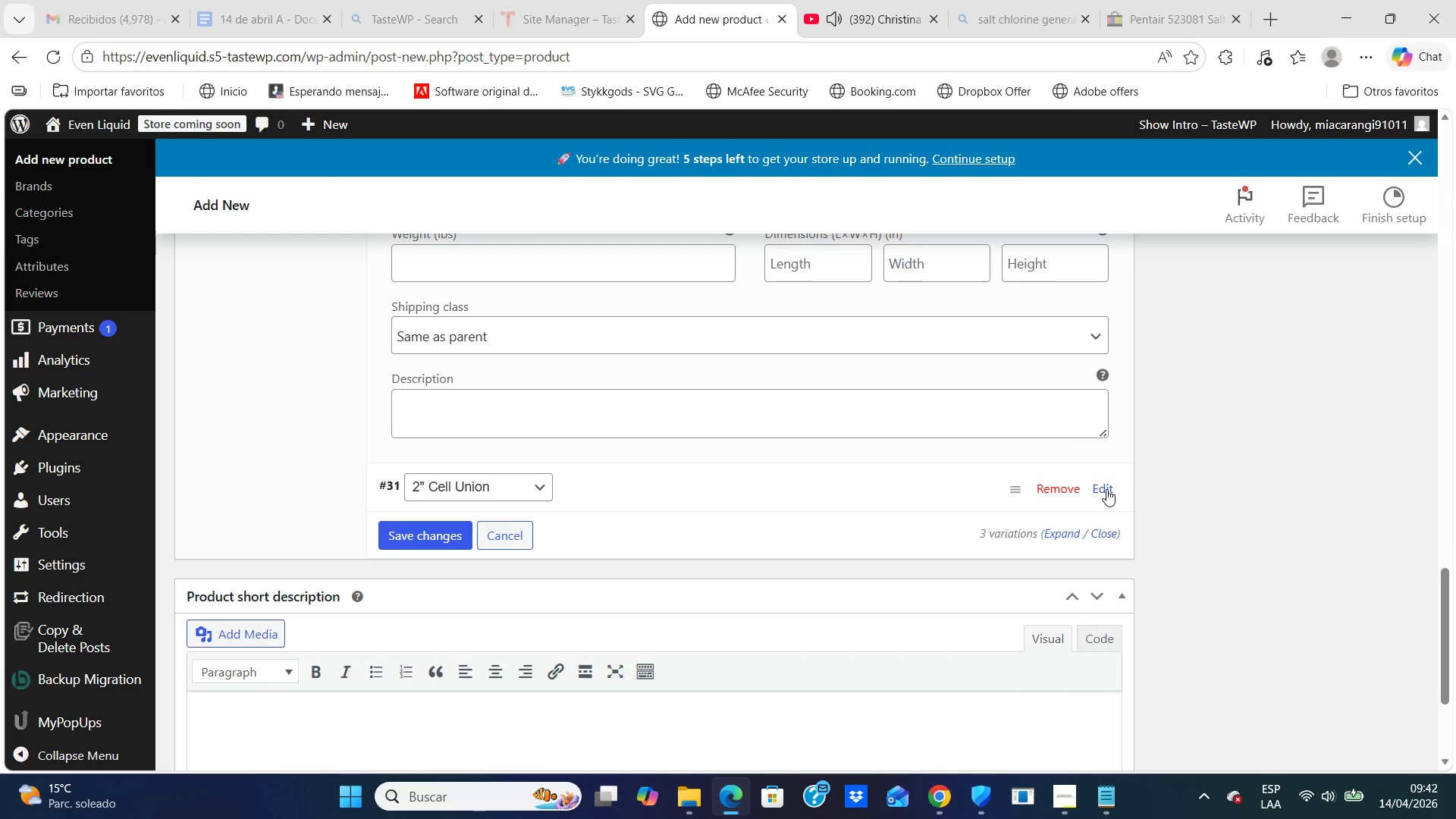 
left_click([1104, 488])
 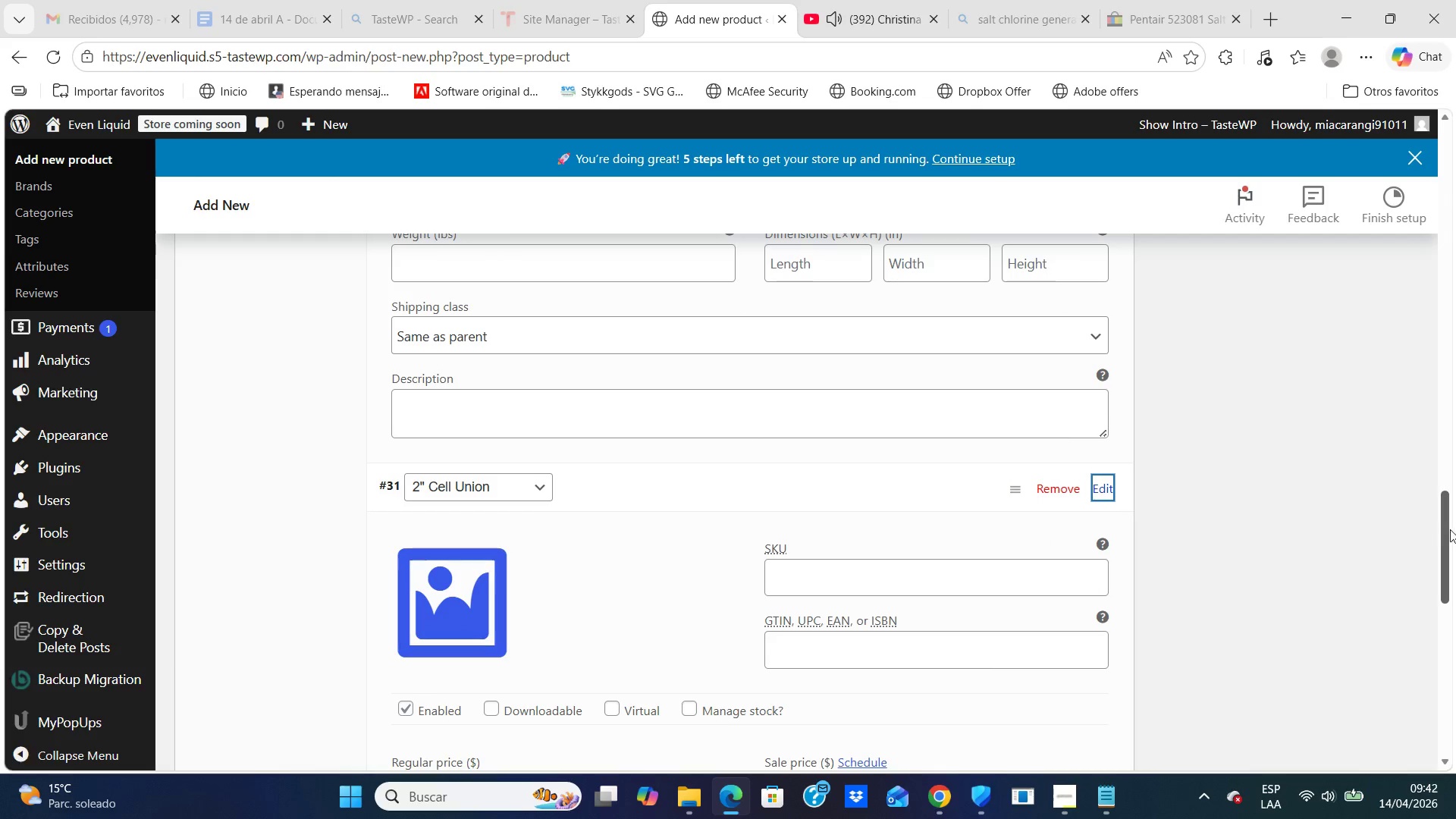 
left_click_drag(start_coordinate=[1449, 533], to_coordinate=[1446, 588])
 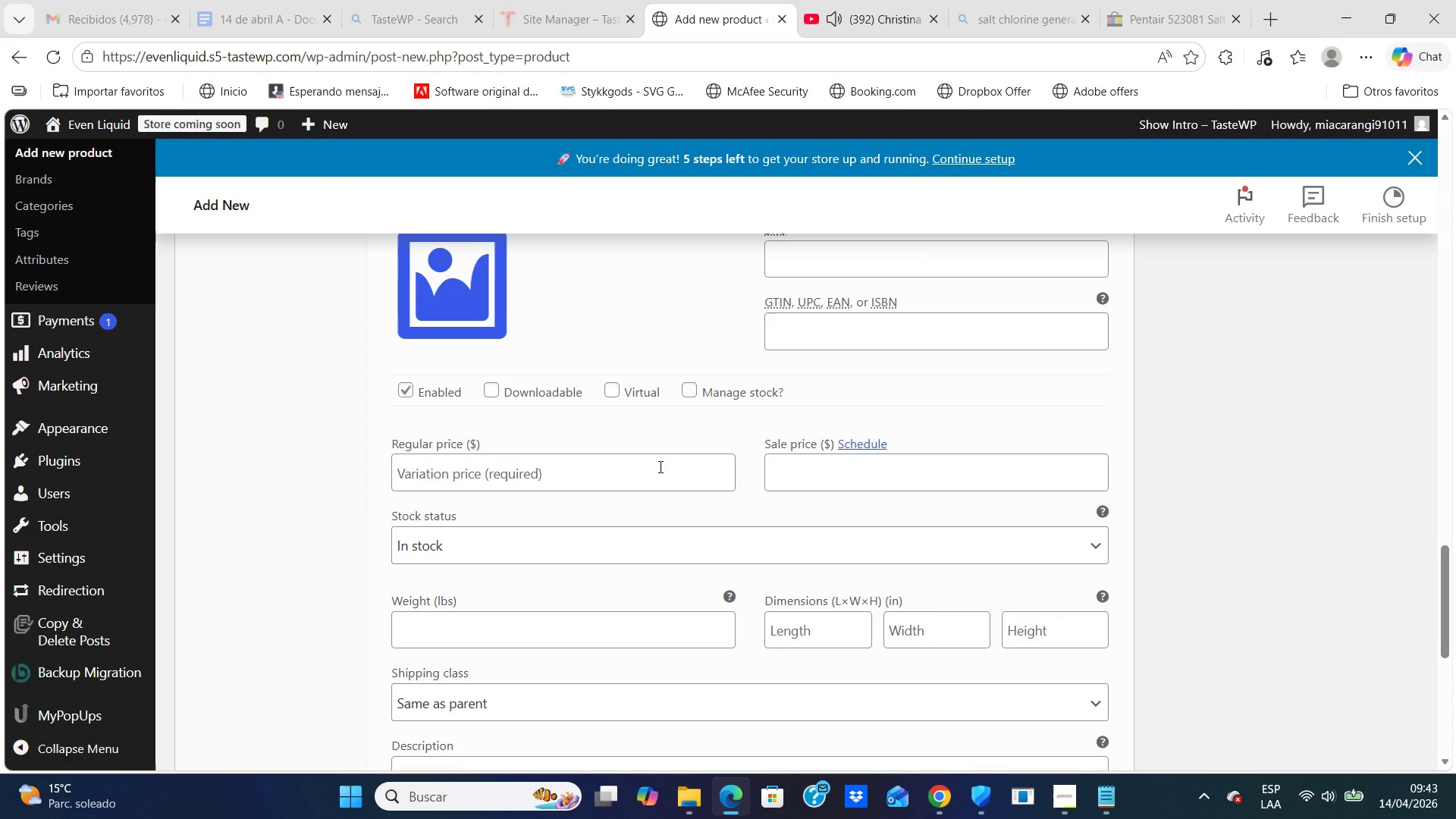 
left_click([659, 466])
 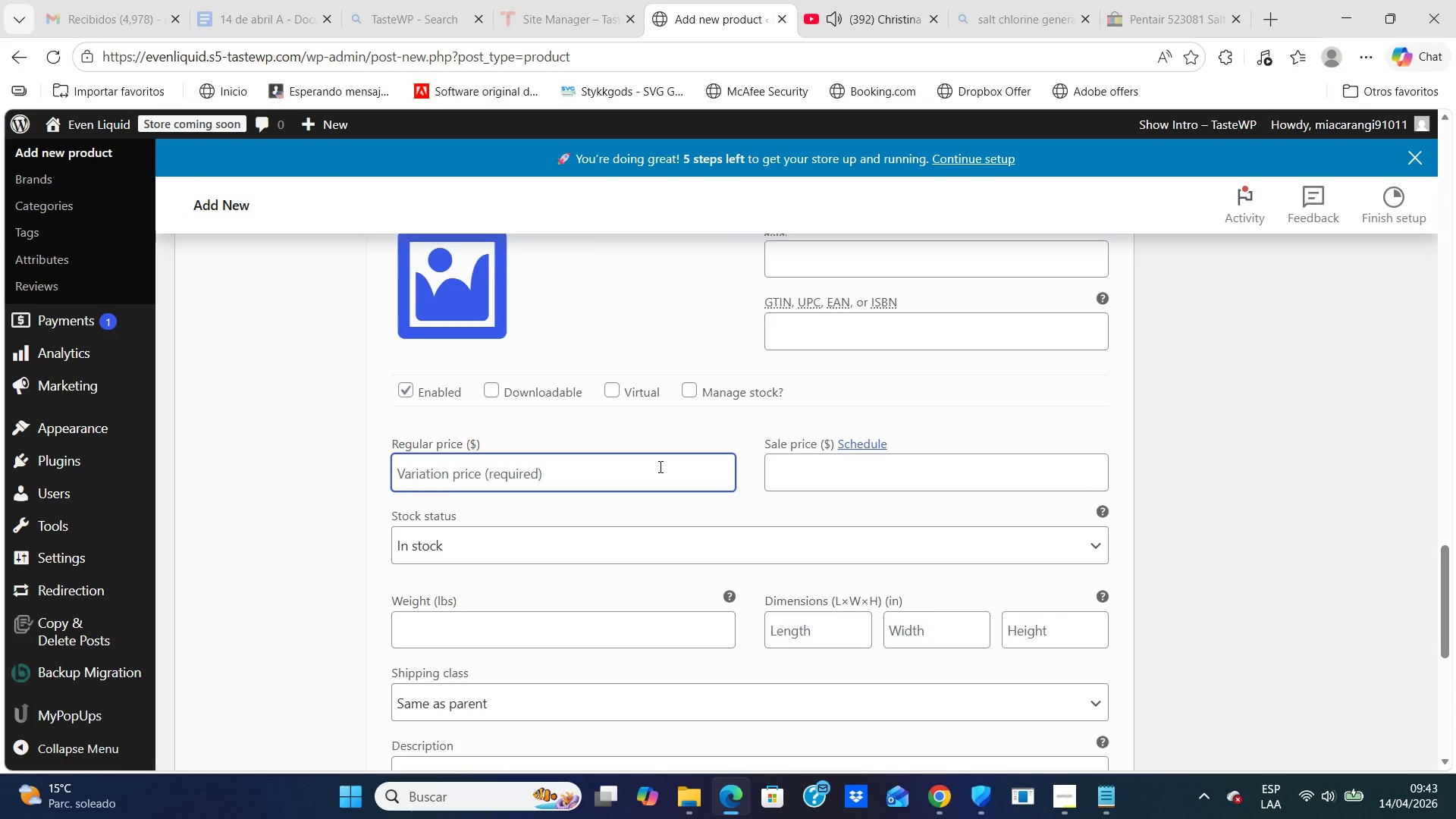 
type(2499)
 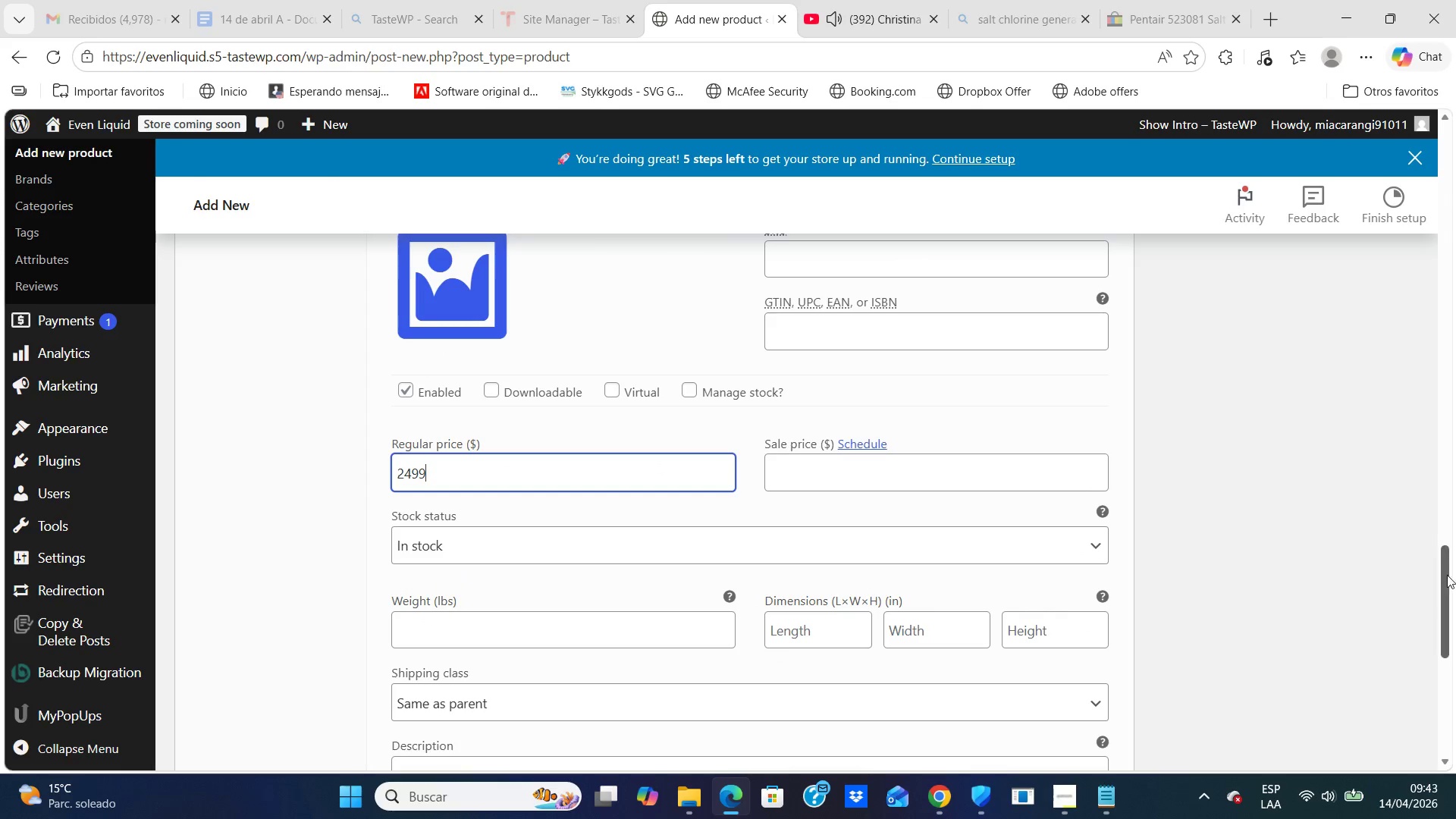 
left_click_drag(start_coordinate=[1445, 572], to_coordinate=[1454, 626])
 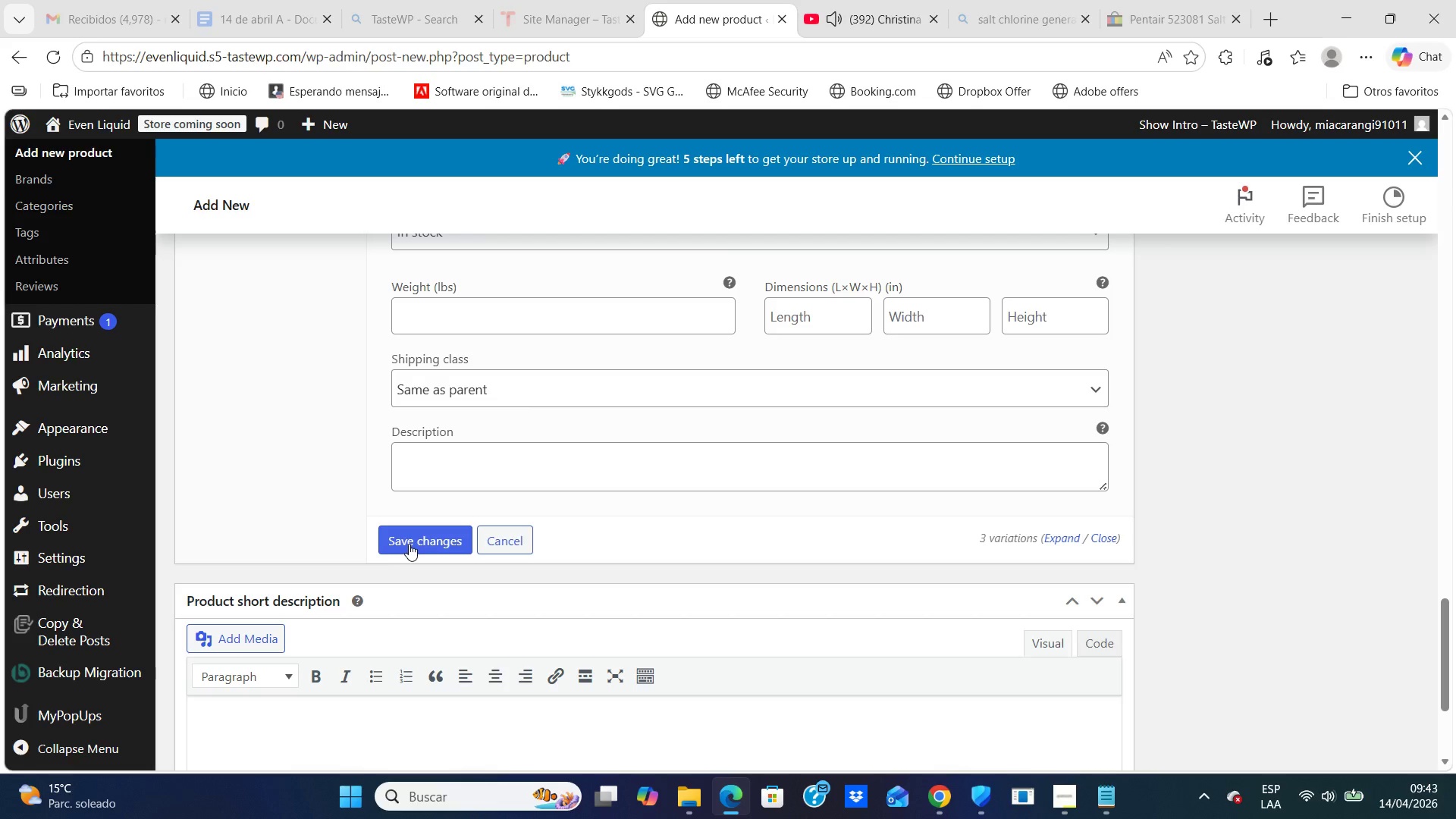 
left_click([409, 544])
 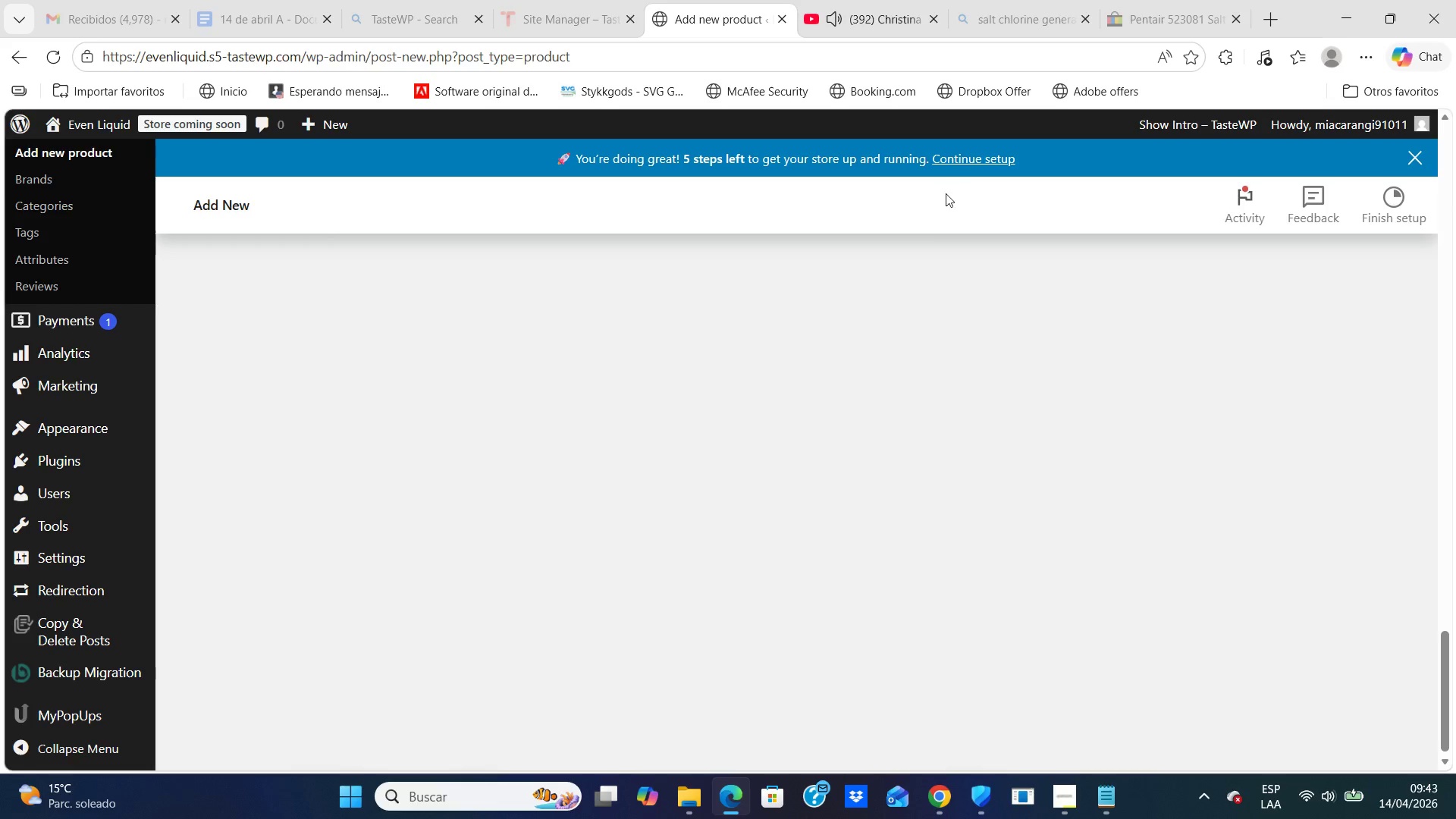 
wait(16.39)
 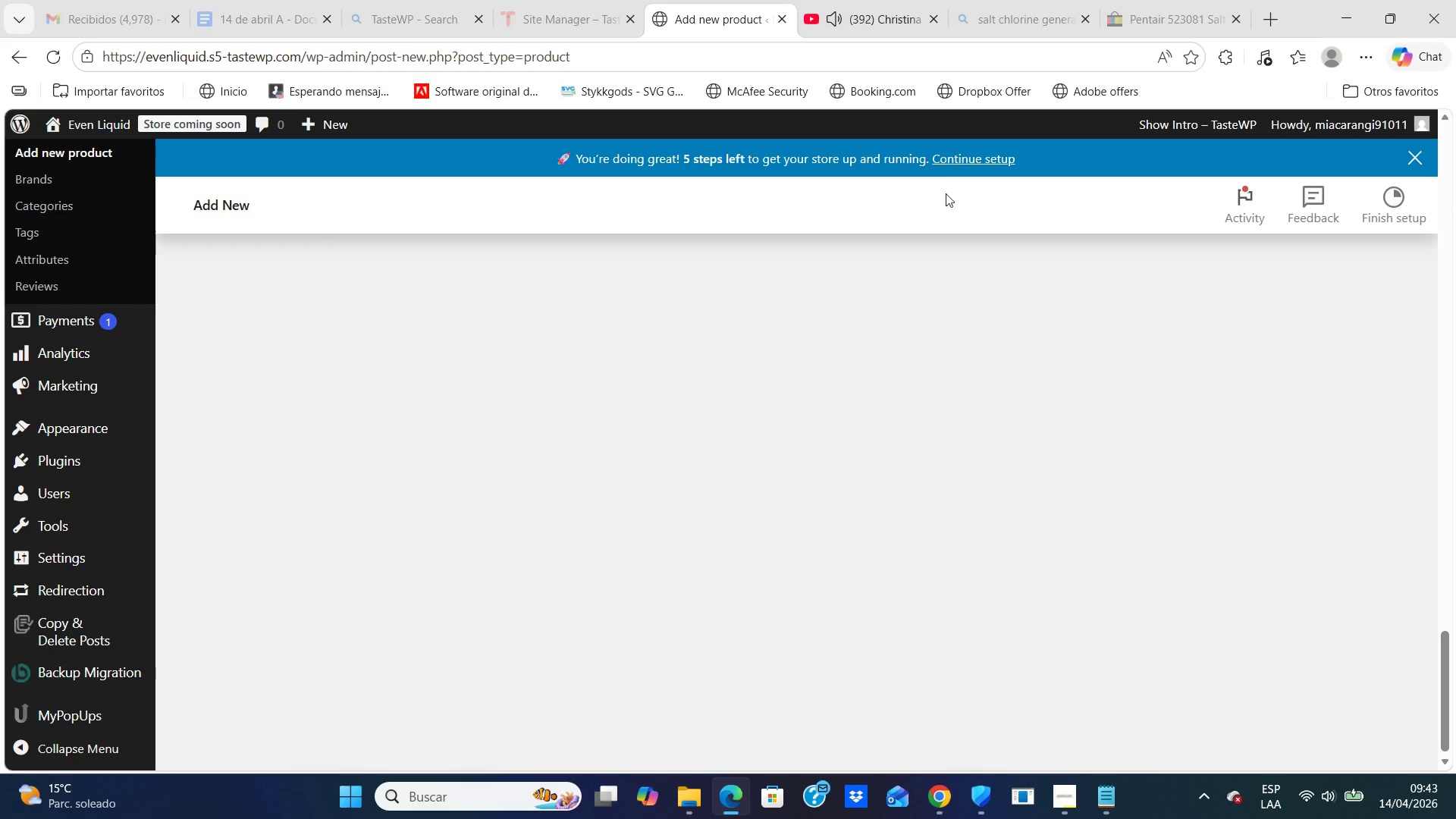 
left_click([870, 351])
 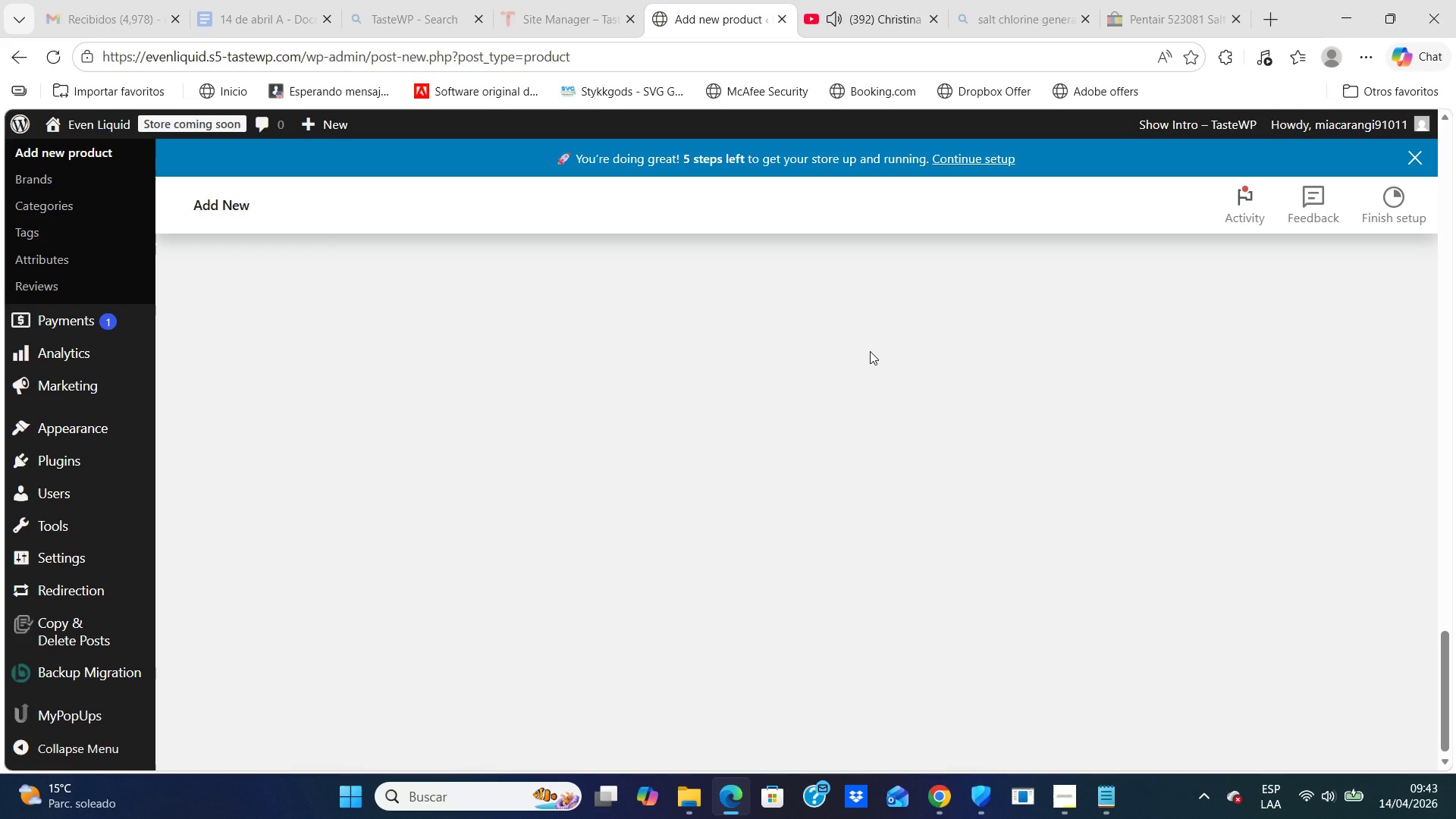 
wait(7.66)
 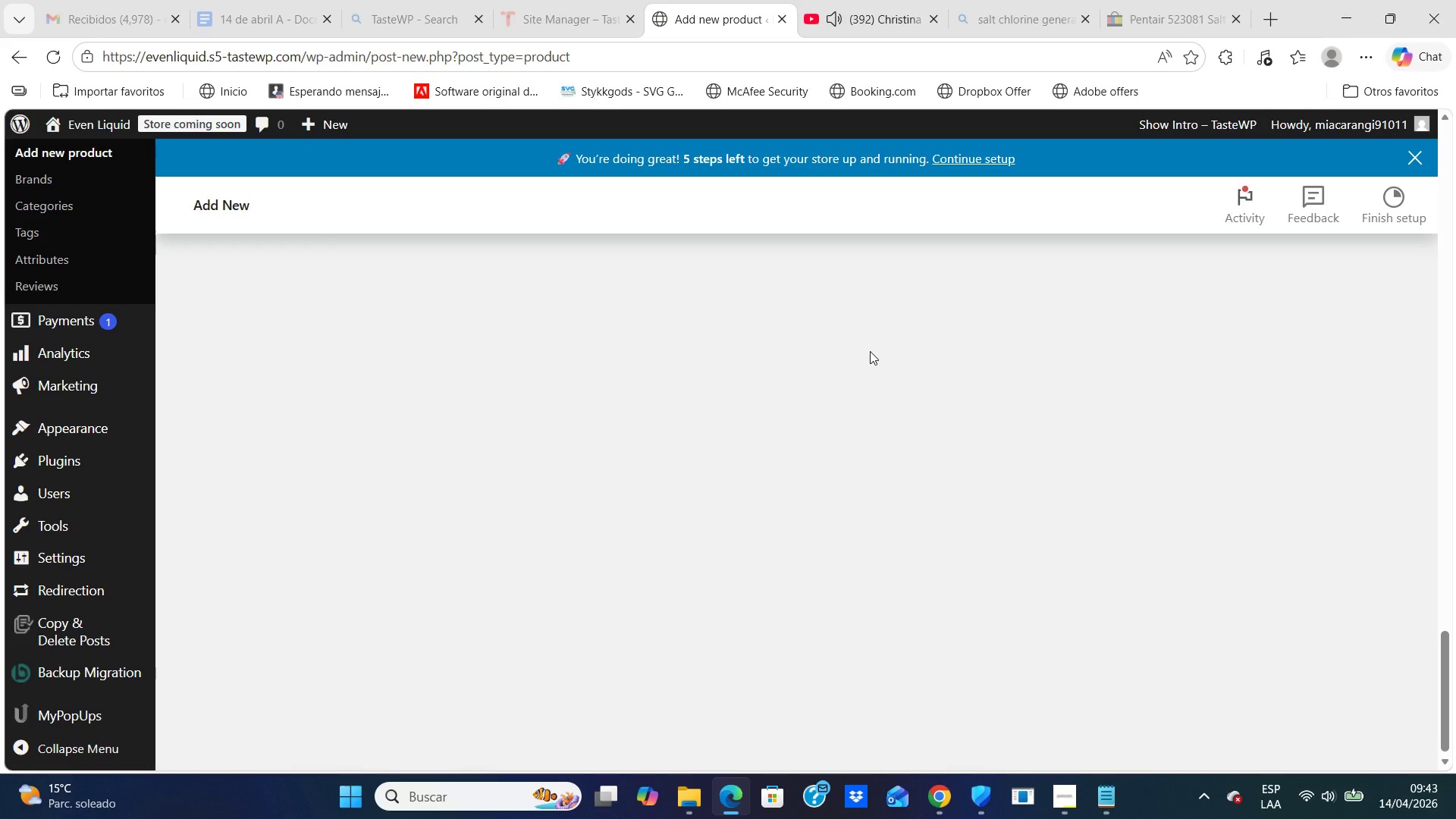 
left_click([984, 158])
 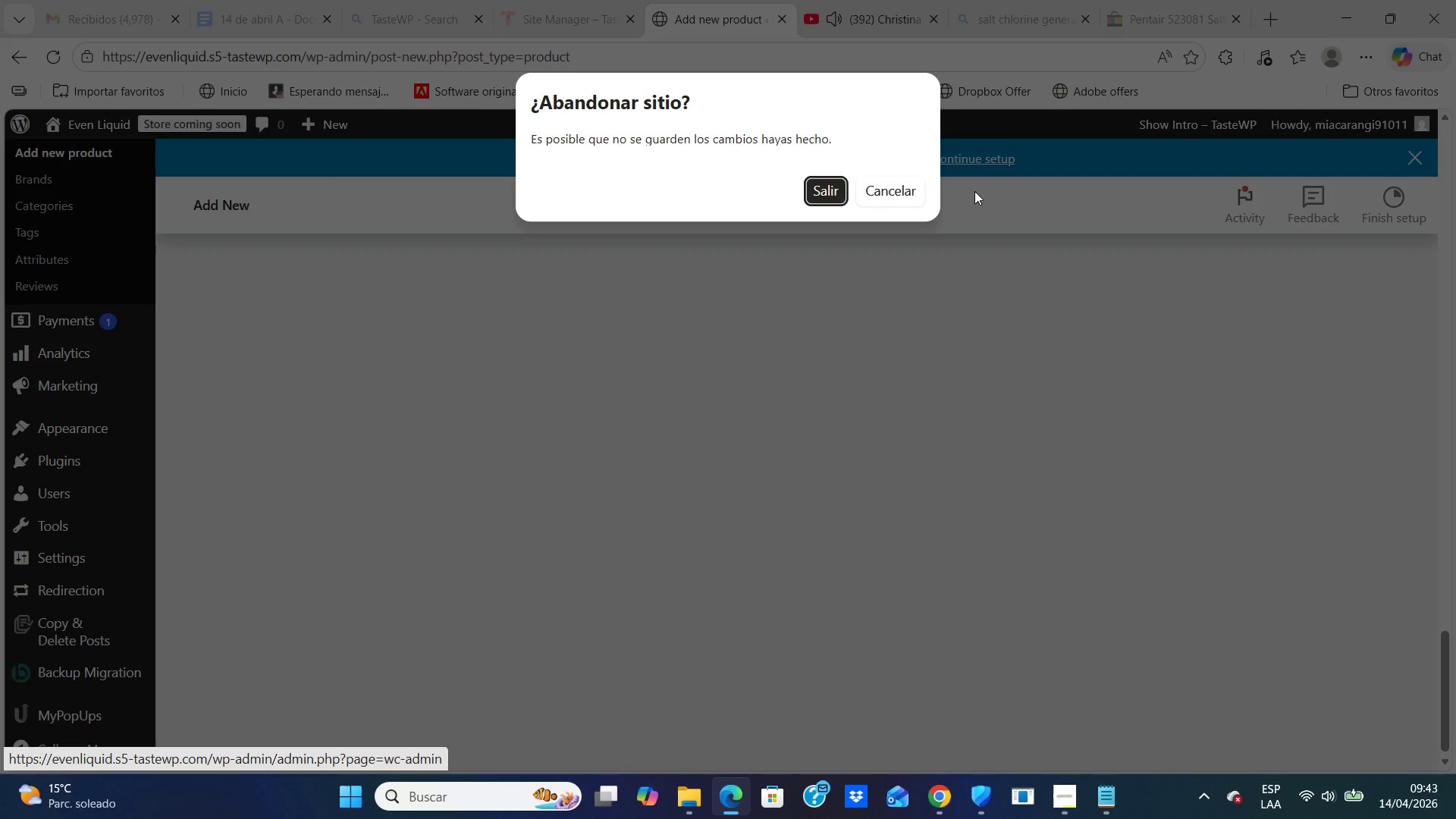 
left_click([905, 196])
 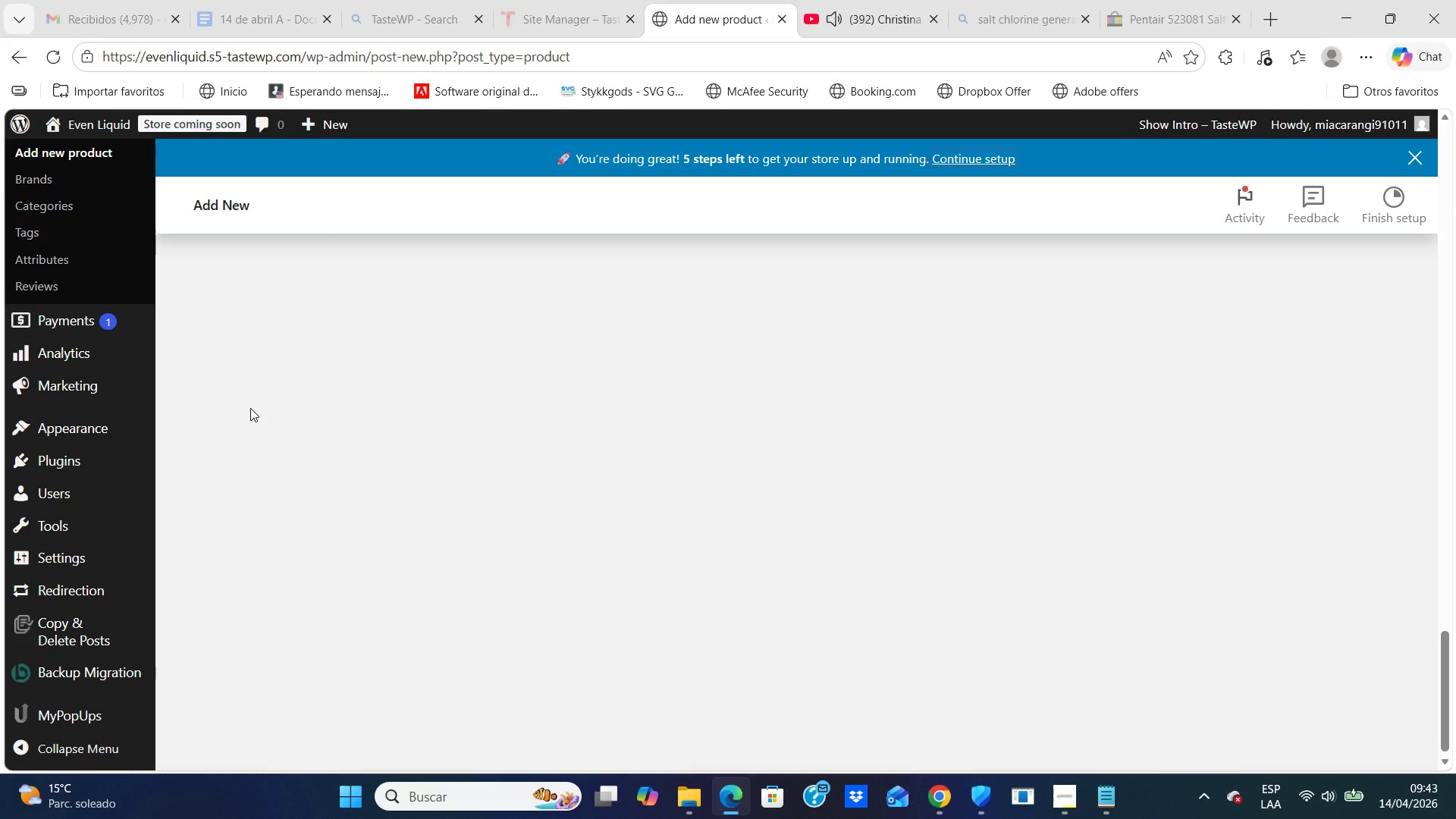 
left_click([224, 425])
 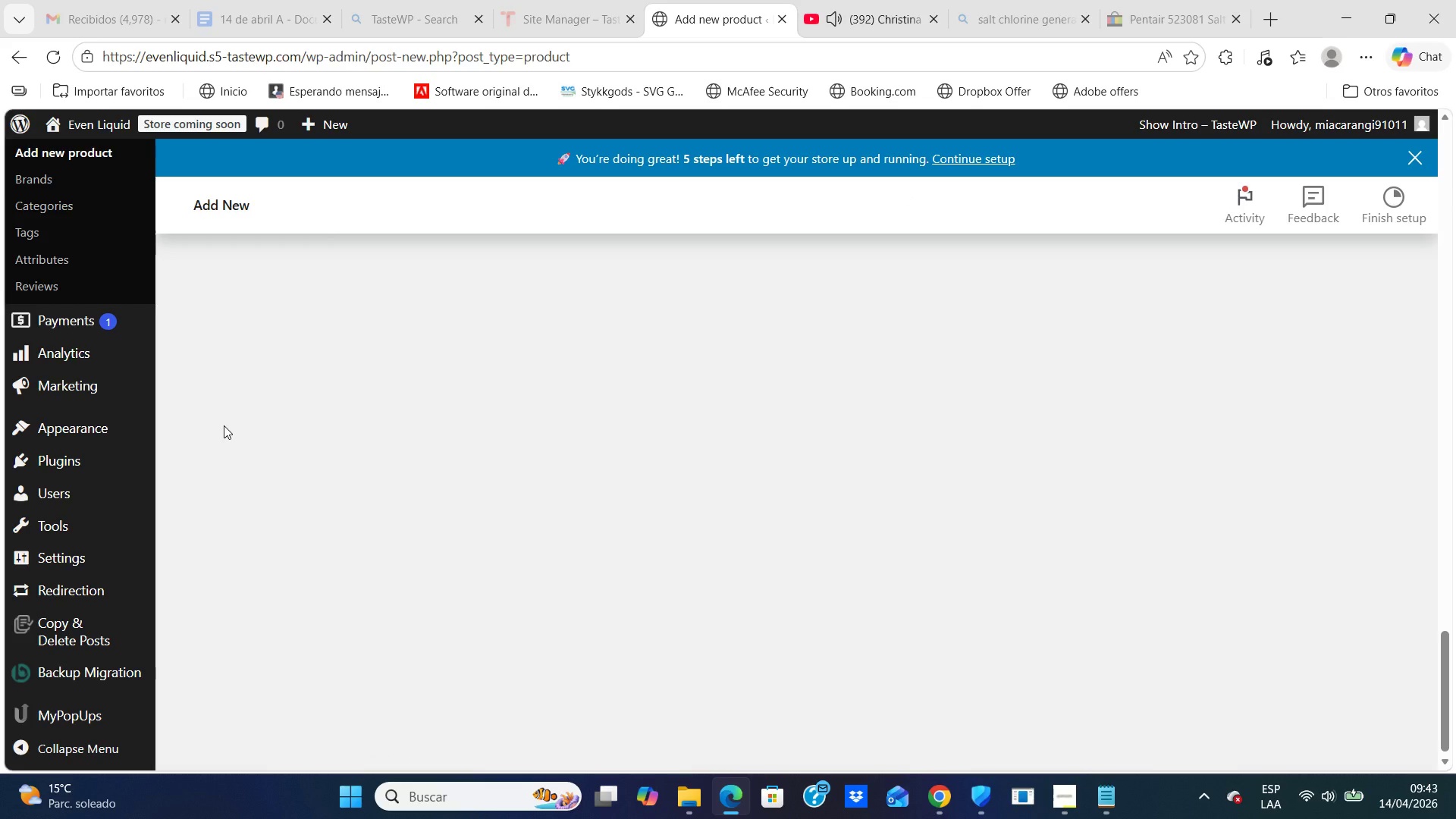 
key(ArrowUp)
 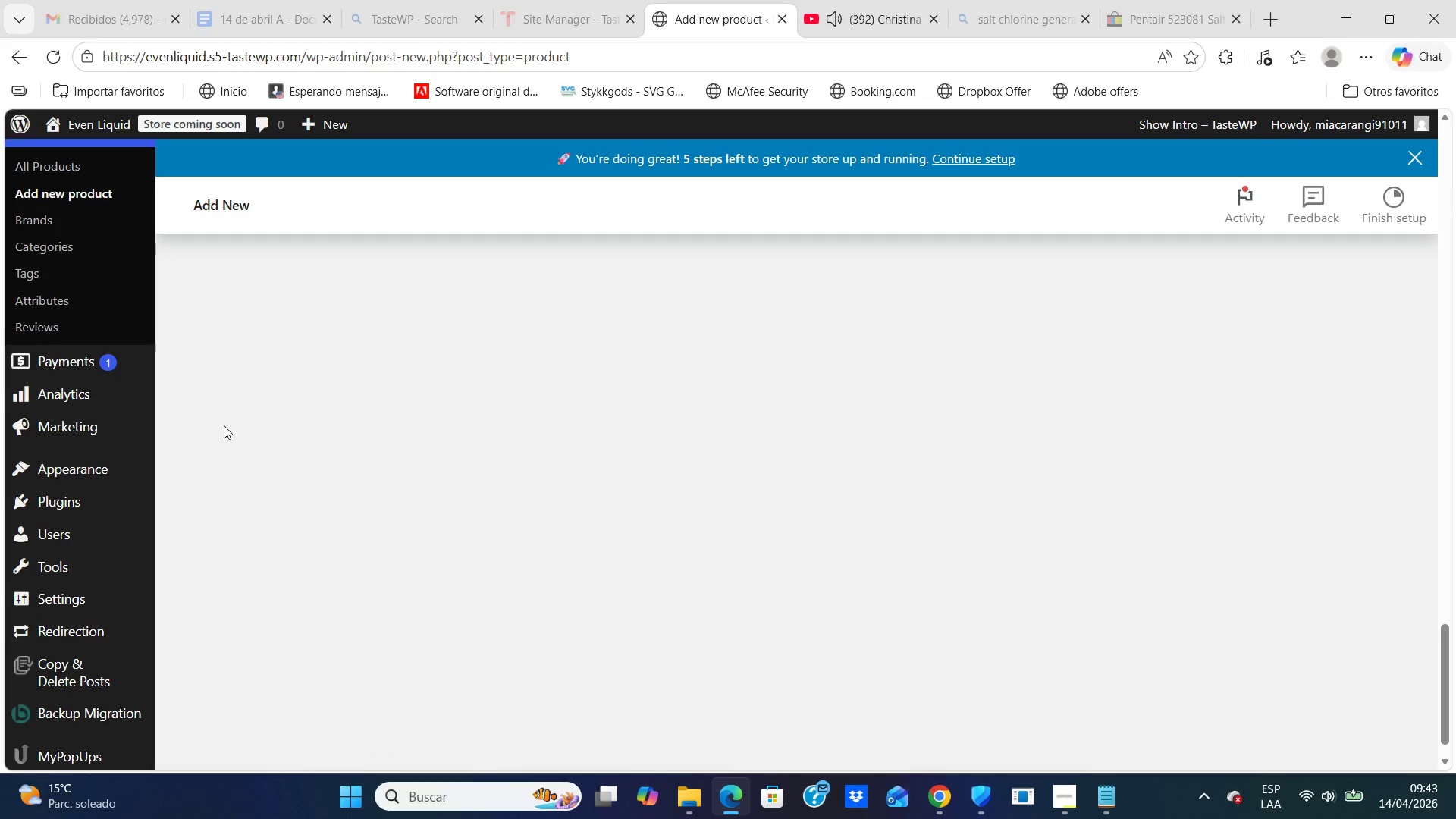 
key(ArrowUp)
 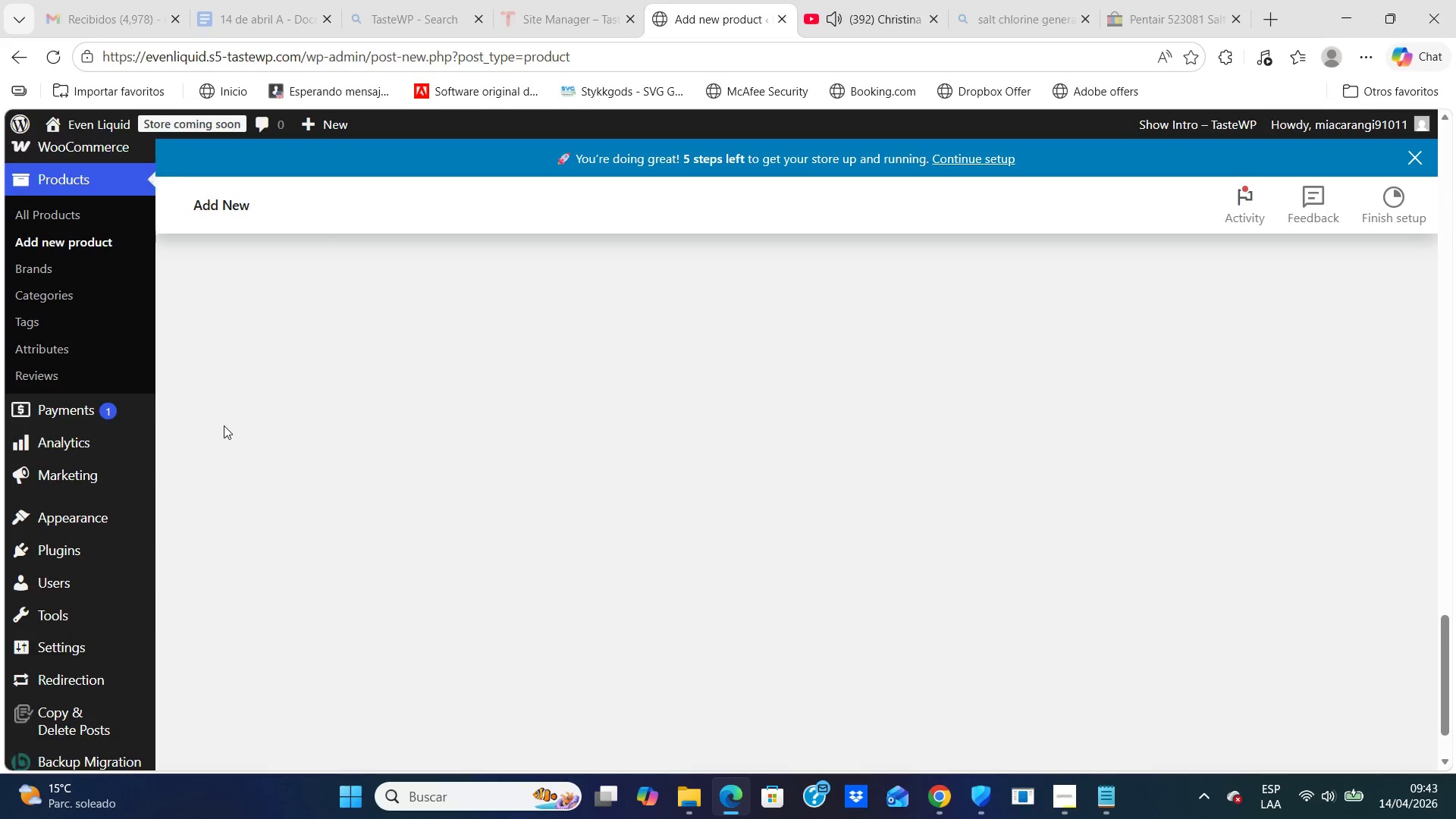 
key(ArrowUp)
 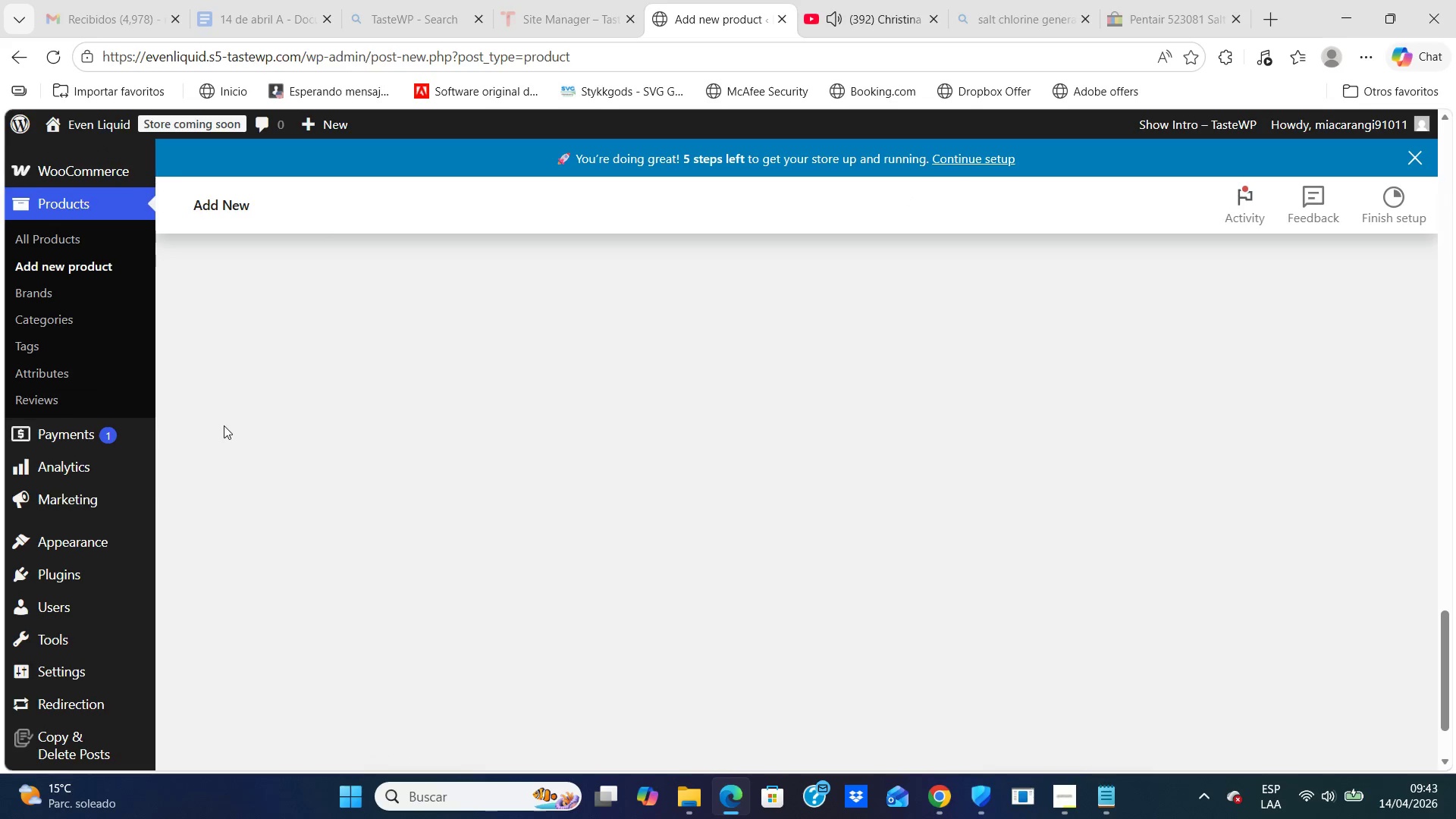 
key(ArrowUp)
 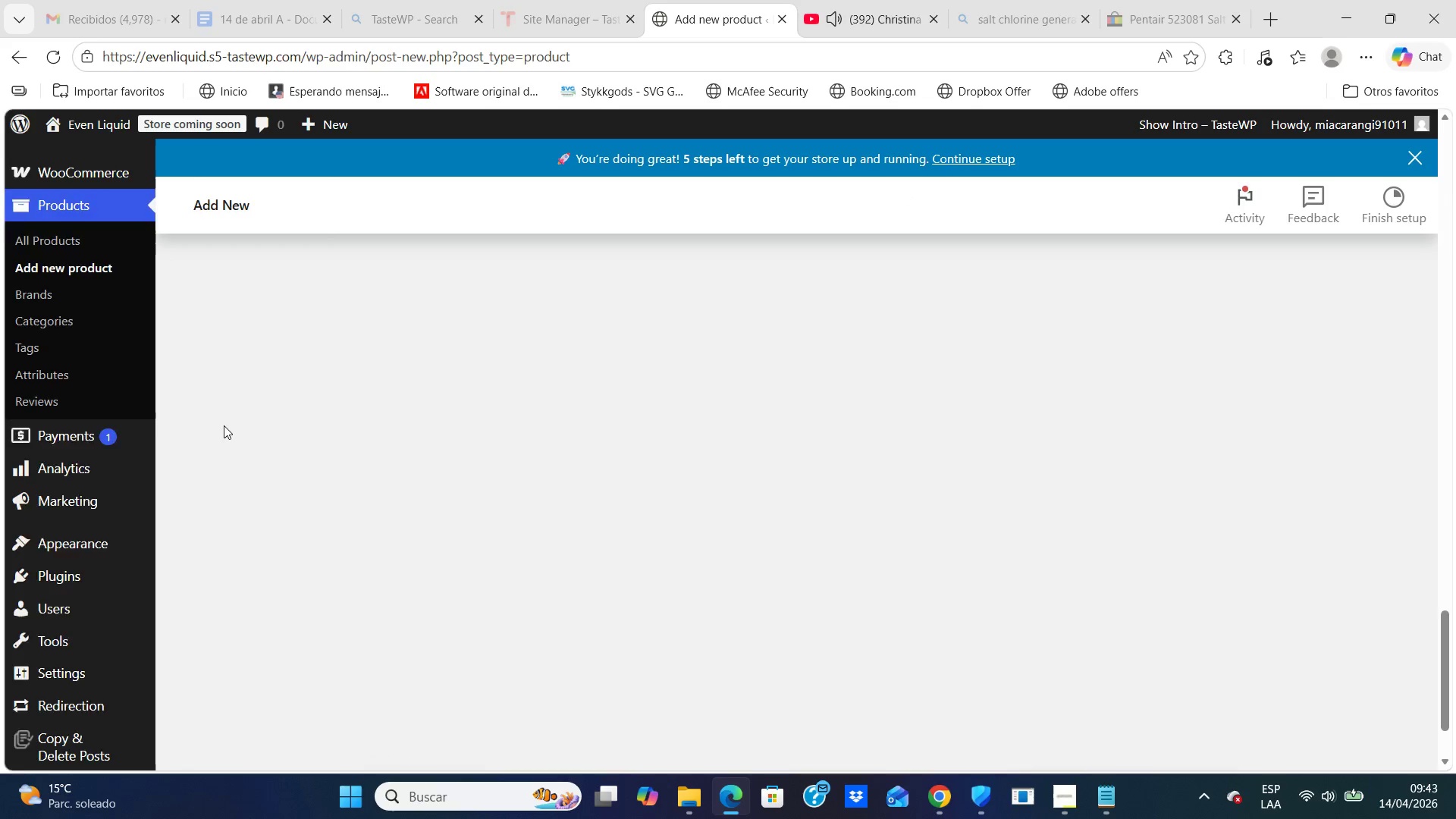 
key(ArrowUp)
 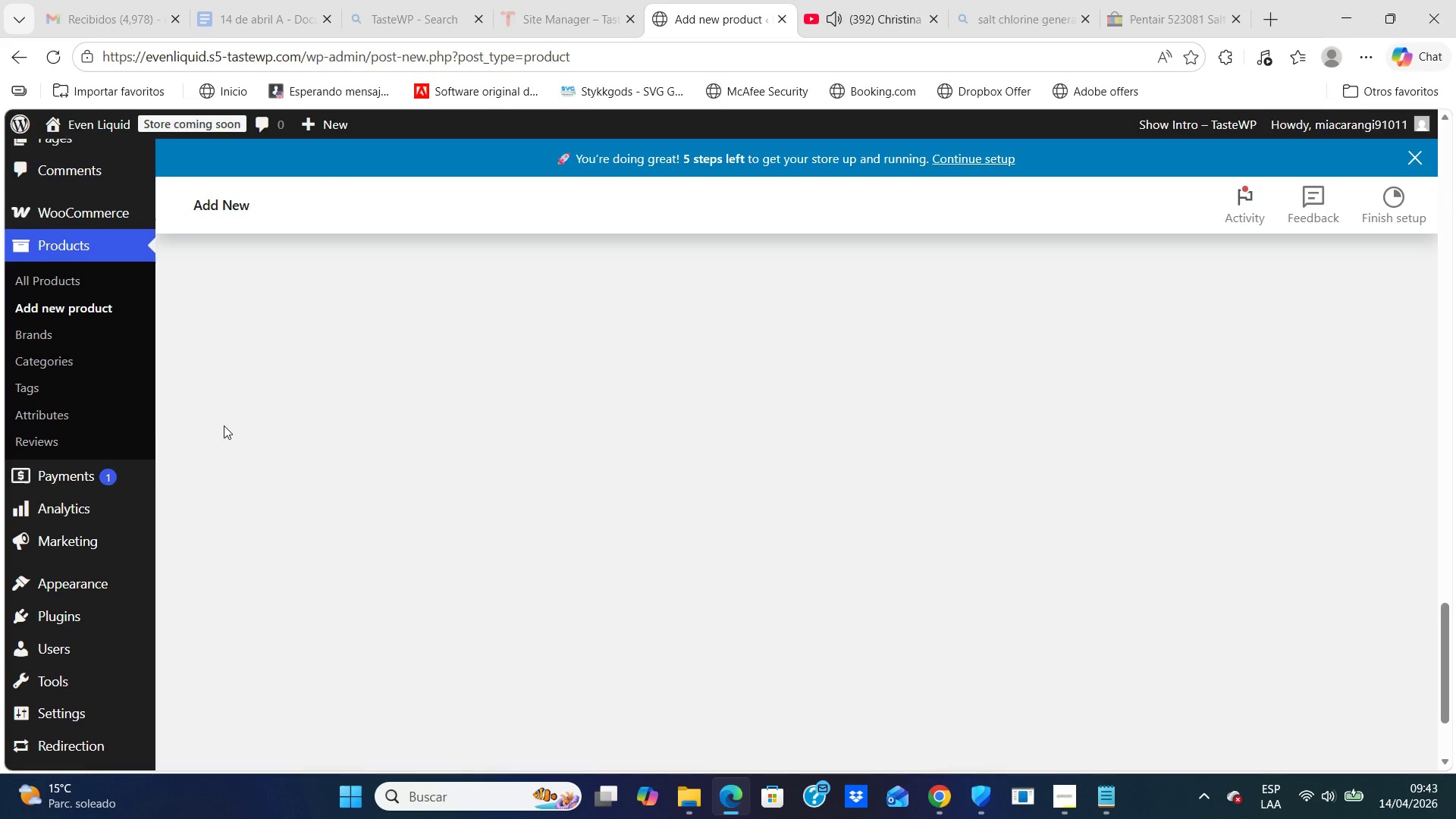 
key(ArrowUp)
 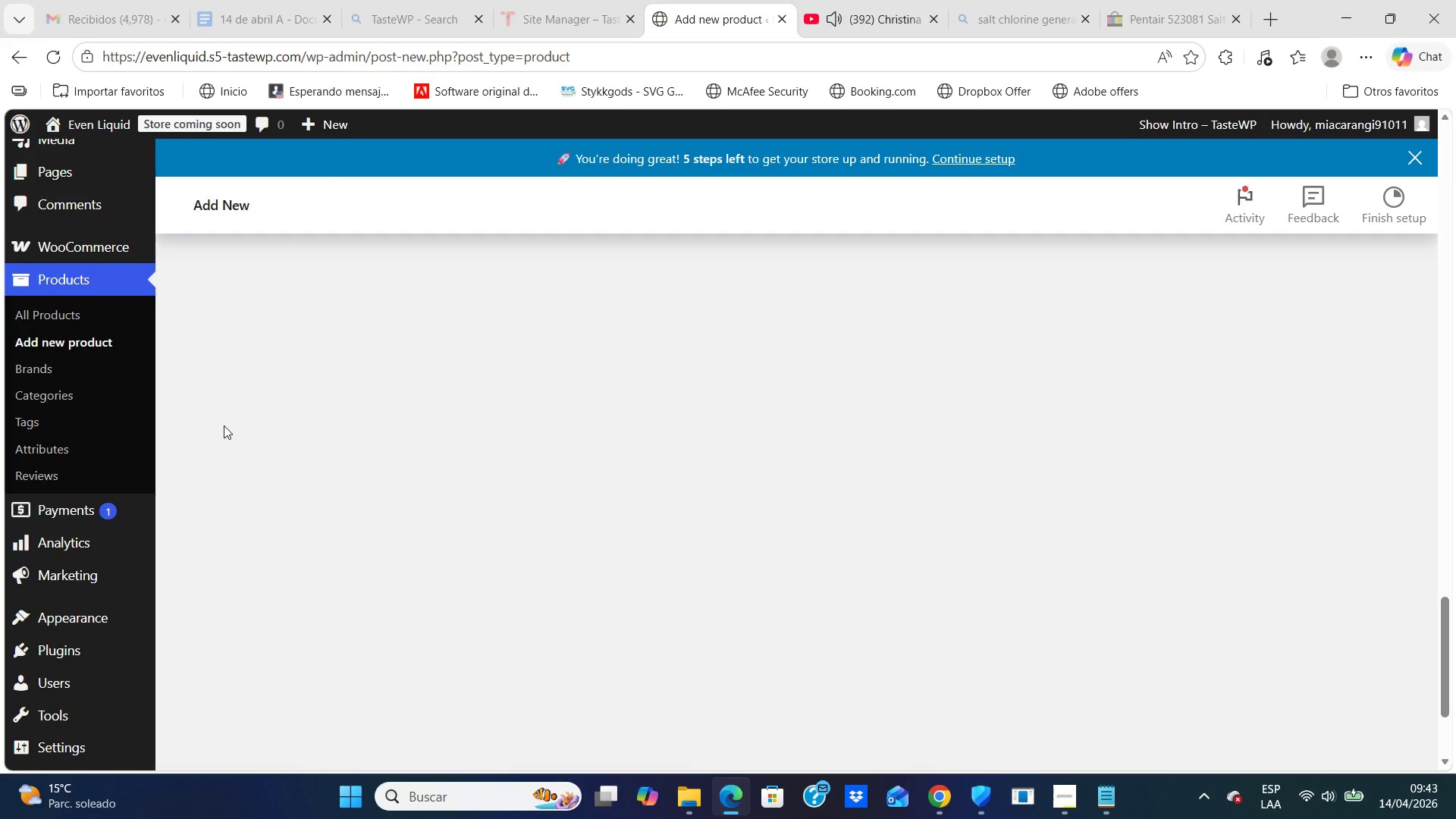 
key(ArrowUp)
 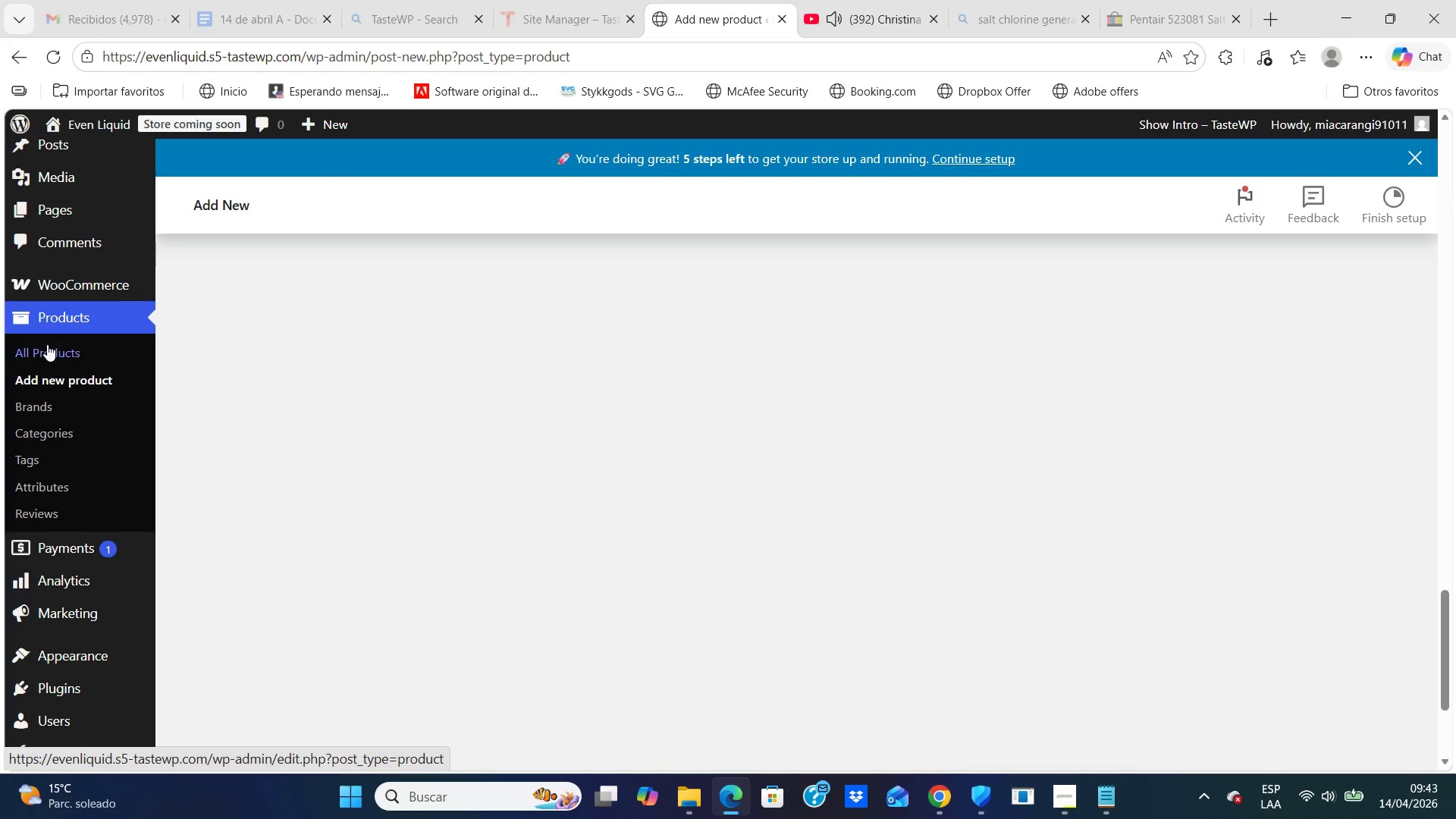 
left_click([77, 322])
 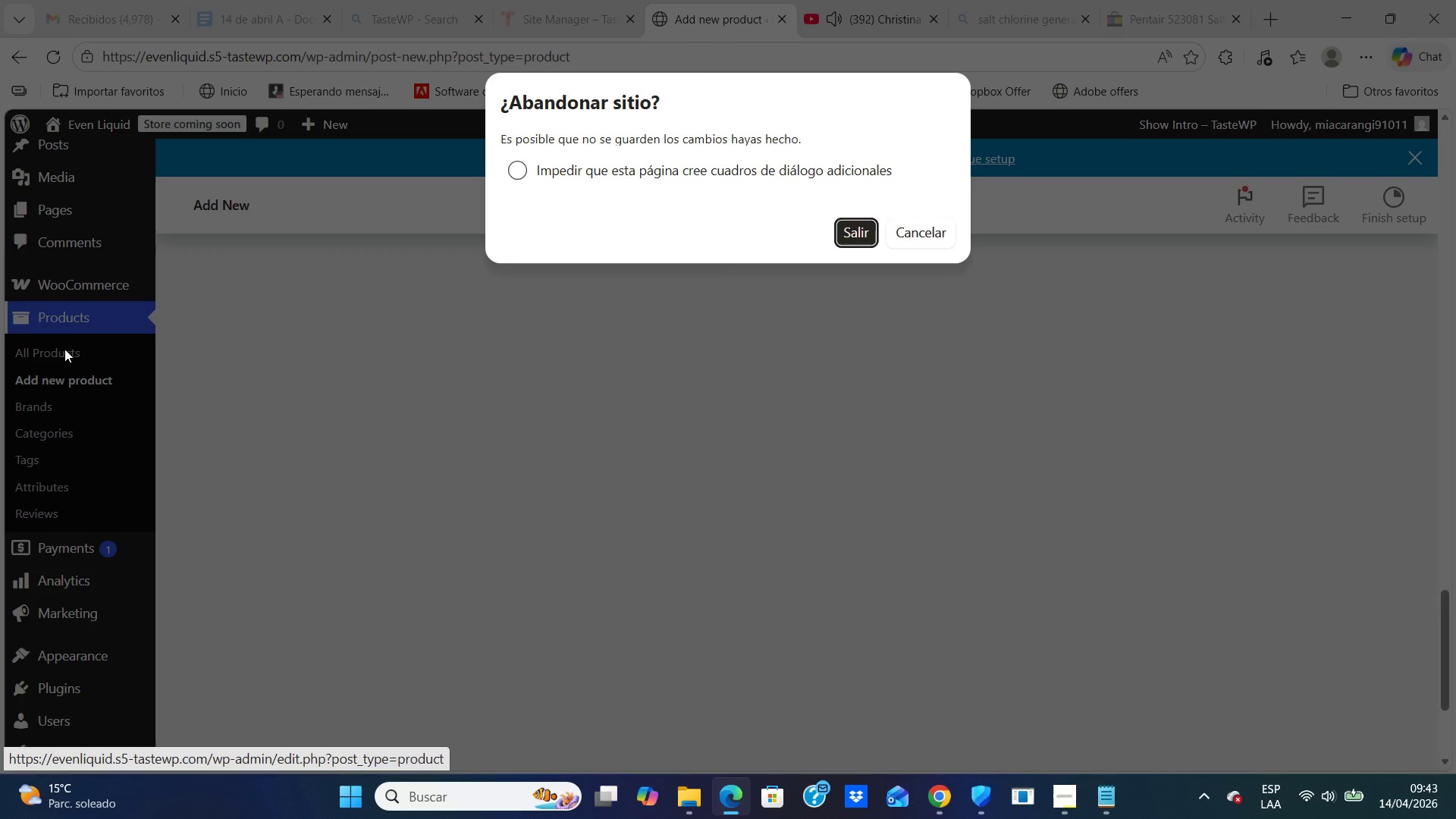 
left_click([73, 354])
 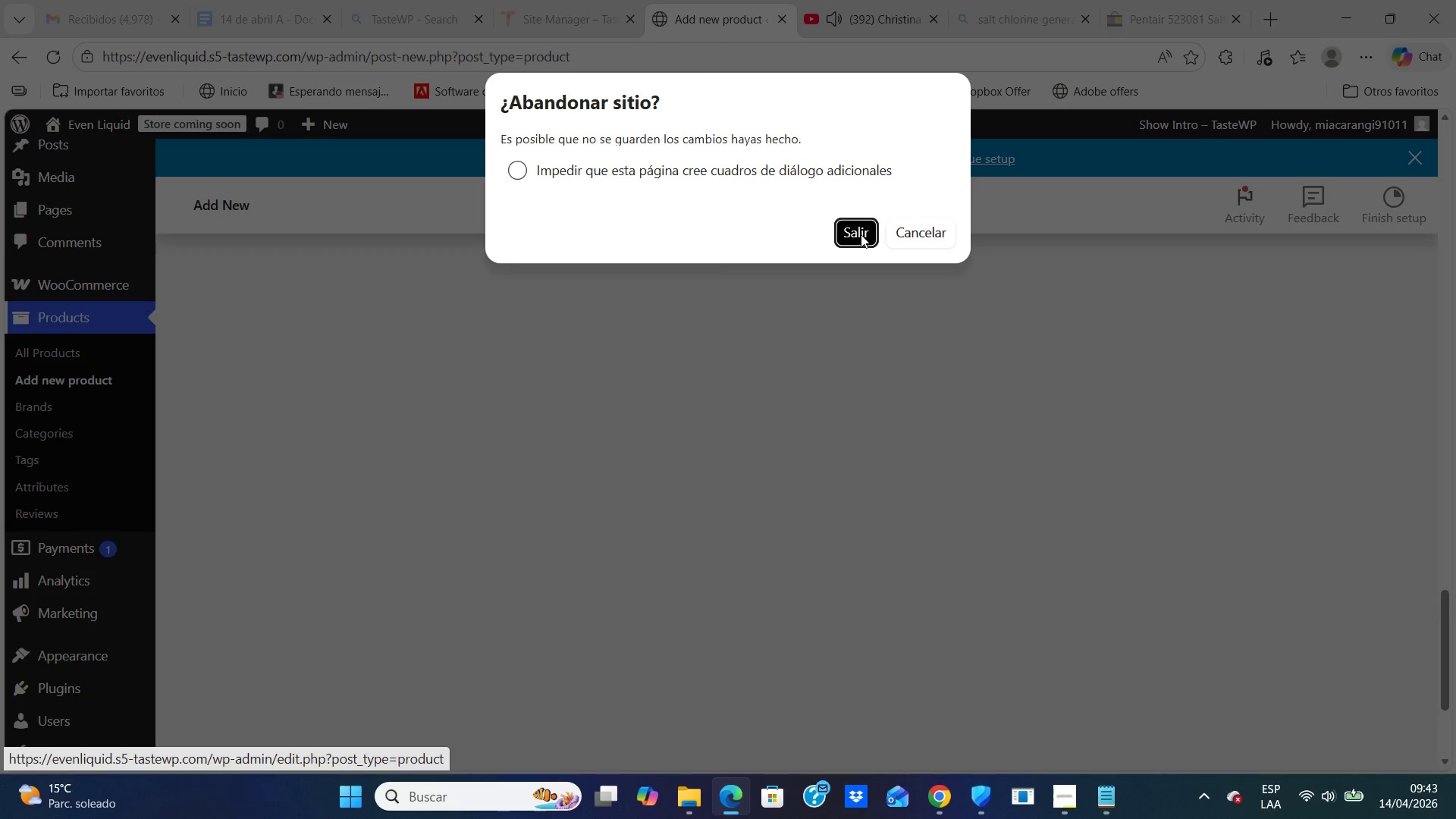 
left_click([861, 234])
 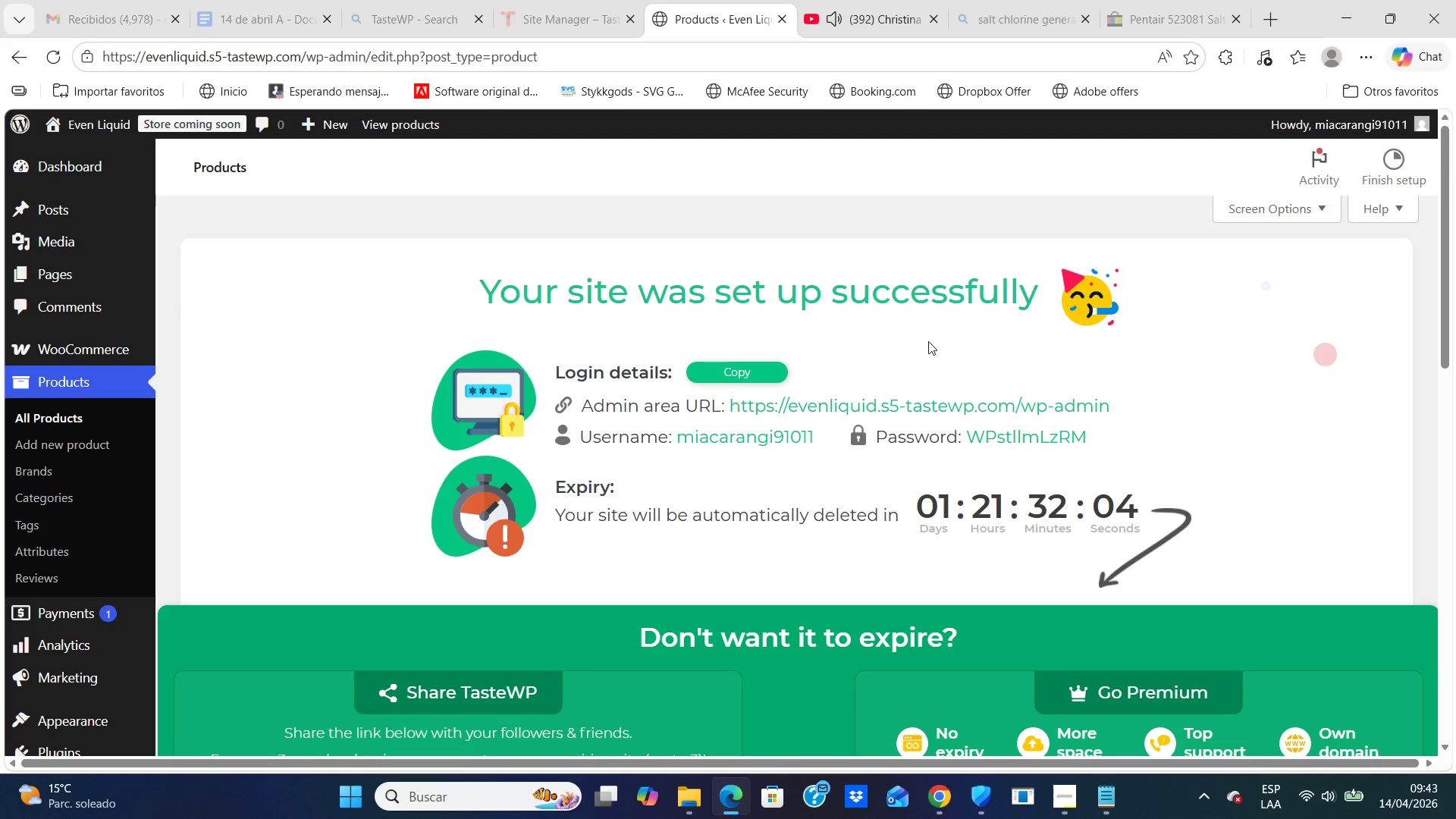 
wait(6.19)
 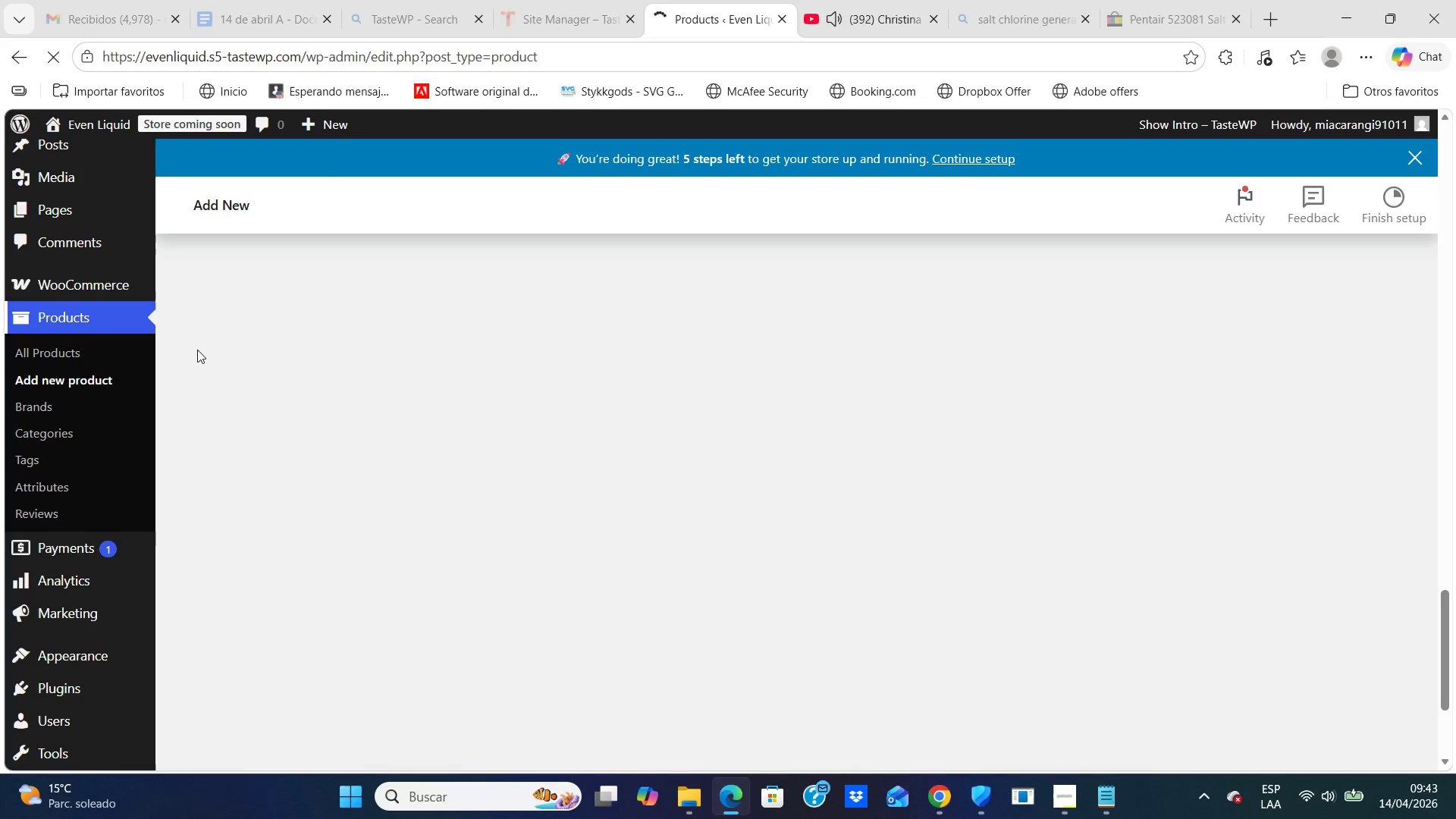 
left_click_drag(start_coordinate=[1447, 213], to_coordinate=[1452, 491])
 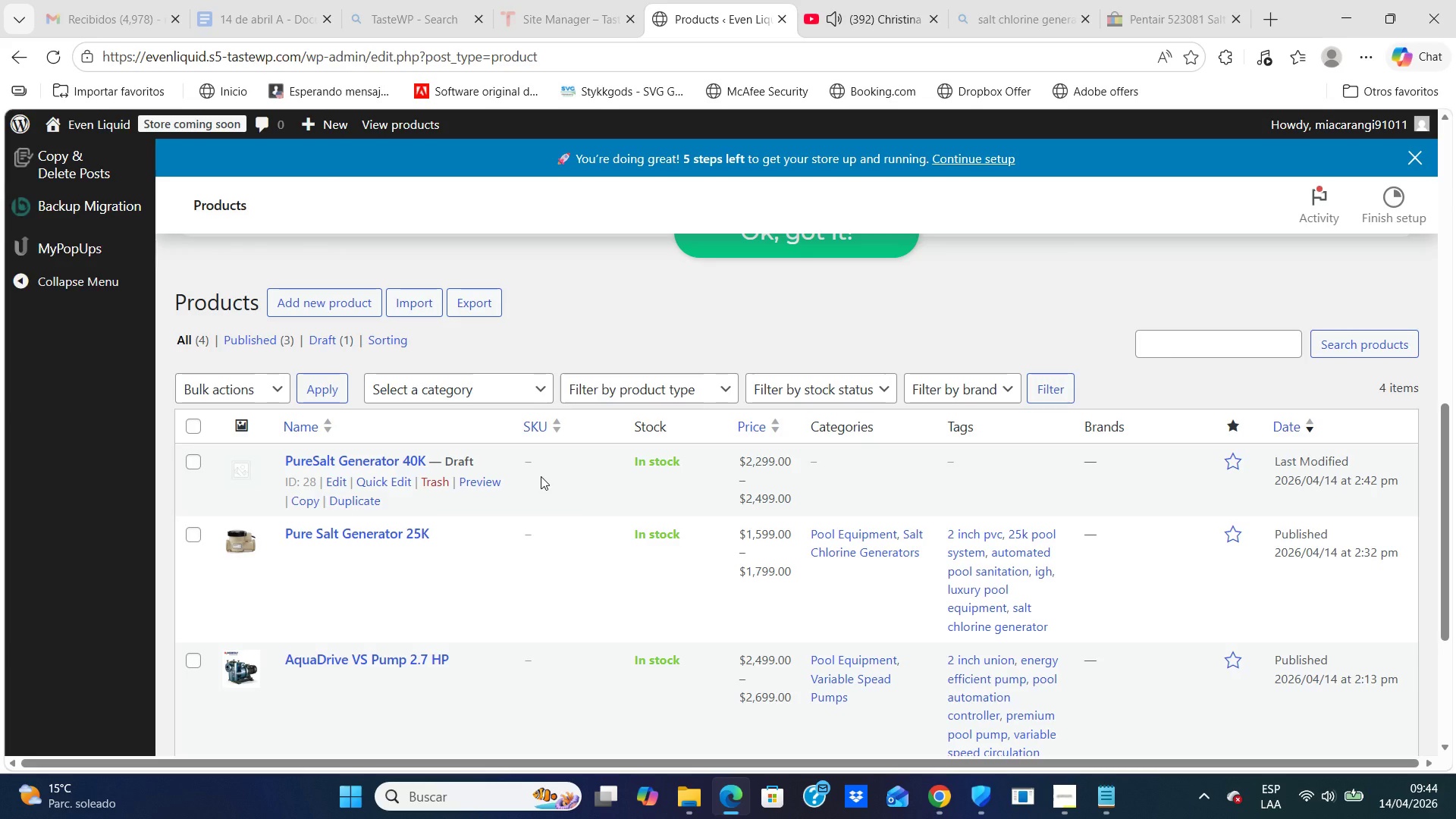 
wait(38.31)
 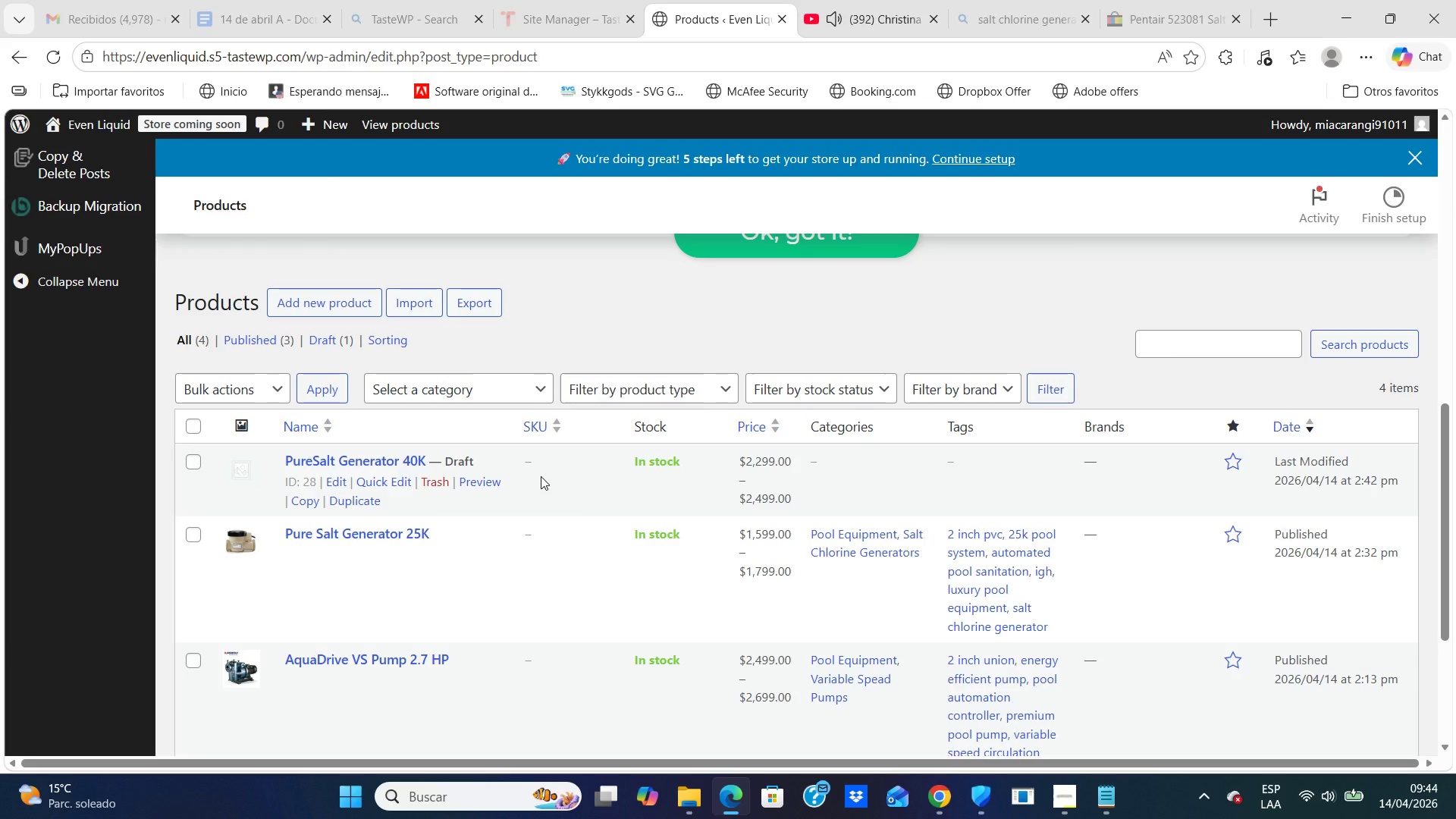 
left_click([334, 481])
 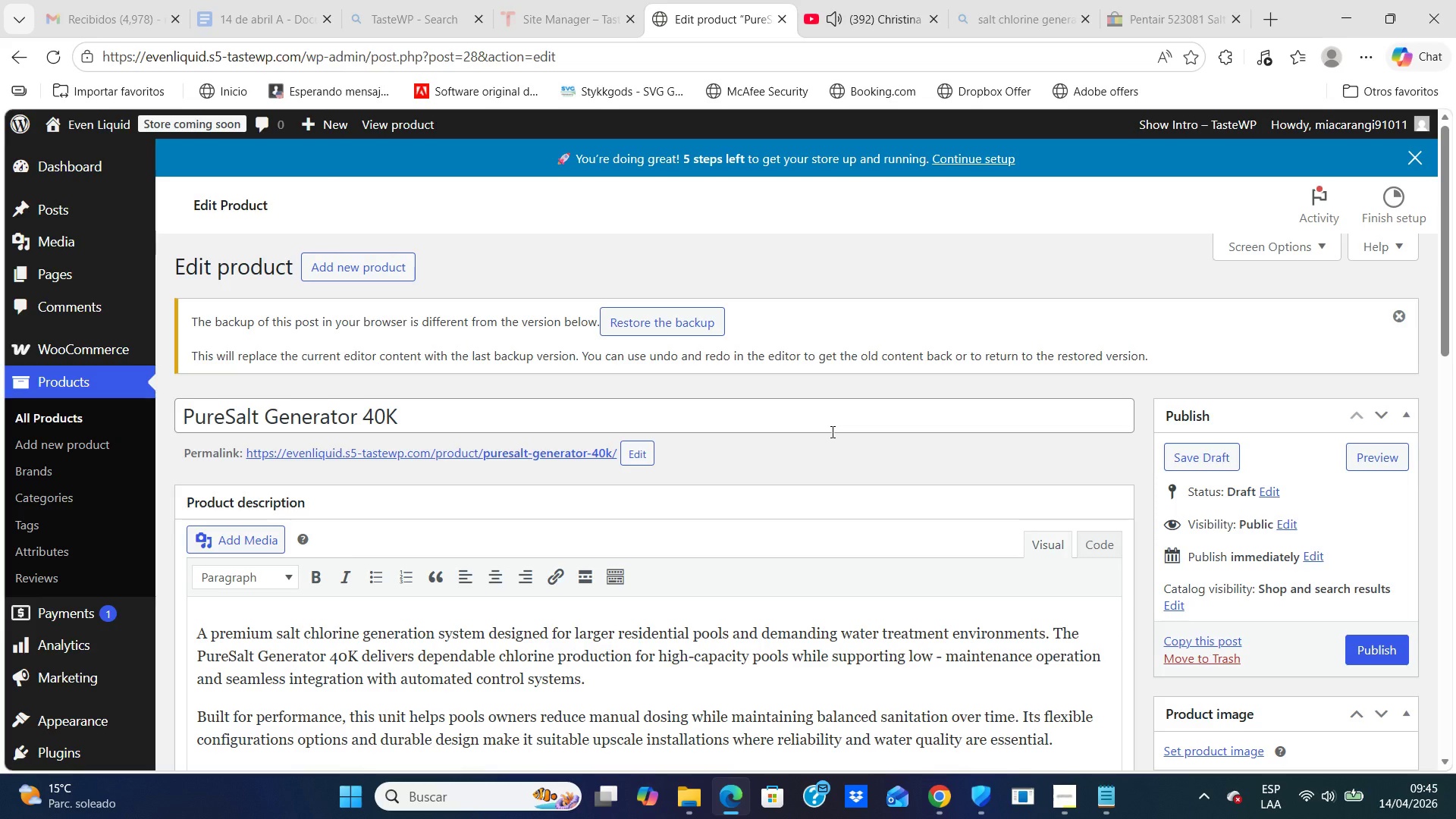 
wait(30.83)
 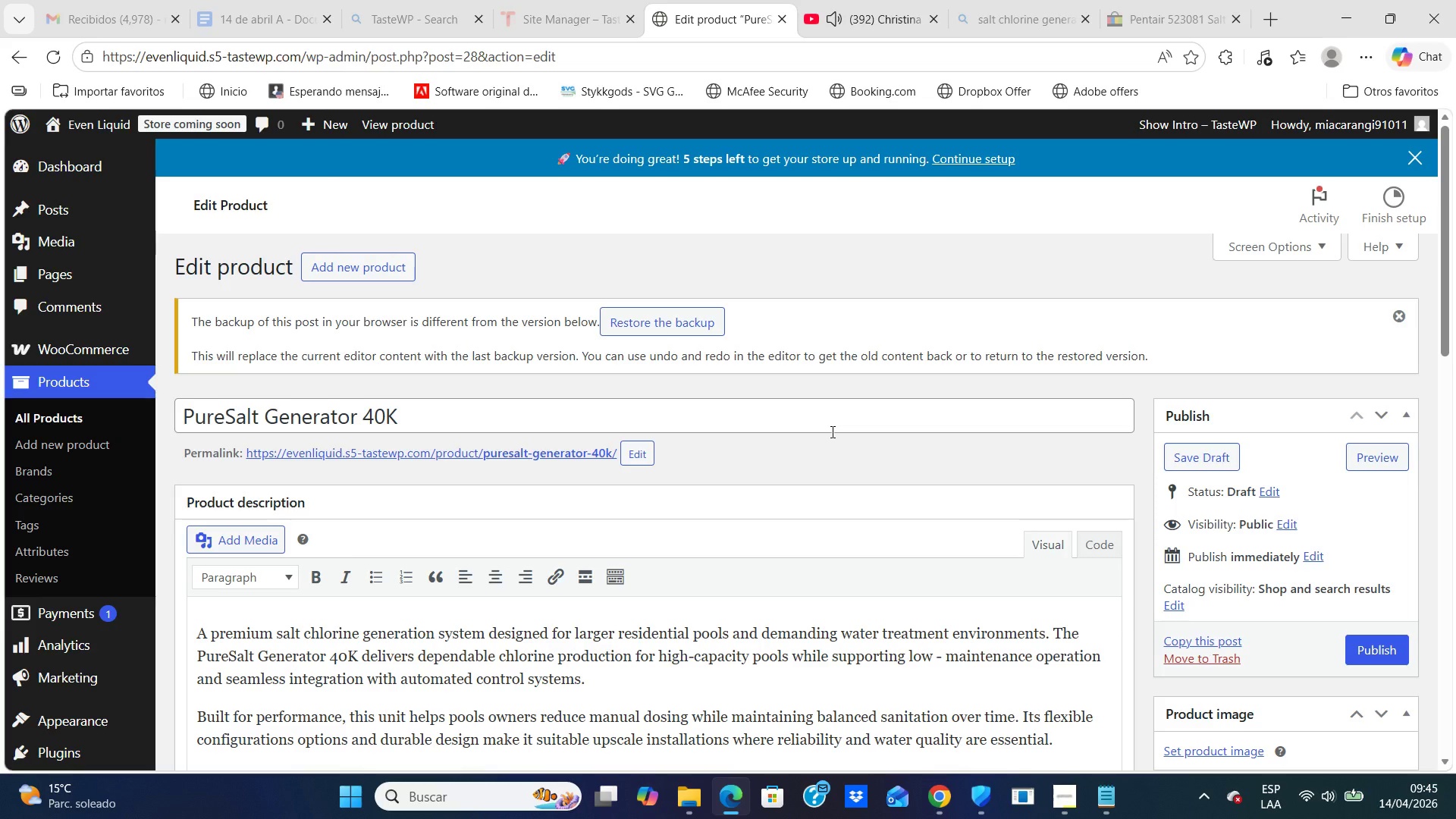 
left_click([1143, 411])
 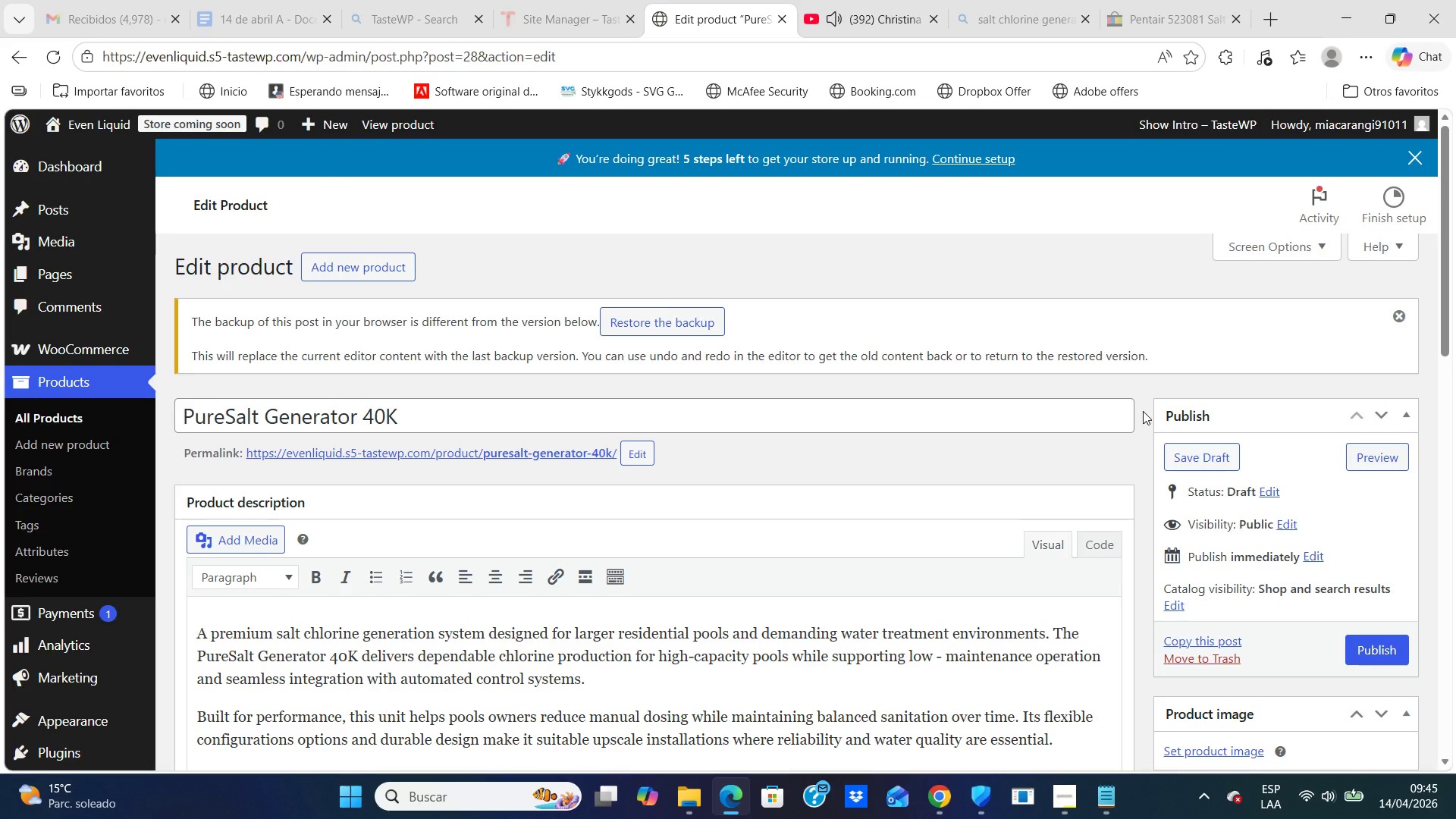 
key(ArrowDown)
 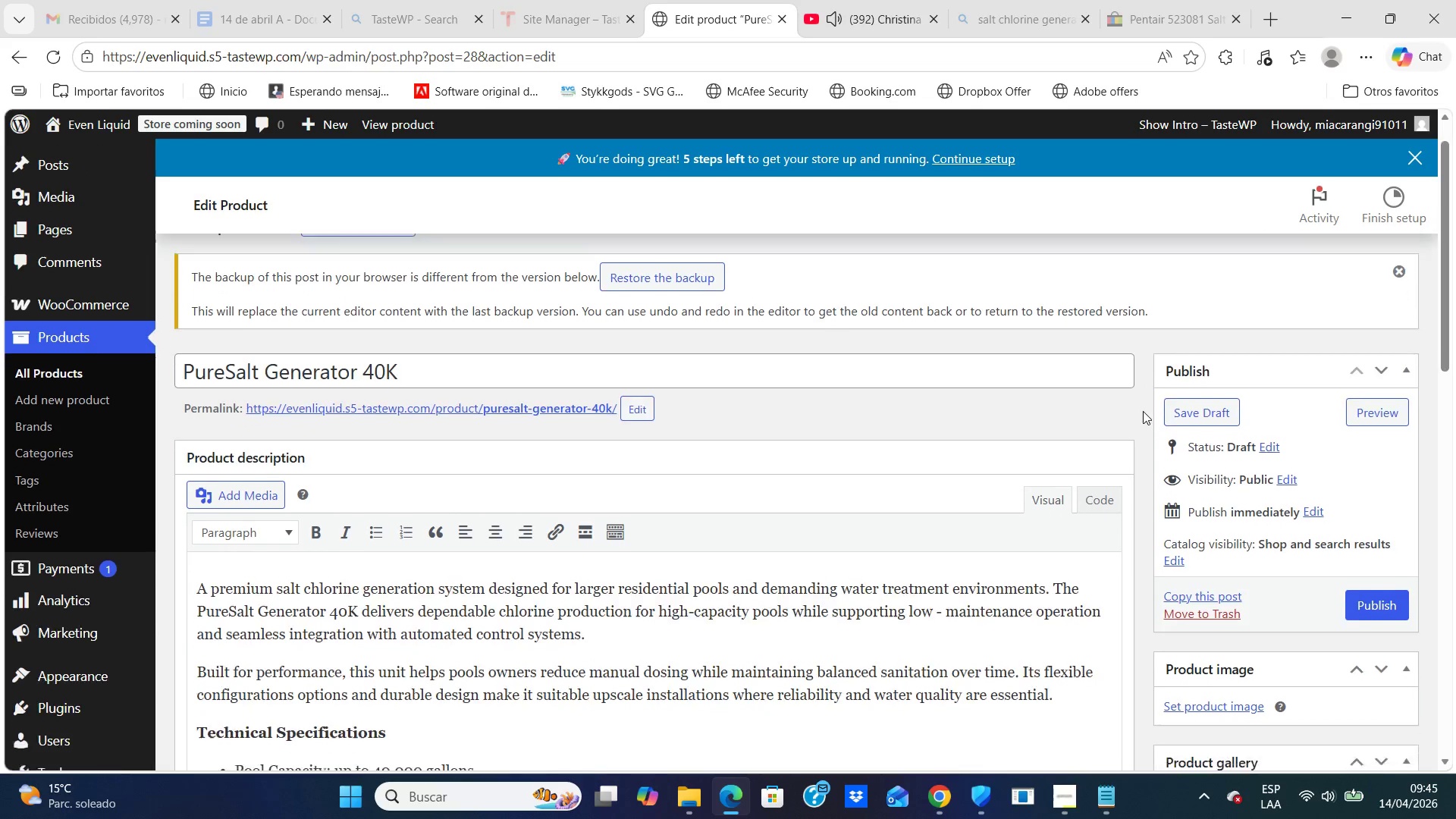 
key(ArrowDown)
 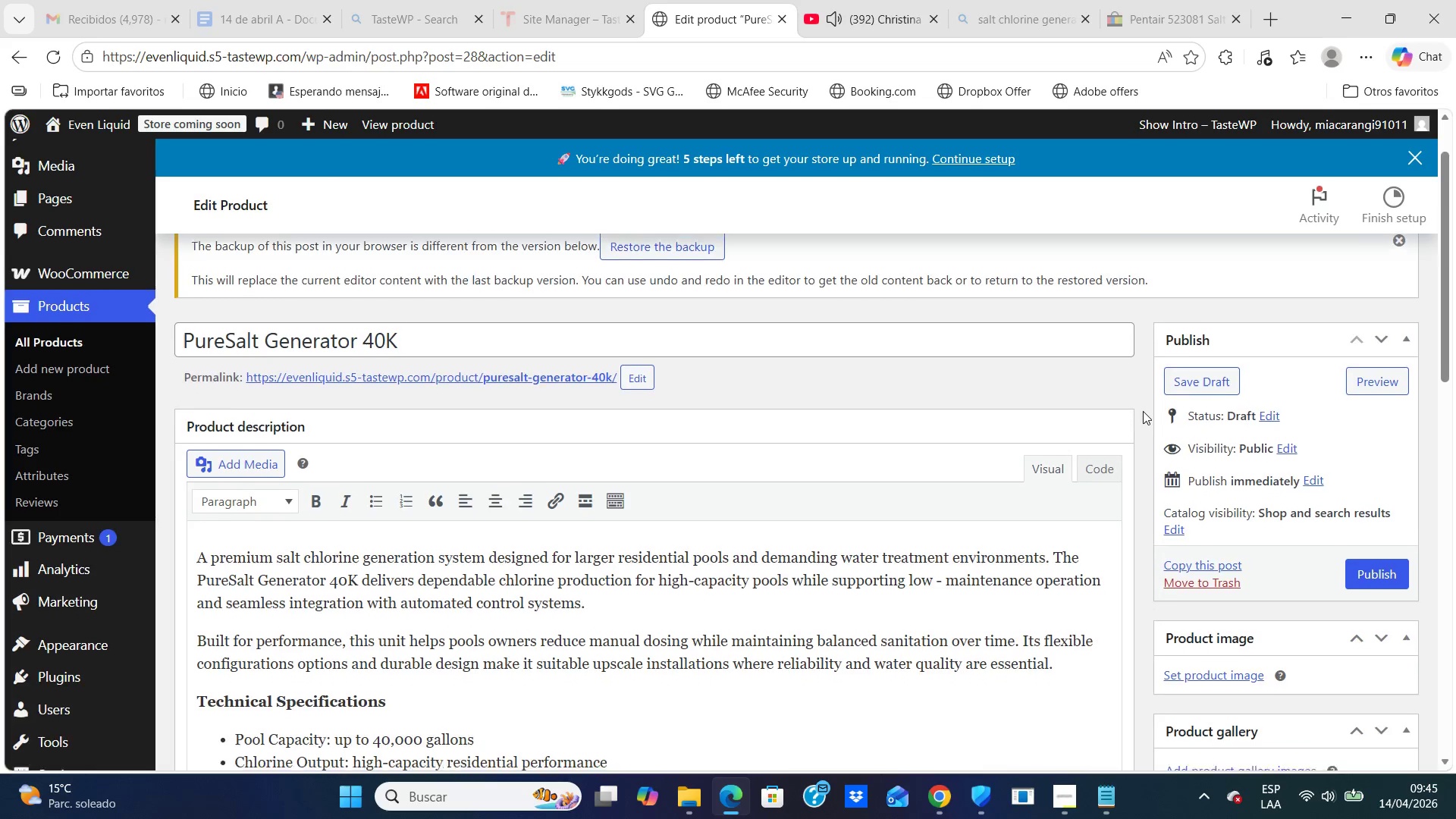 
key(ArrowDown)
 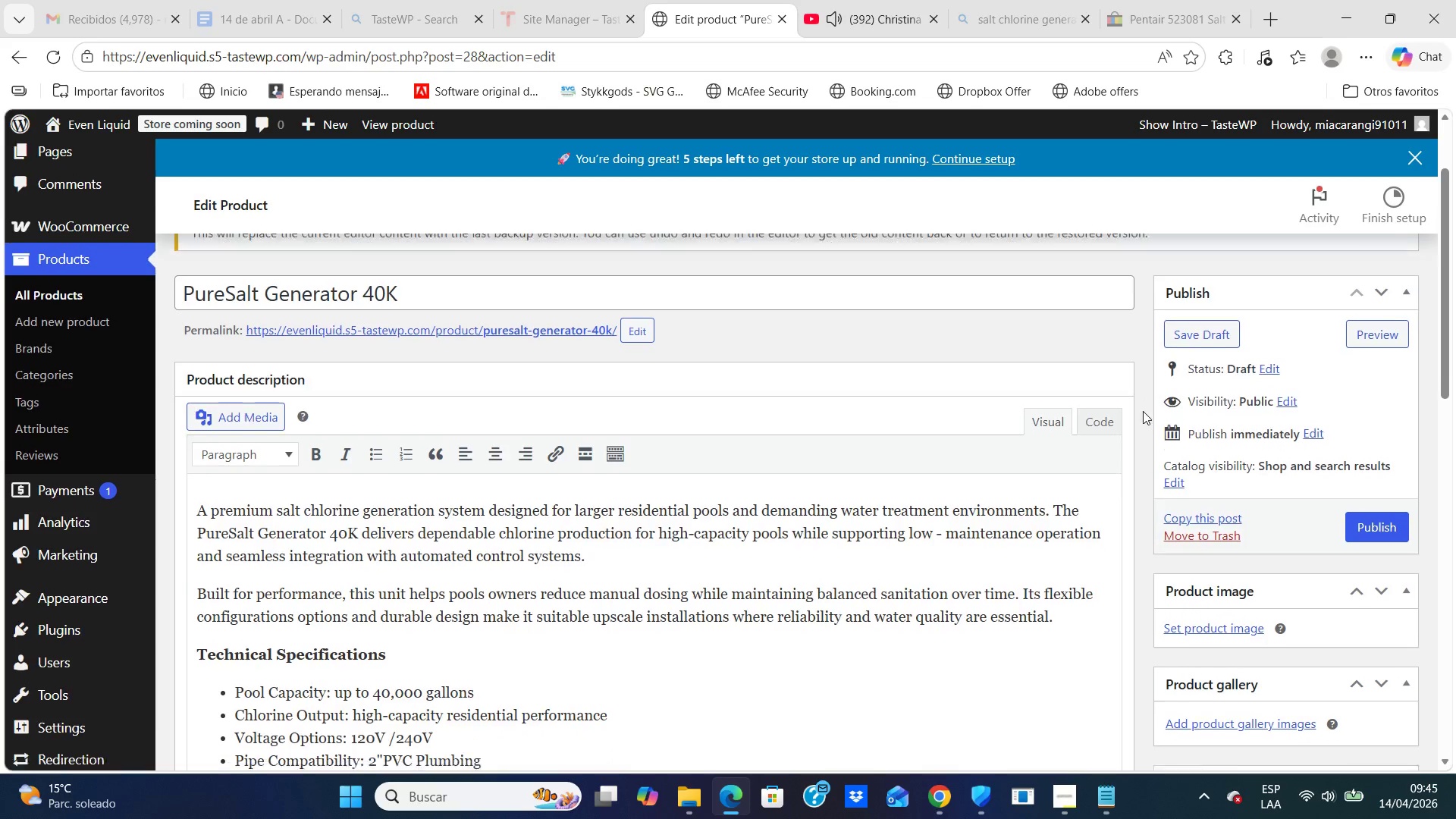 
hold_key(key=ArrowDown, duration=0.94)
 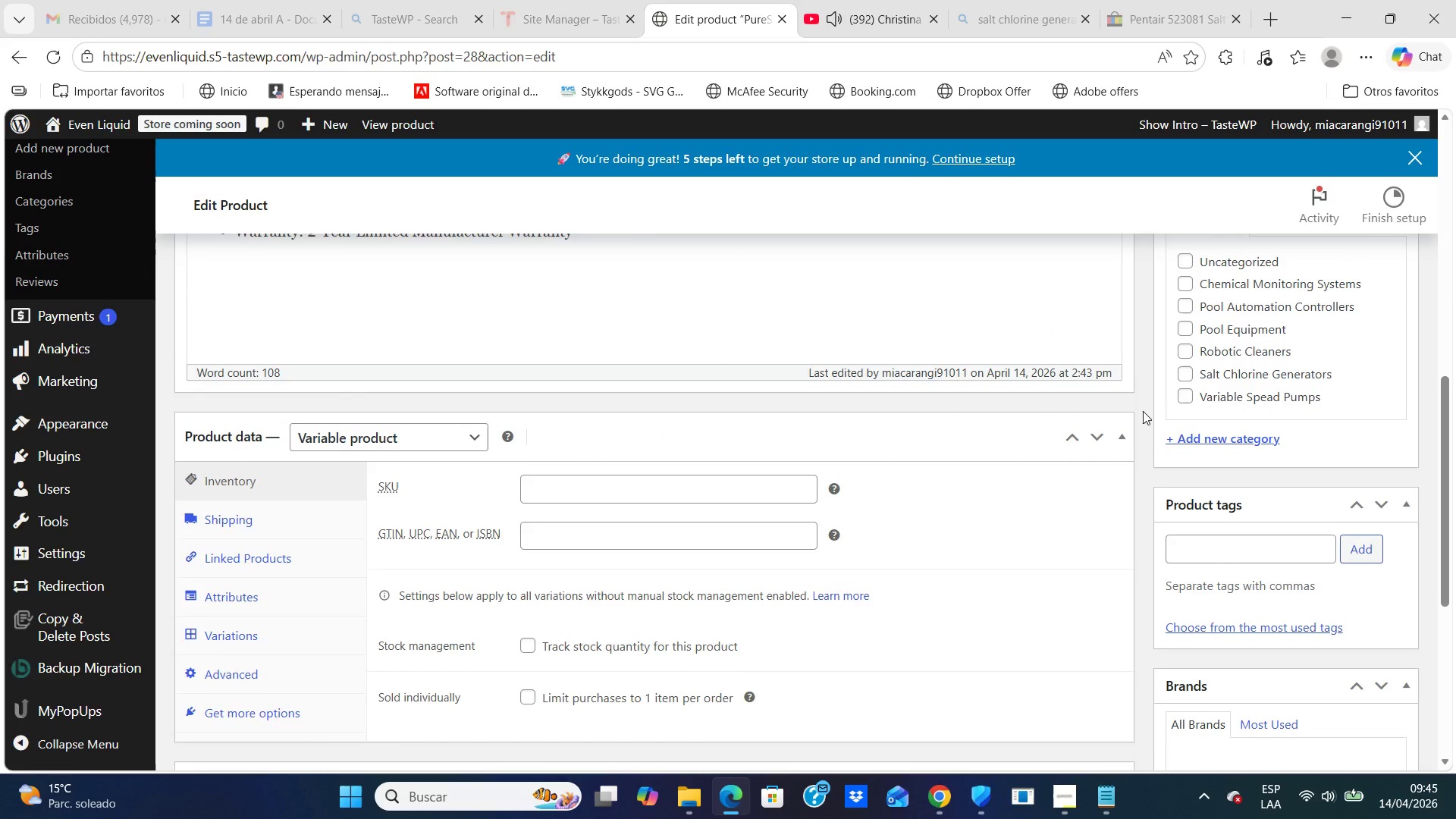 
hold_key(key=ArrowDown, duration=0.78)
 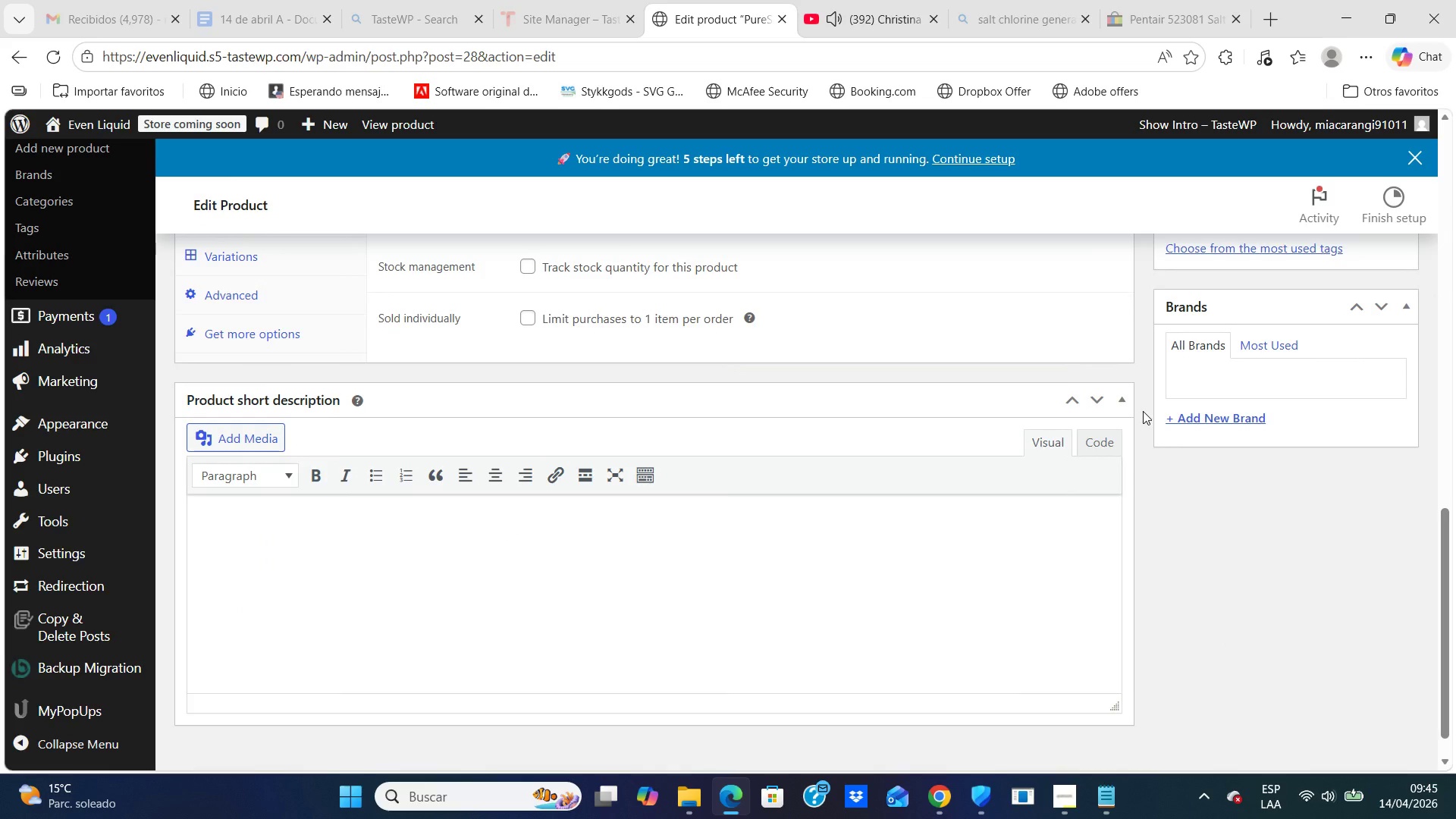 
hold_key(key=ArrowUp, duration=0.66)
 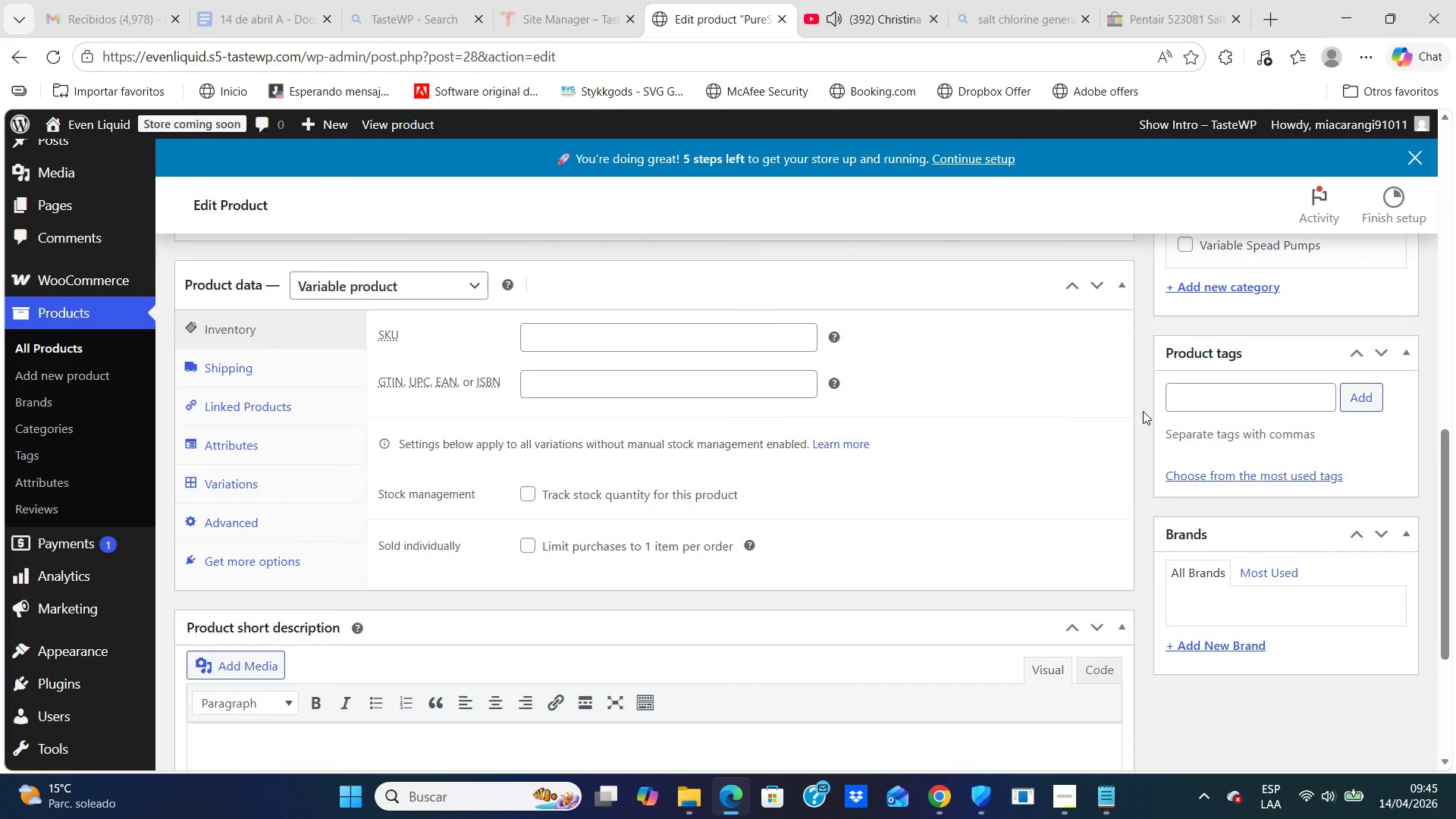 
key(ArrowUp)
 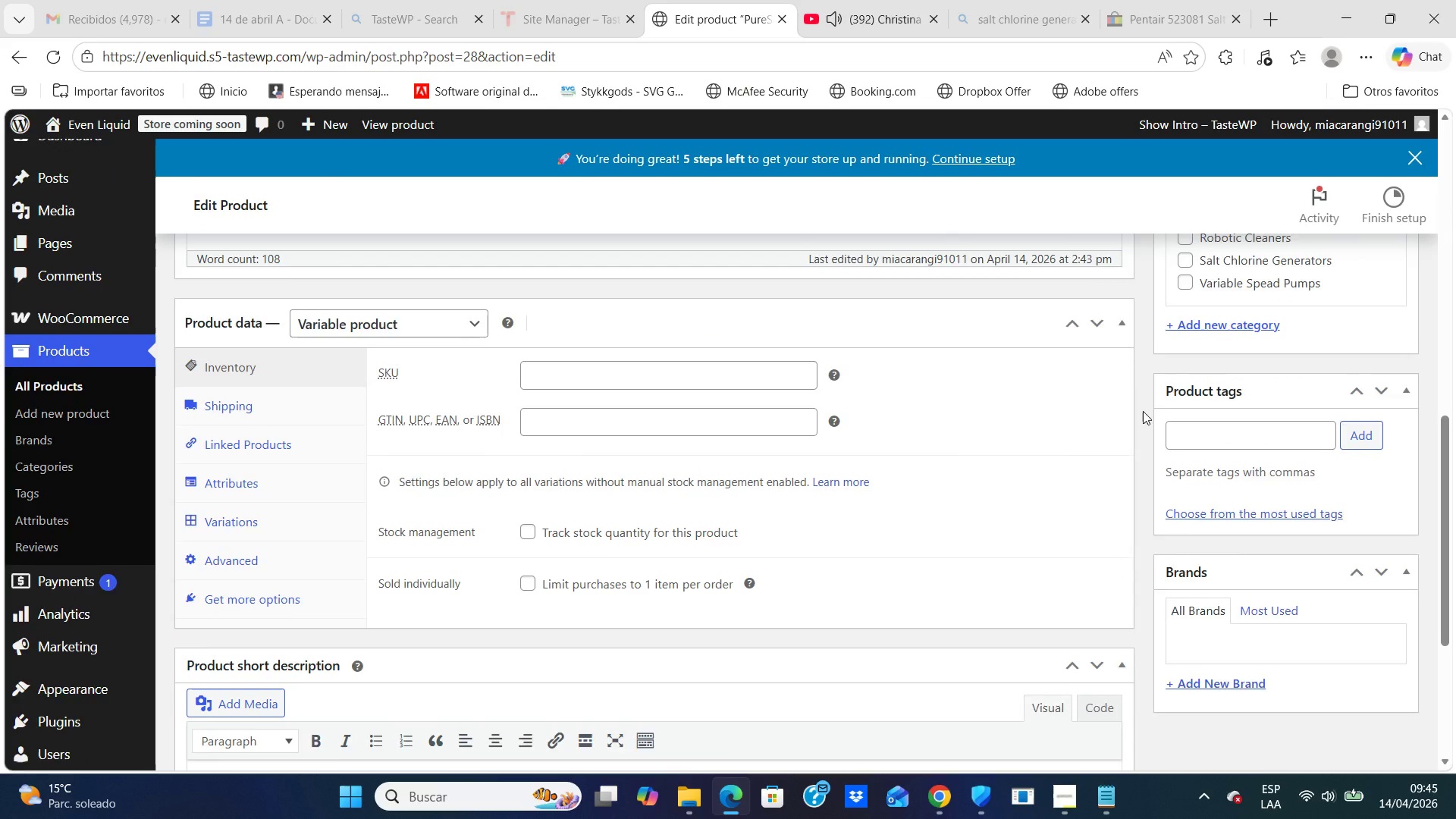 
key(ArrowUp)
 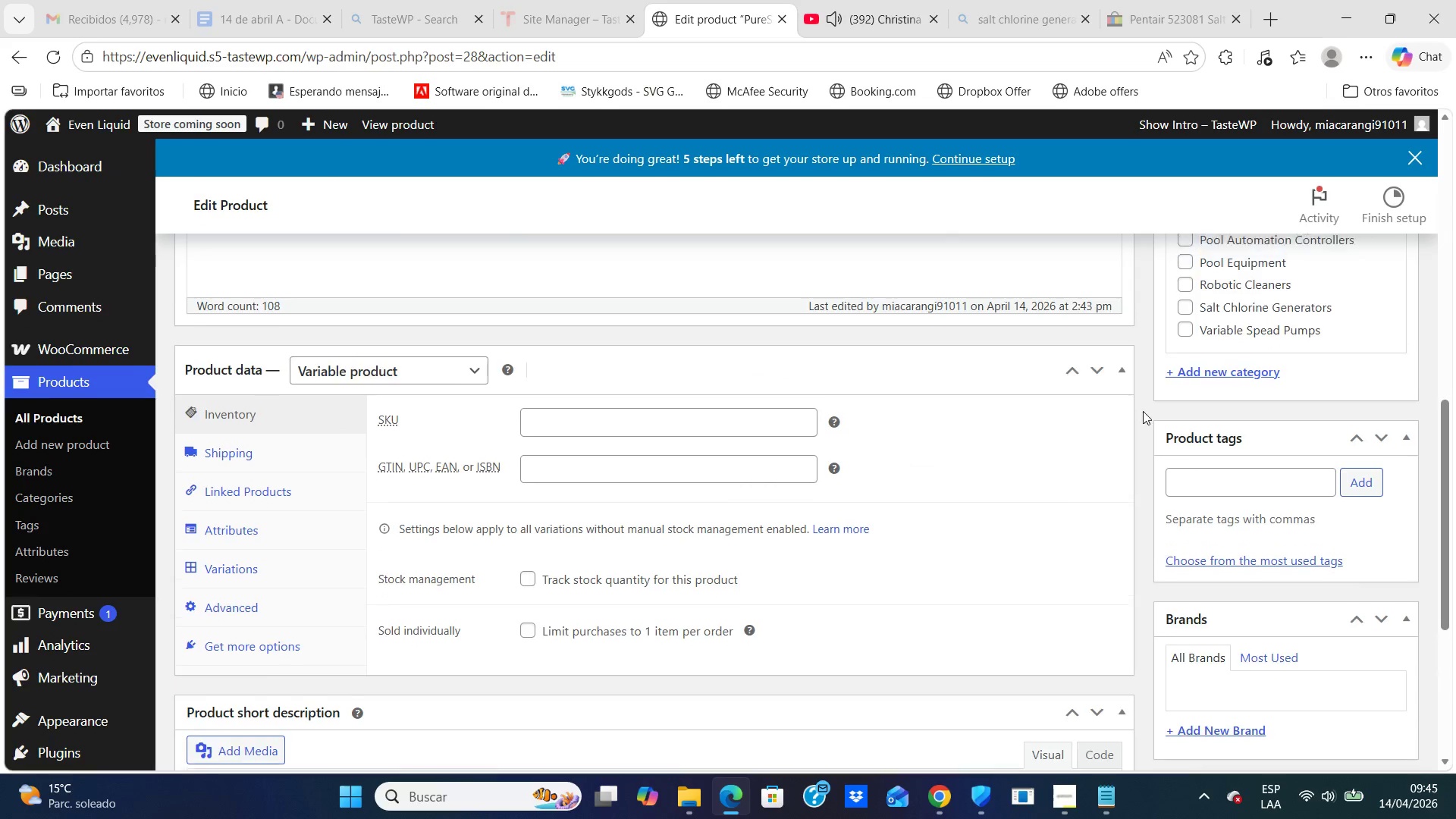 
key(ArrowUp)
 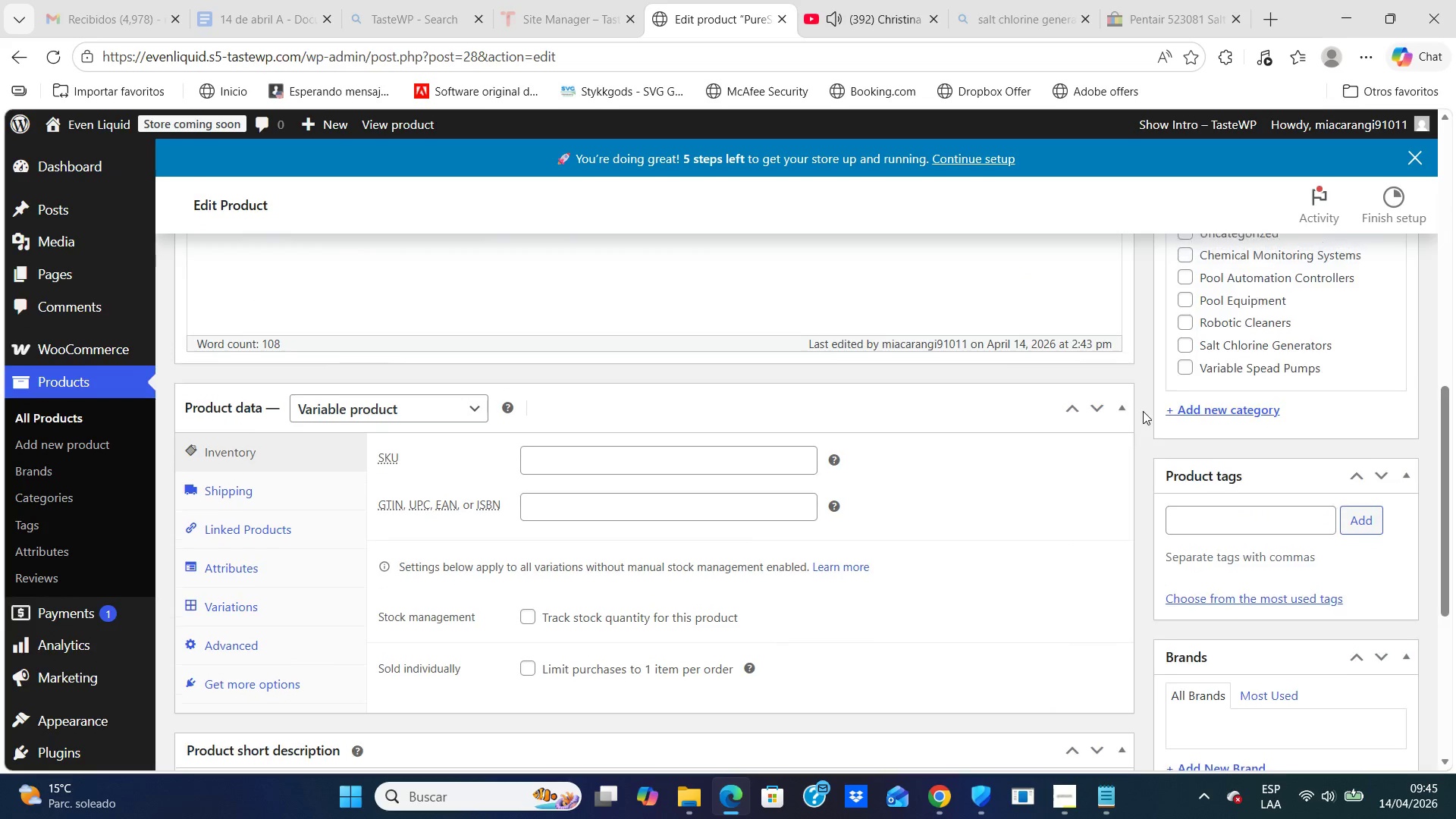 
hold_key(key=ArrowUp, duration=0.73)
 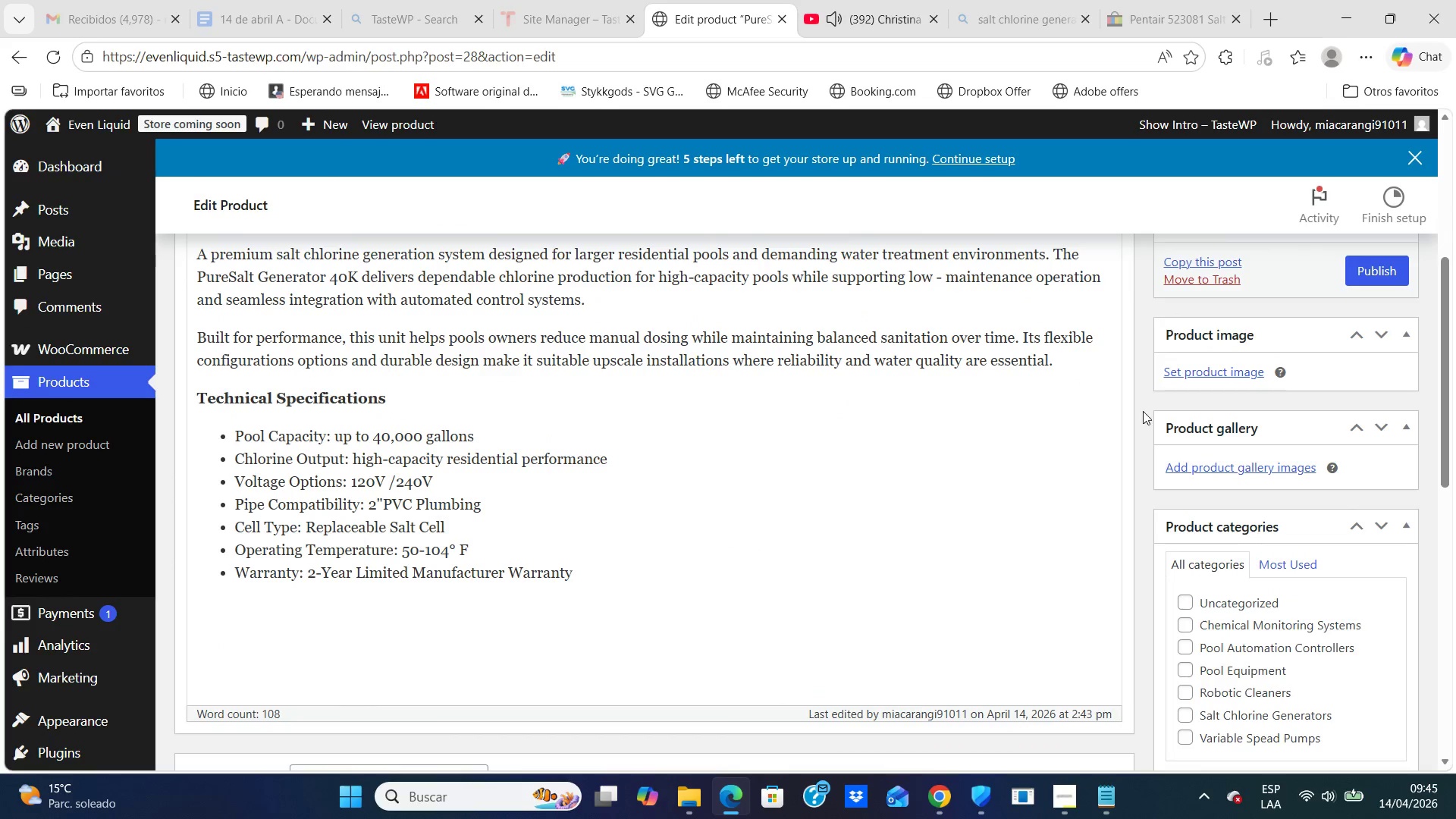 
hold_key(key=ArrowUp, duration=1.14)
 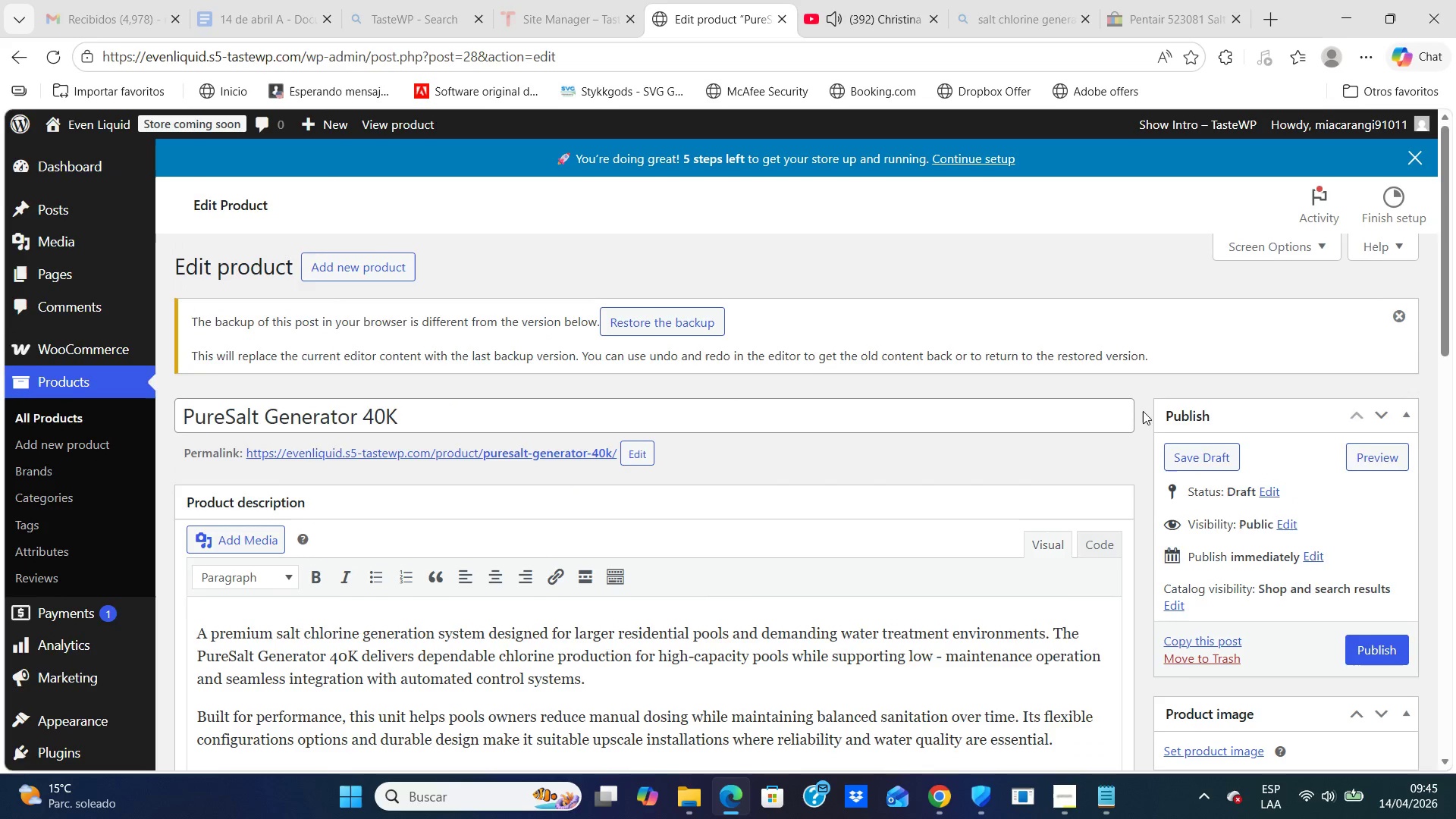 
hold_key(key=ArrowDown, duration=0.73)
 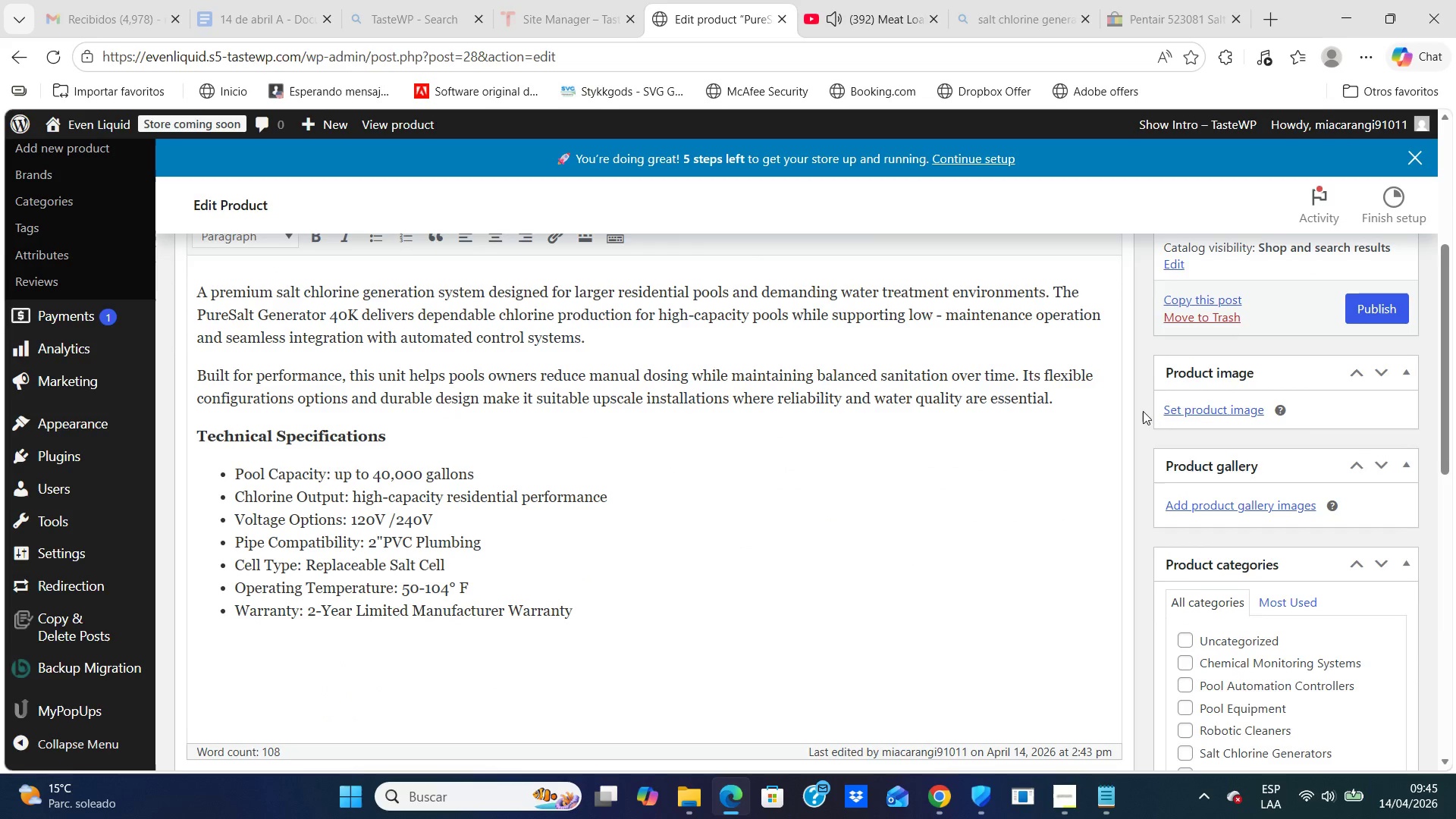 
hold_key(key=ArrowDown, duration=0.72)
 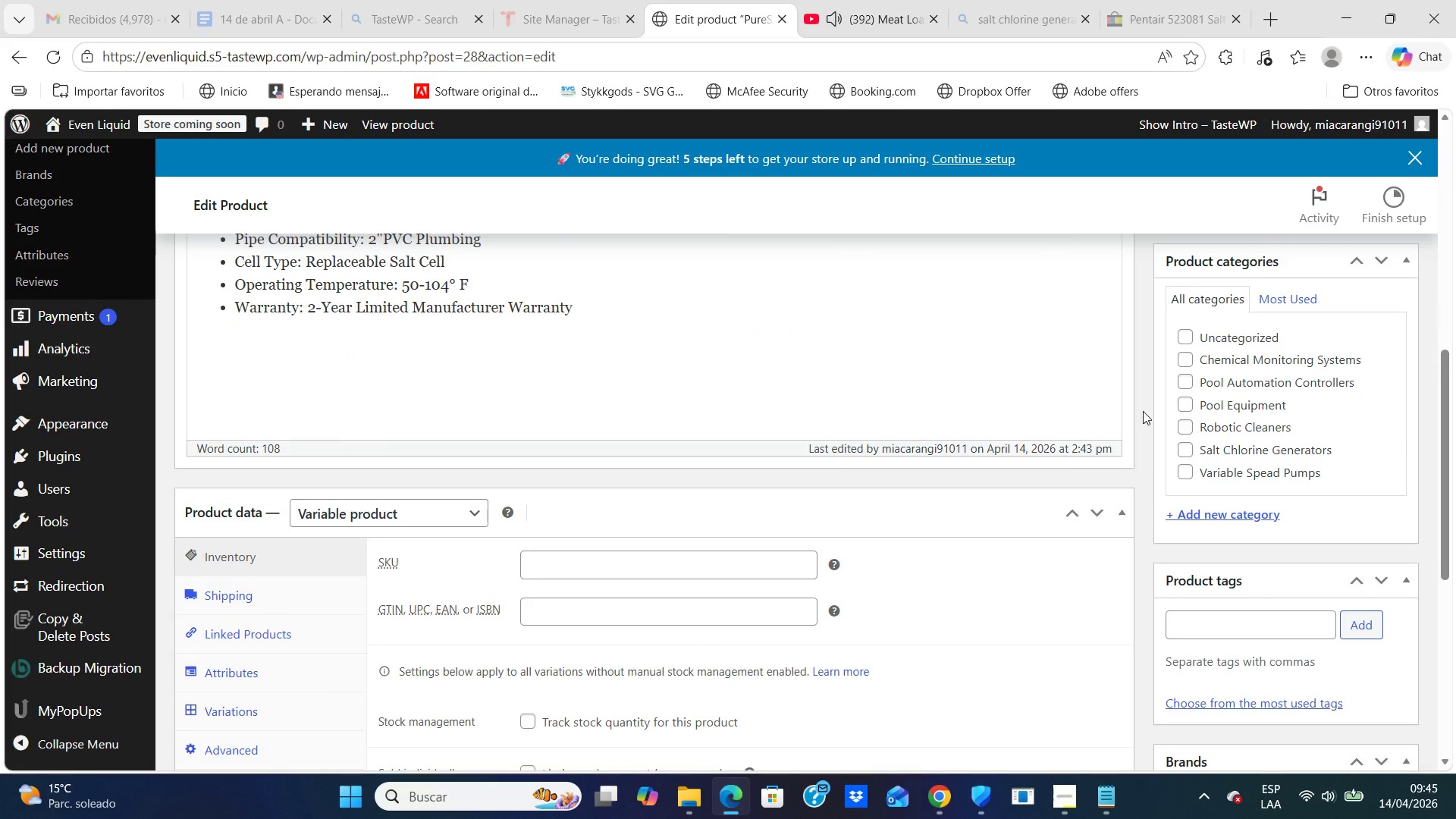 
hold_key(key=ArrowDown, duration=0.8)
 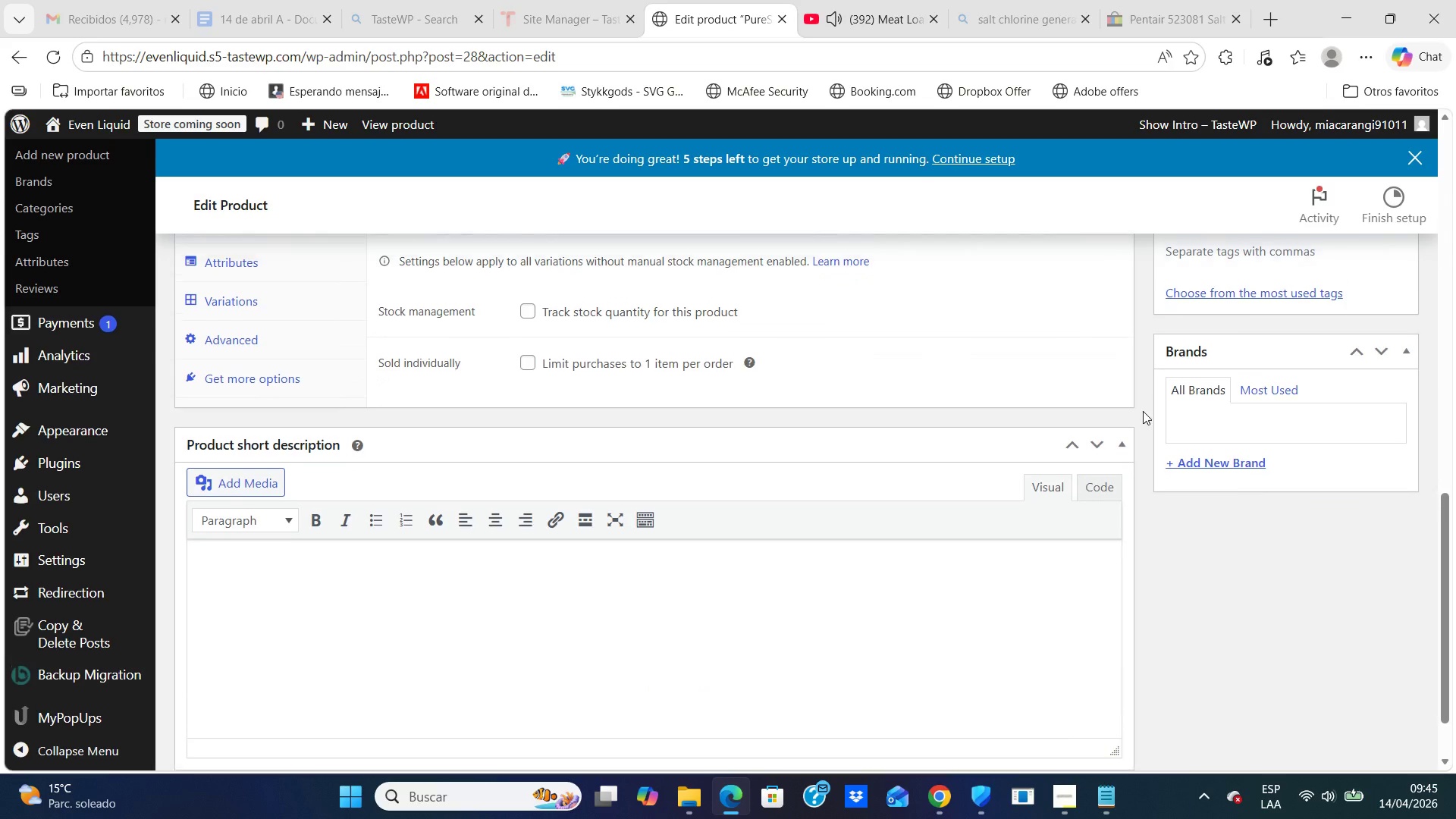 
hold_key(key=ArrowUp, duration=0.69)
 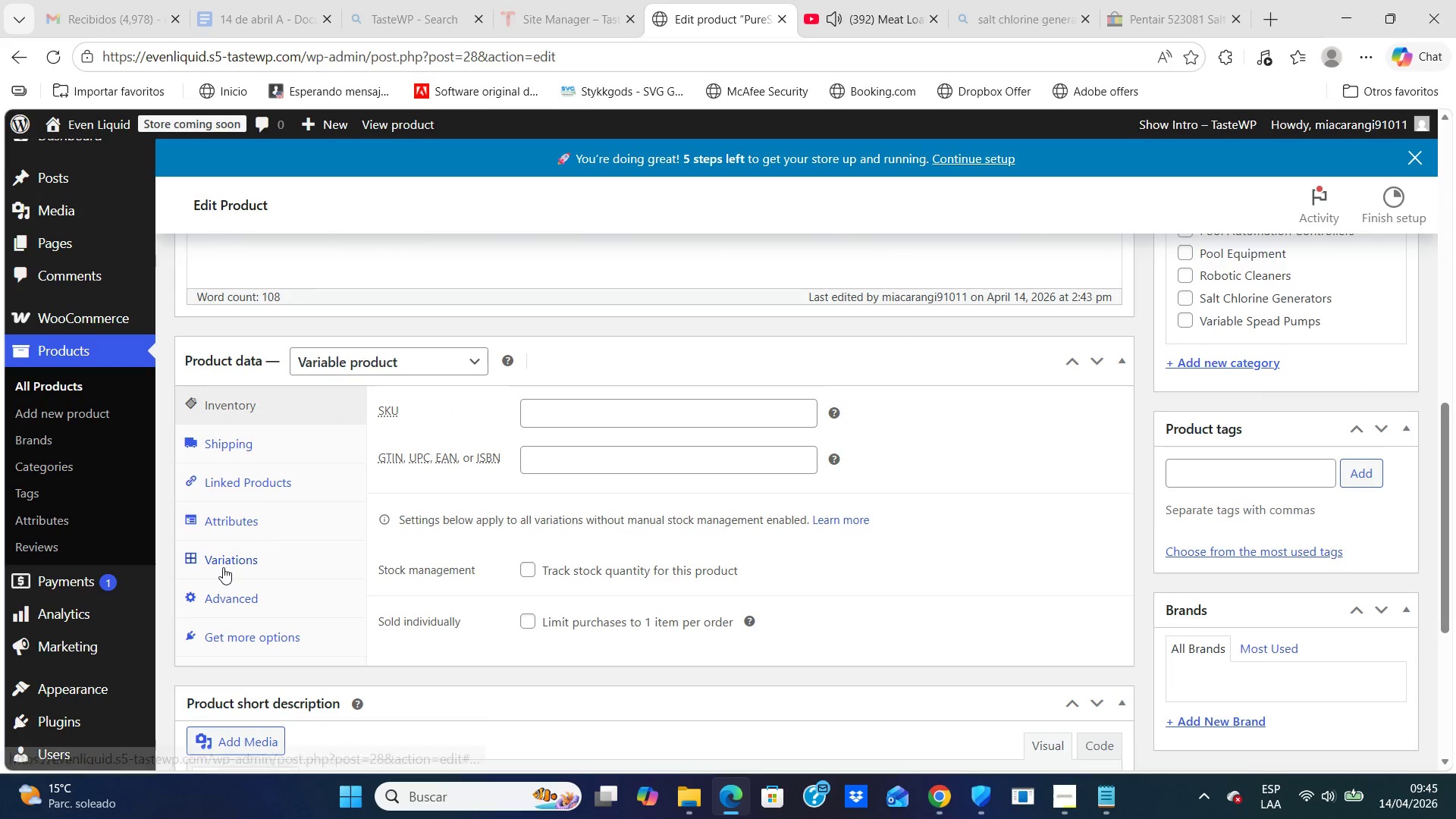 
left_click([253, 516])
 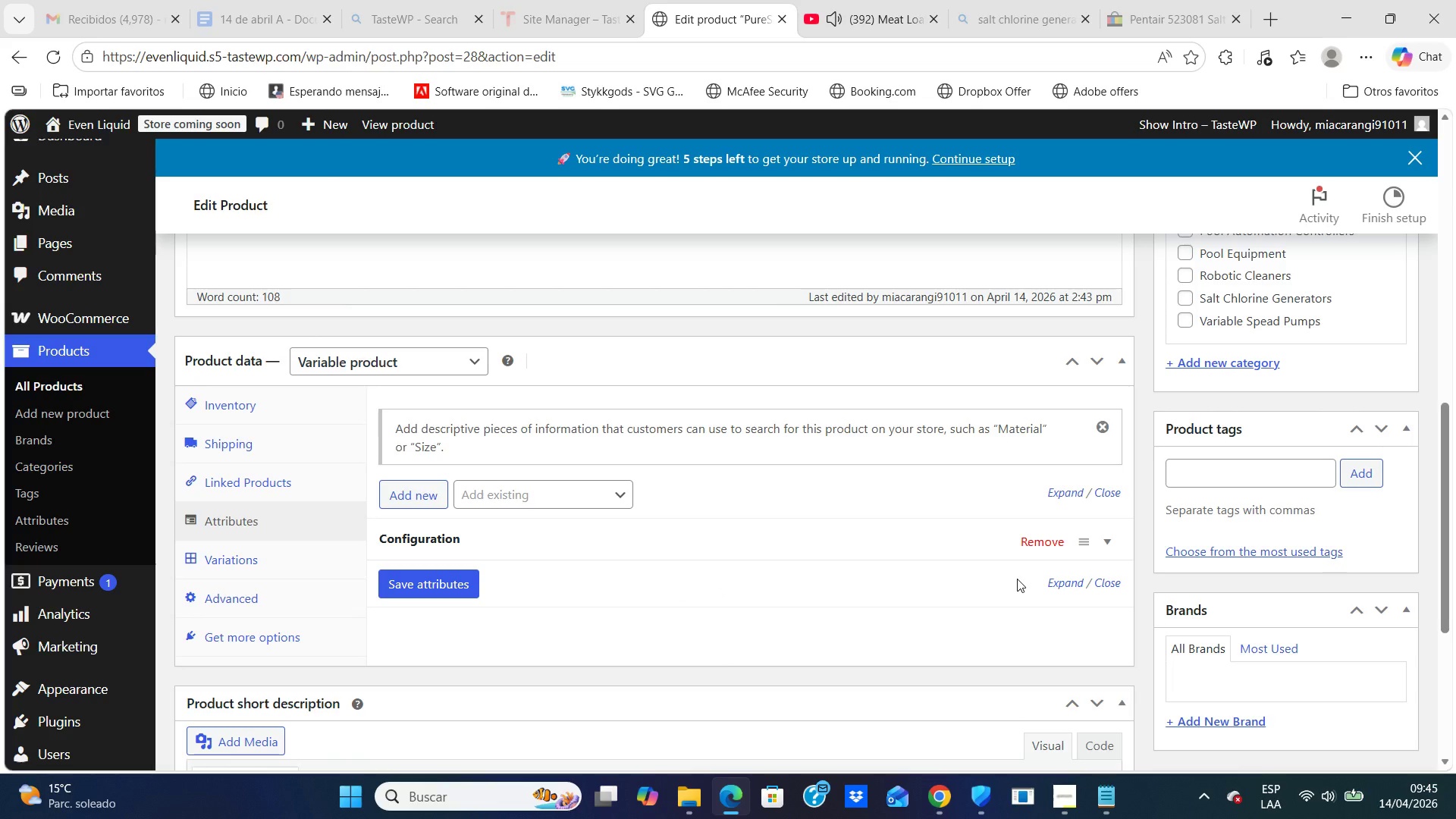 
left_click([1077, 584])
 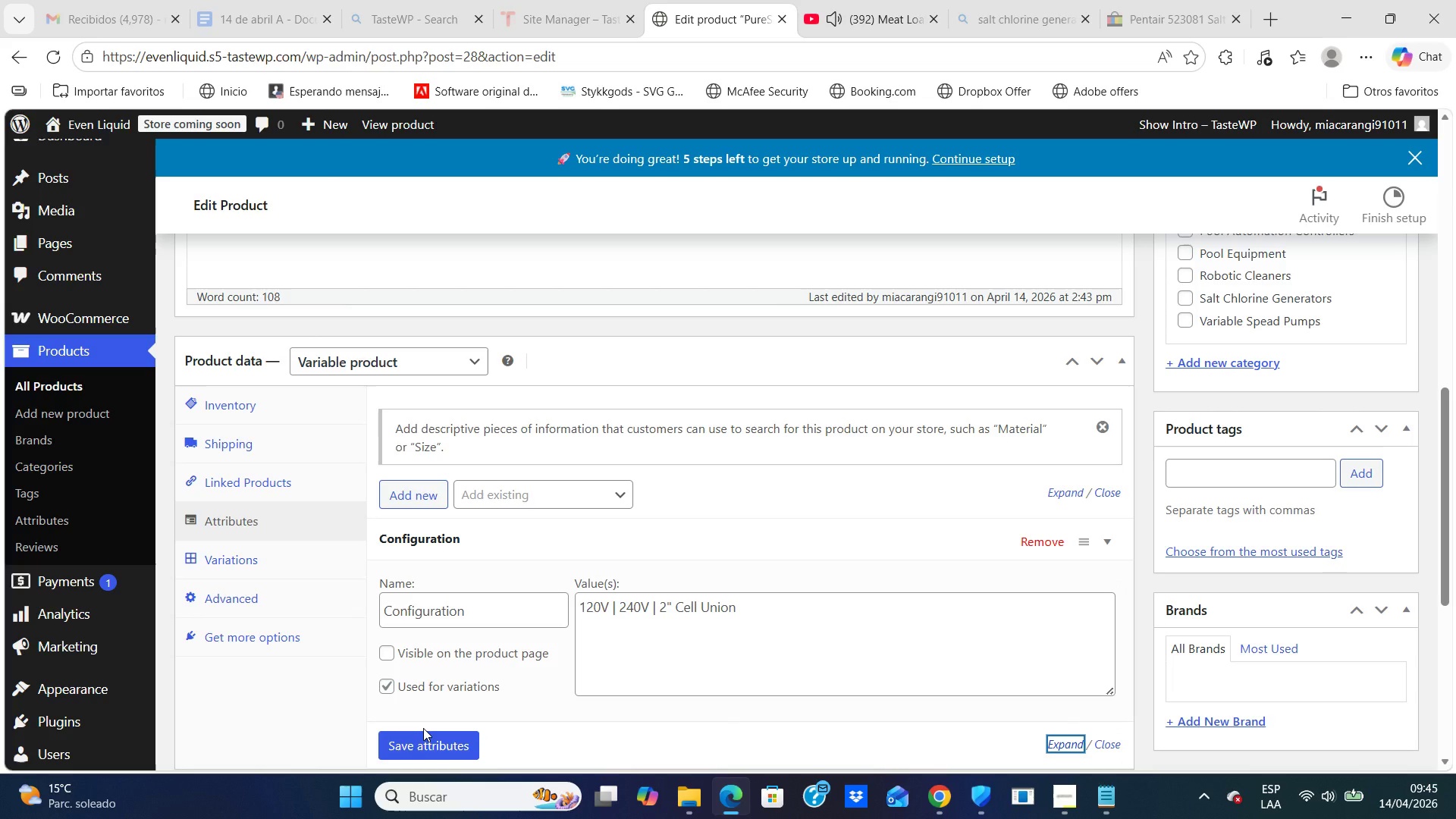 
left_click([436, 750])
 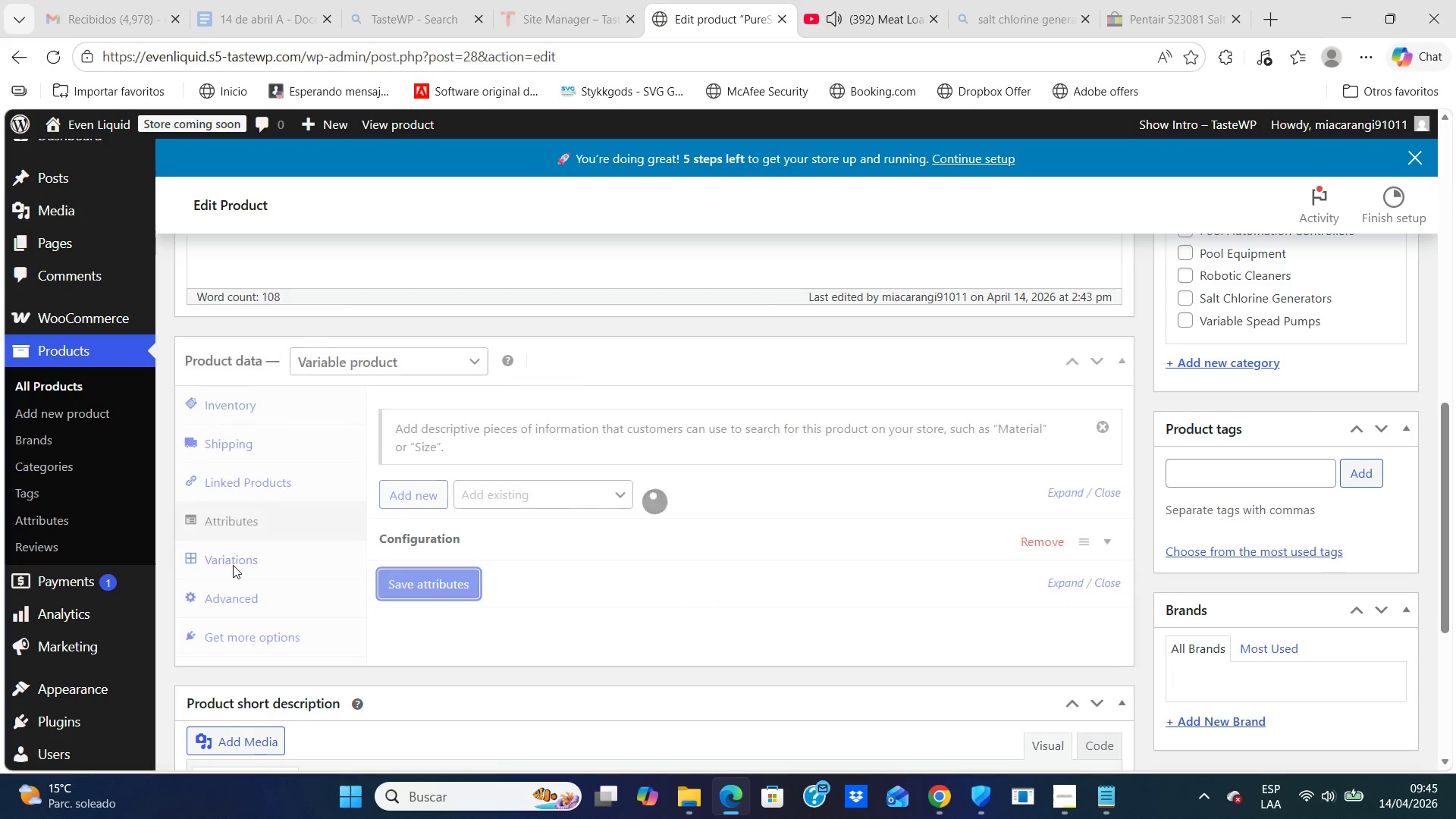 
left_click([233, 565])
 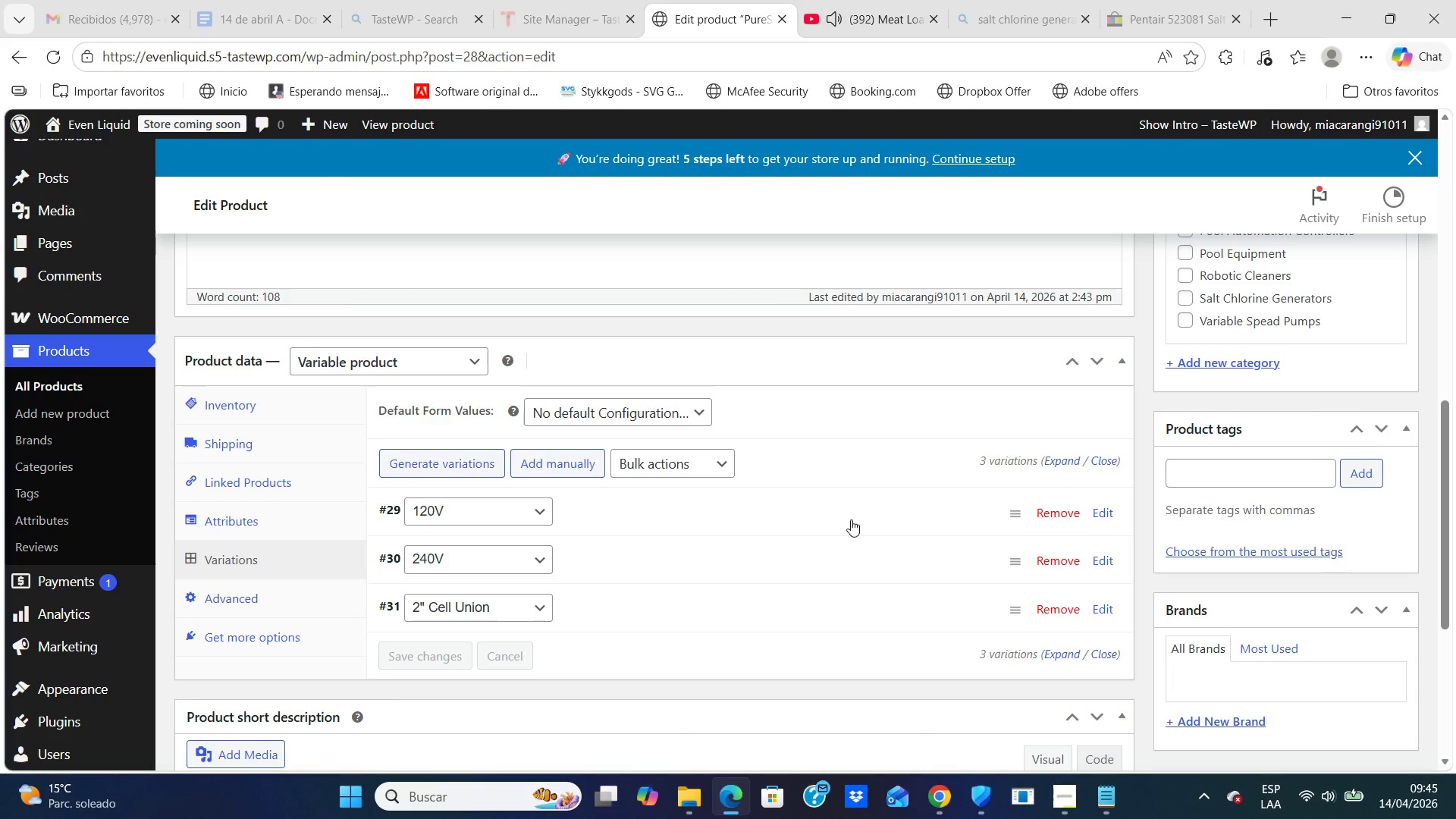 
left_click([1100, 511])
 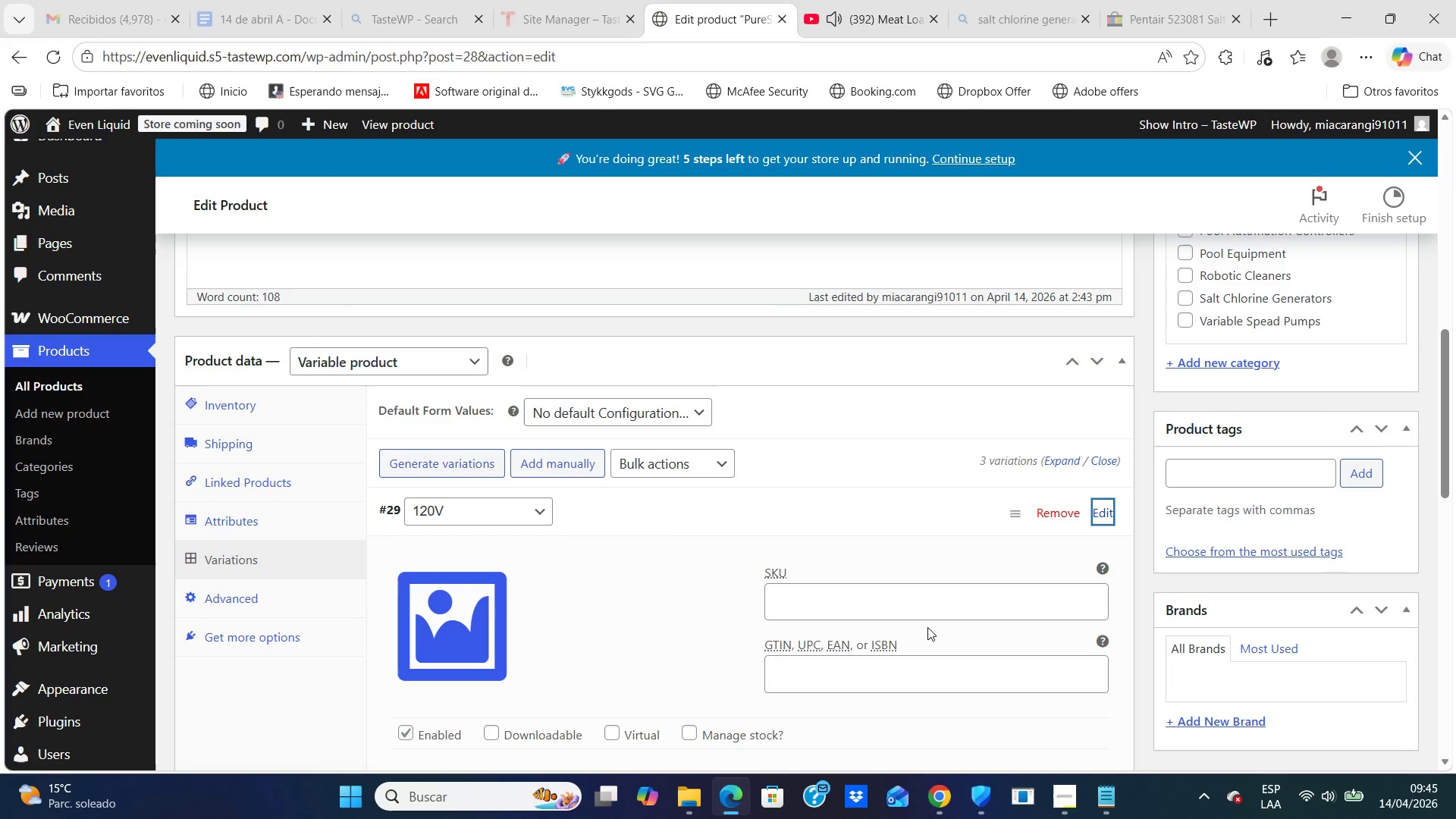 
key(ArrowDown)
 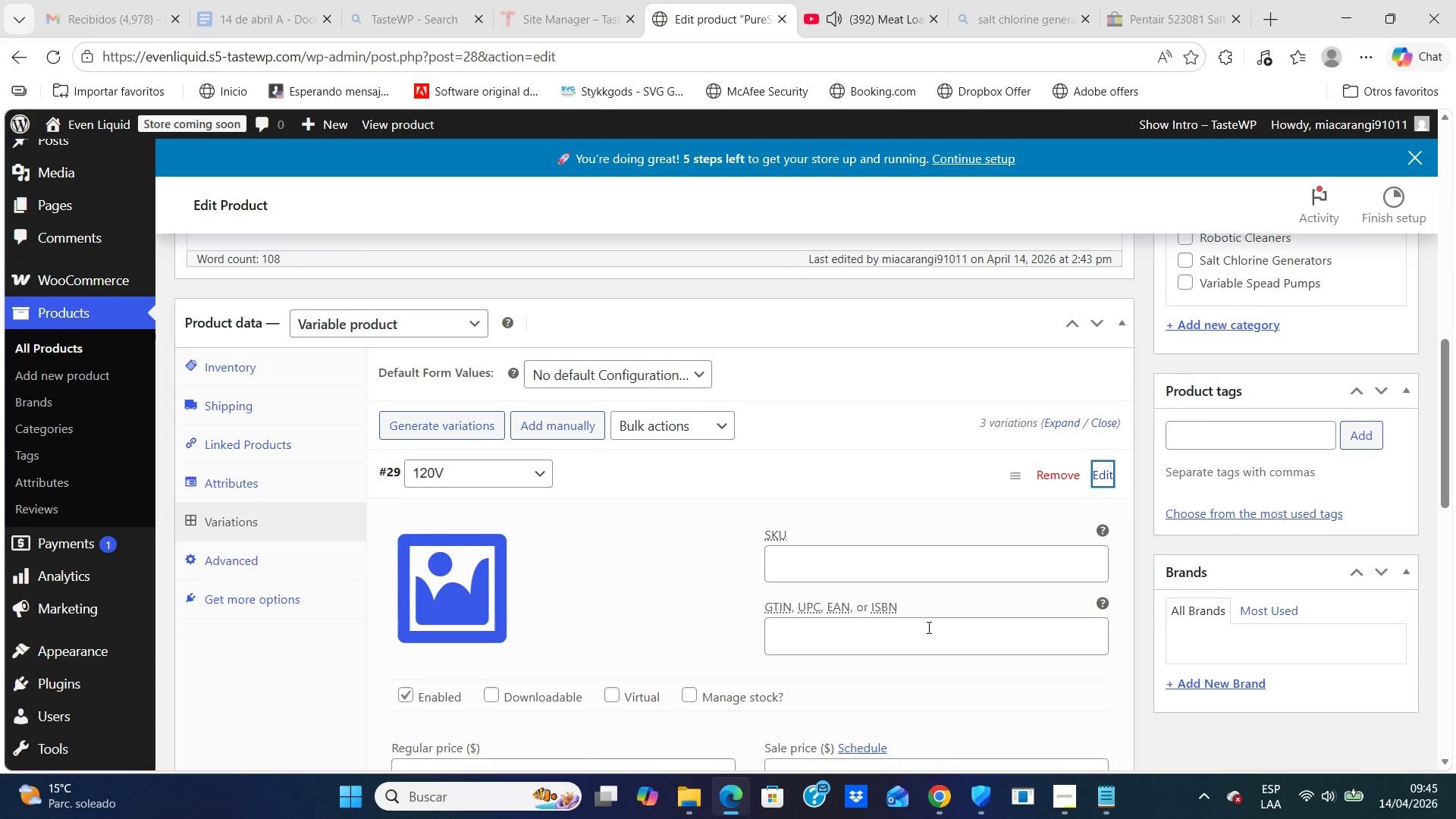 
key(ArrowDown)
 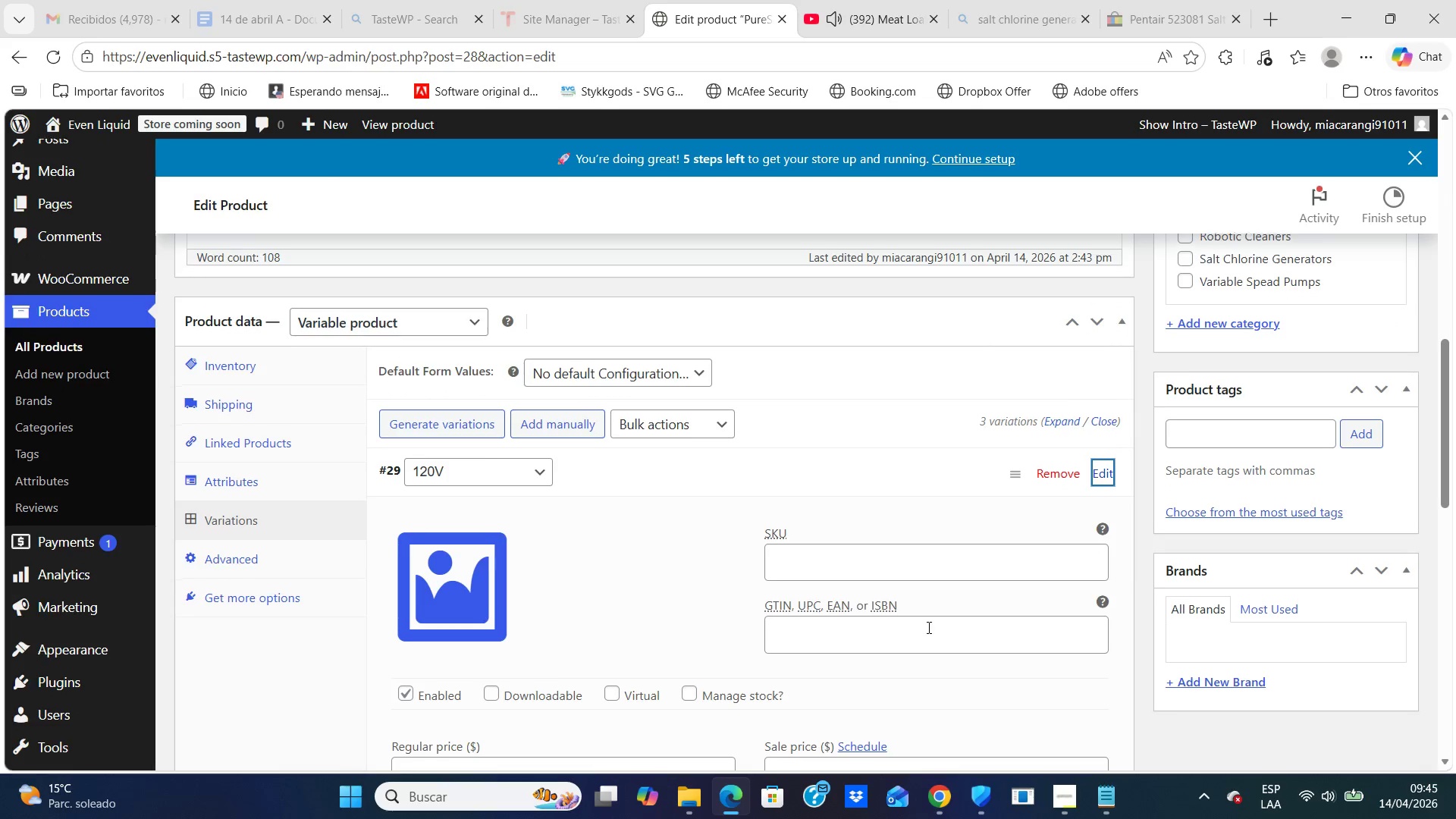 
key(ArrowDown)
 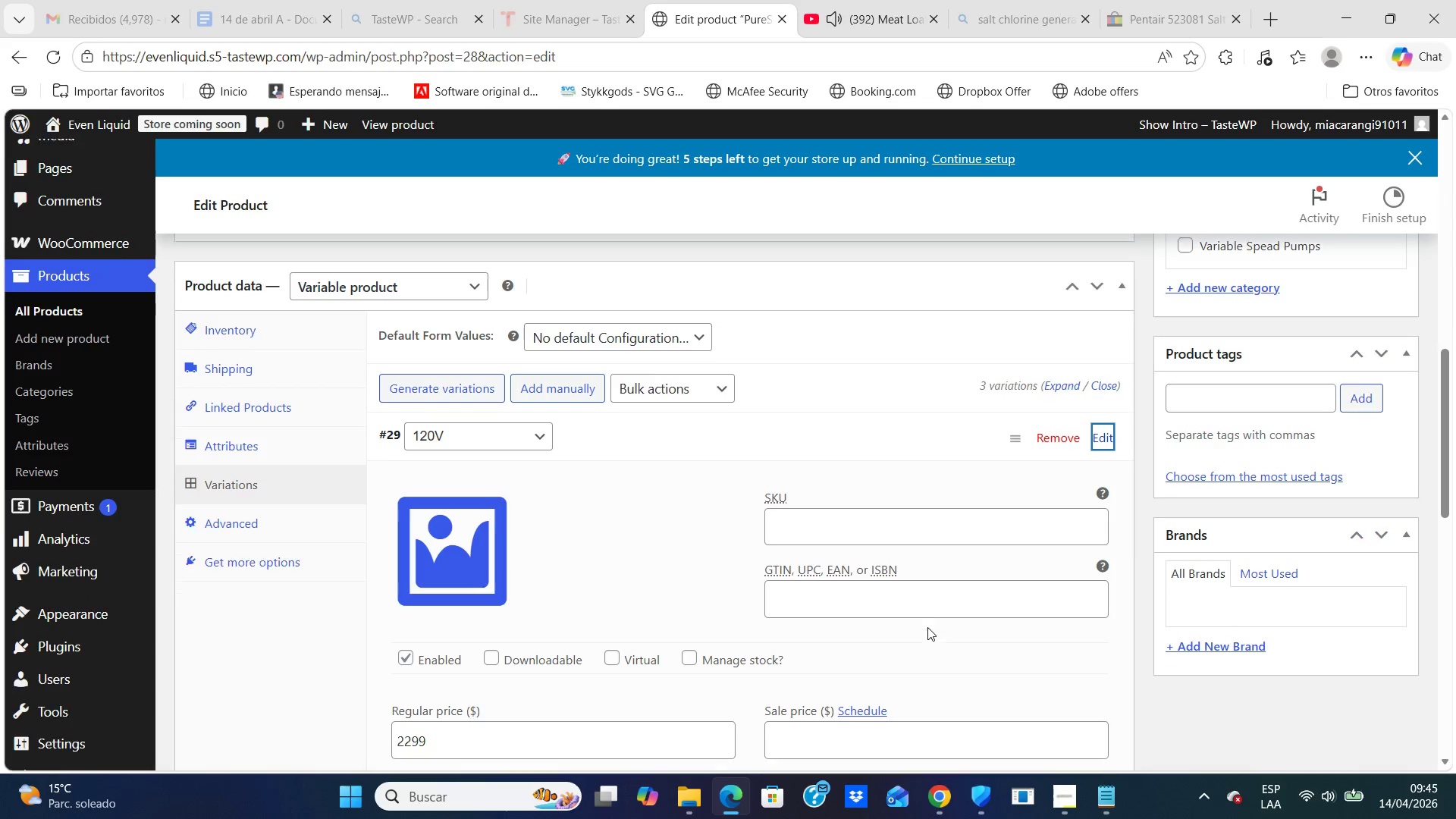 
key(ArrowDown)
 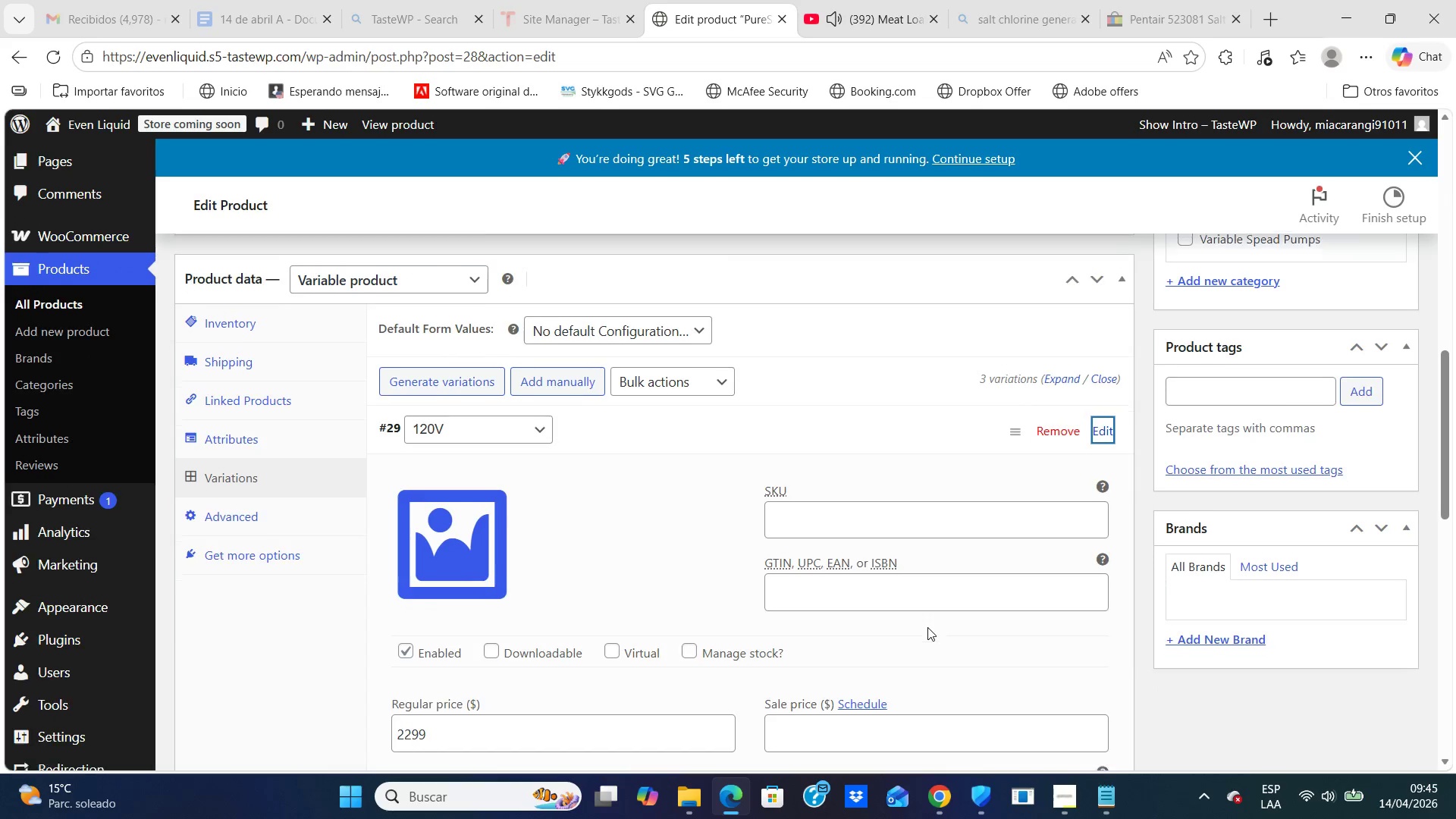 
key(ArrowDown)
 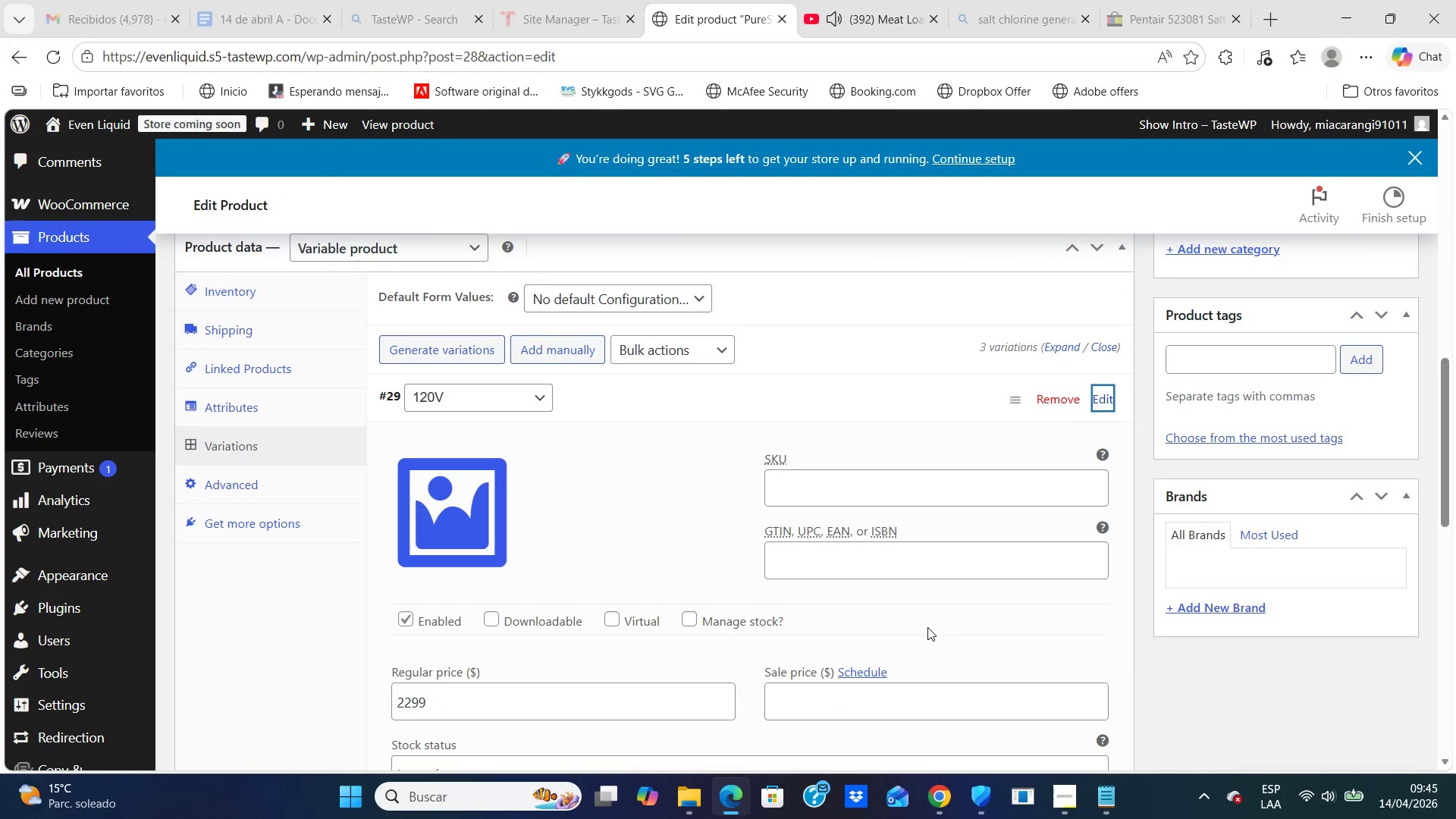 
hold_key(key=ArrowDown, duration=0.81)
 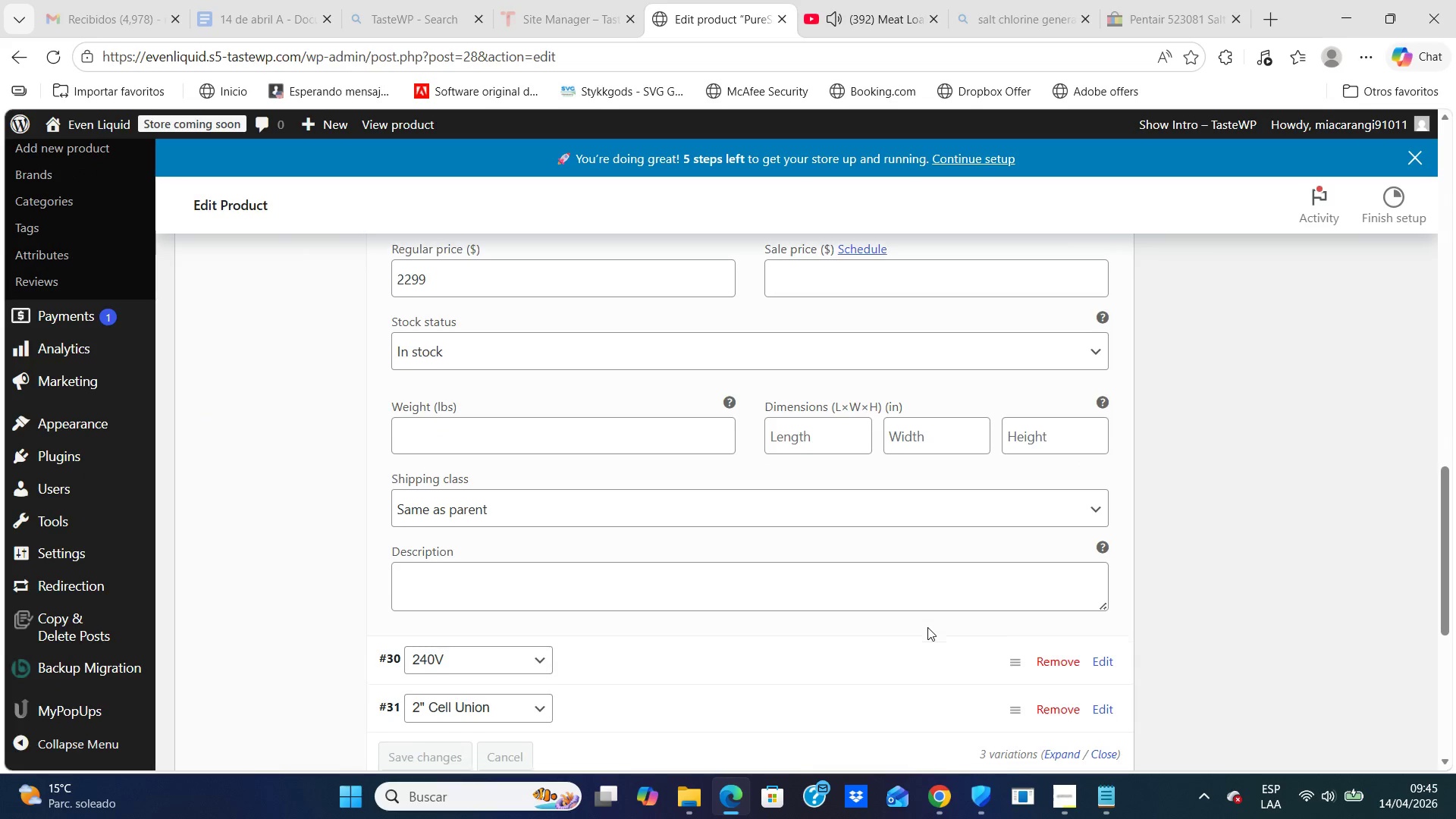 
hold_key(key=ArrowDown, duration=0.7)
 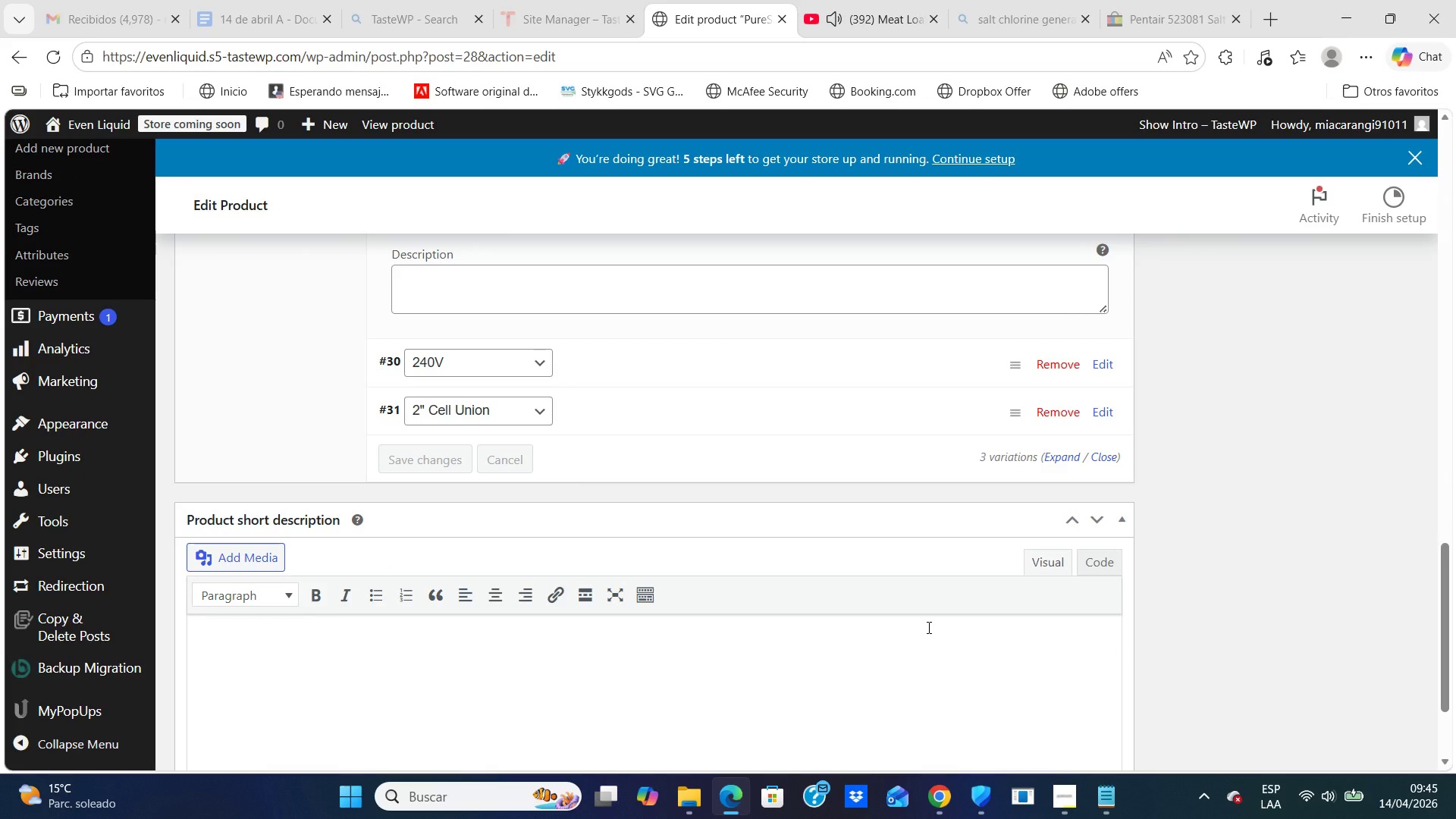 
hold_key(key=ArrowDown, duration=1.72)
 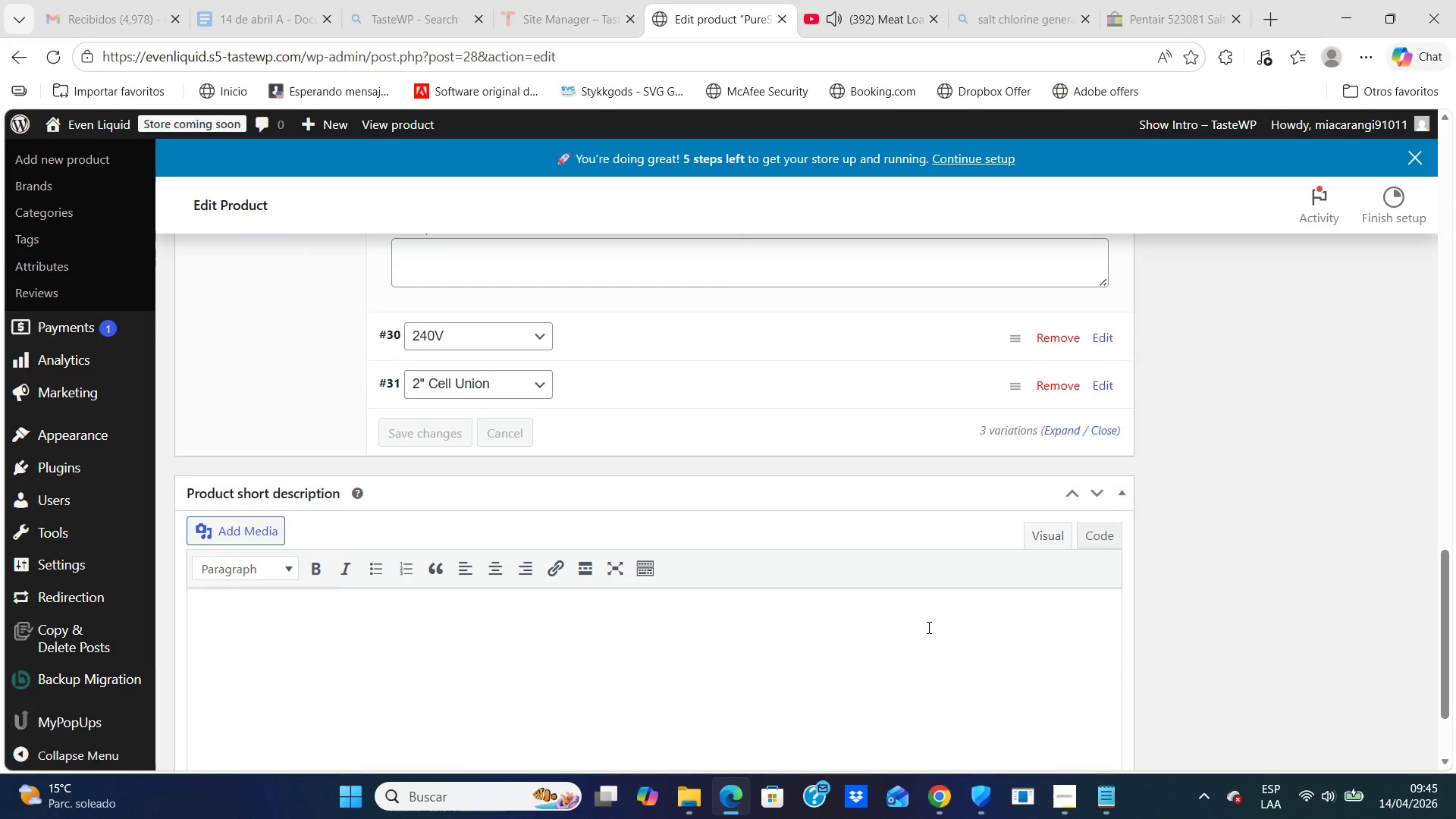 
hold_key(key=ArrowUp, duration=1.5)
 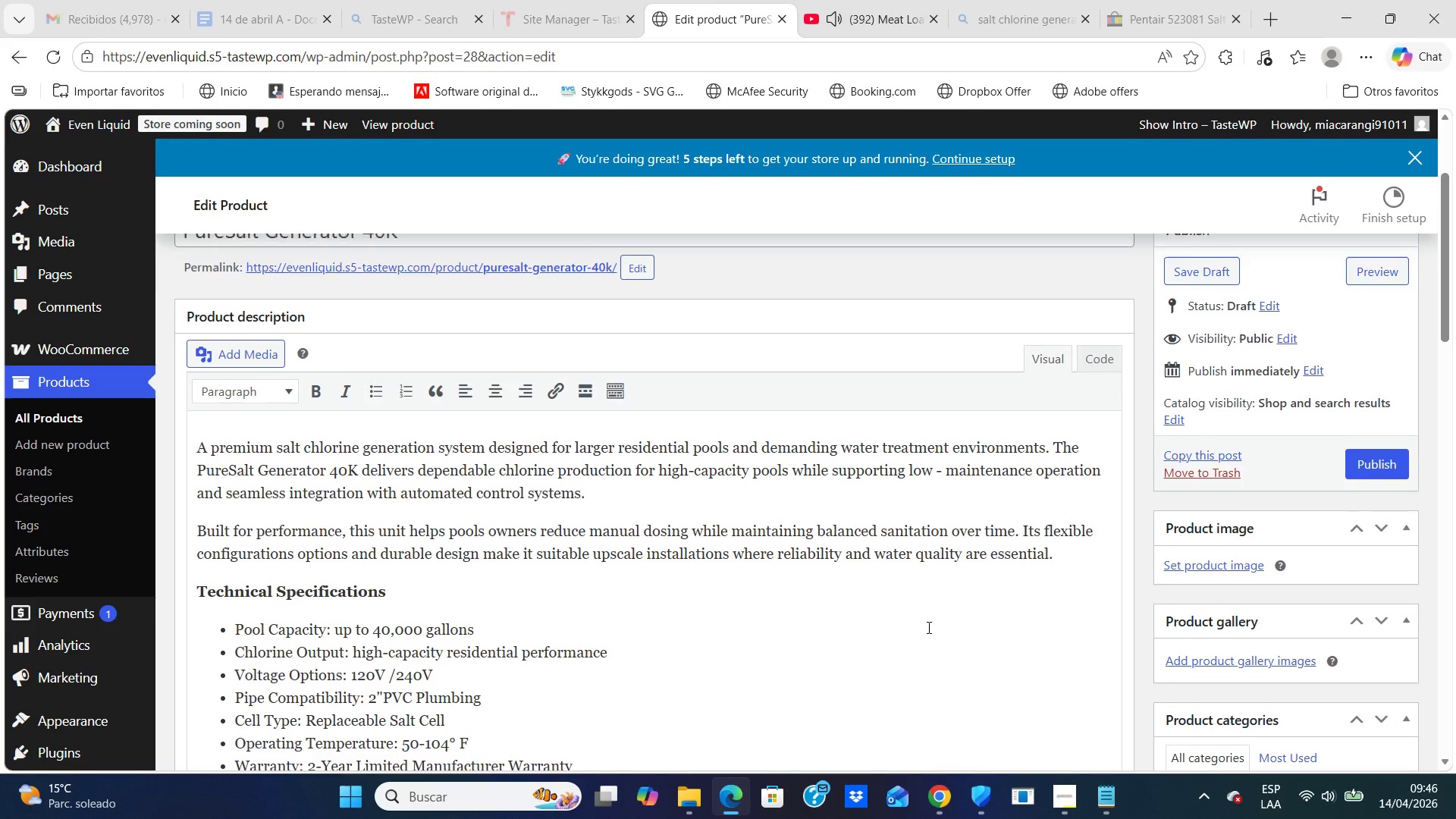 
key(ArrowUp)
 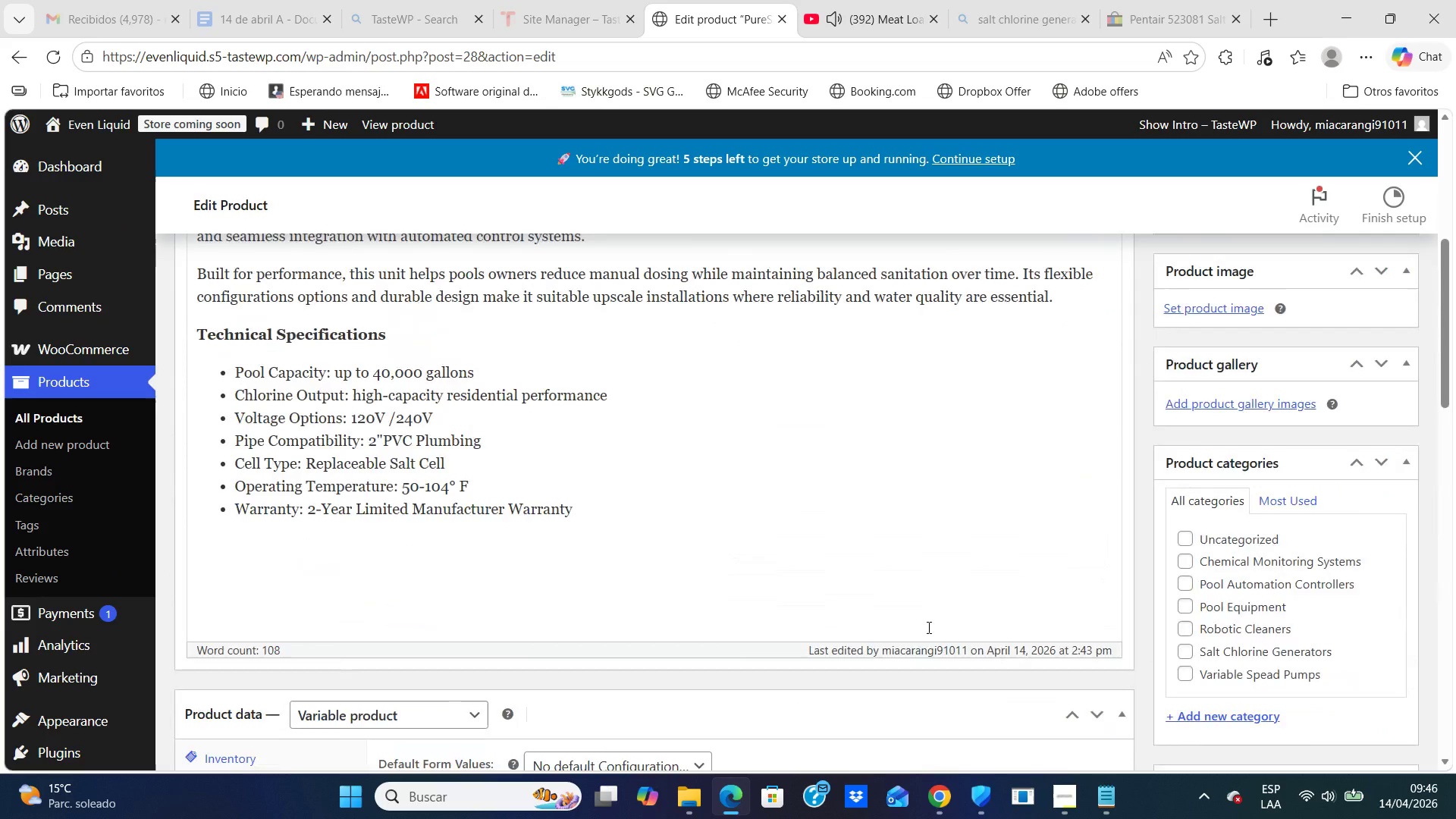 
key(ArrowUp)
 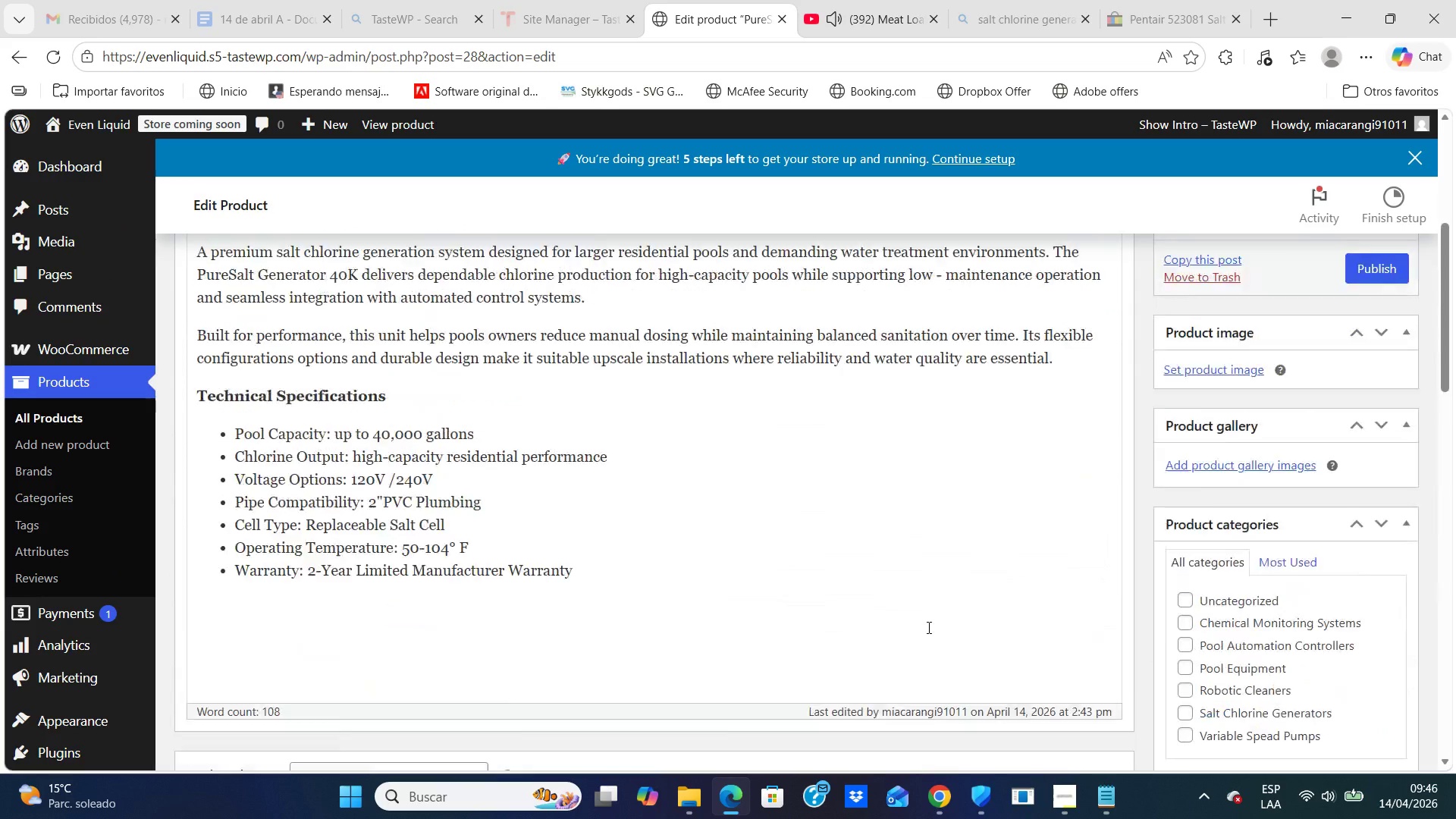 
key(ArrowUp)
 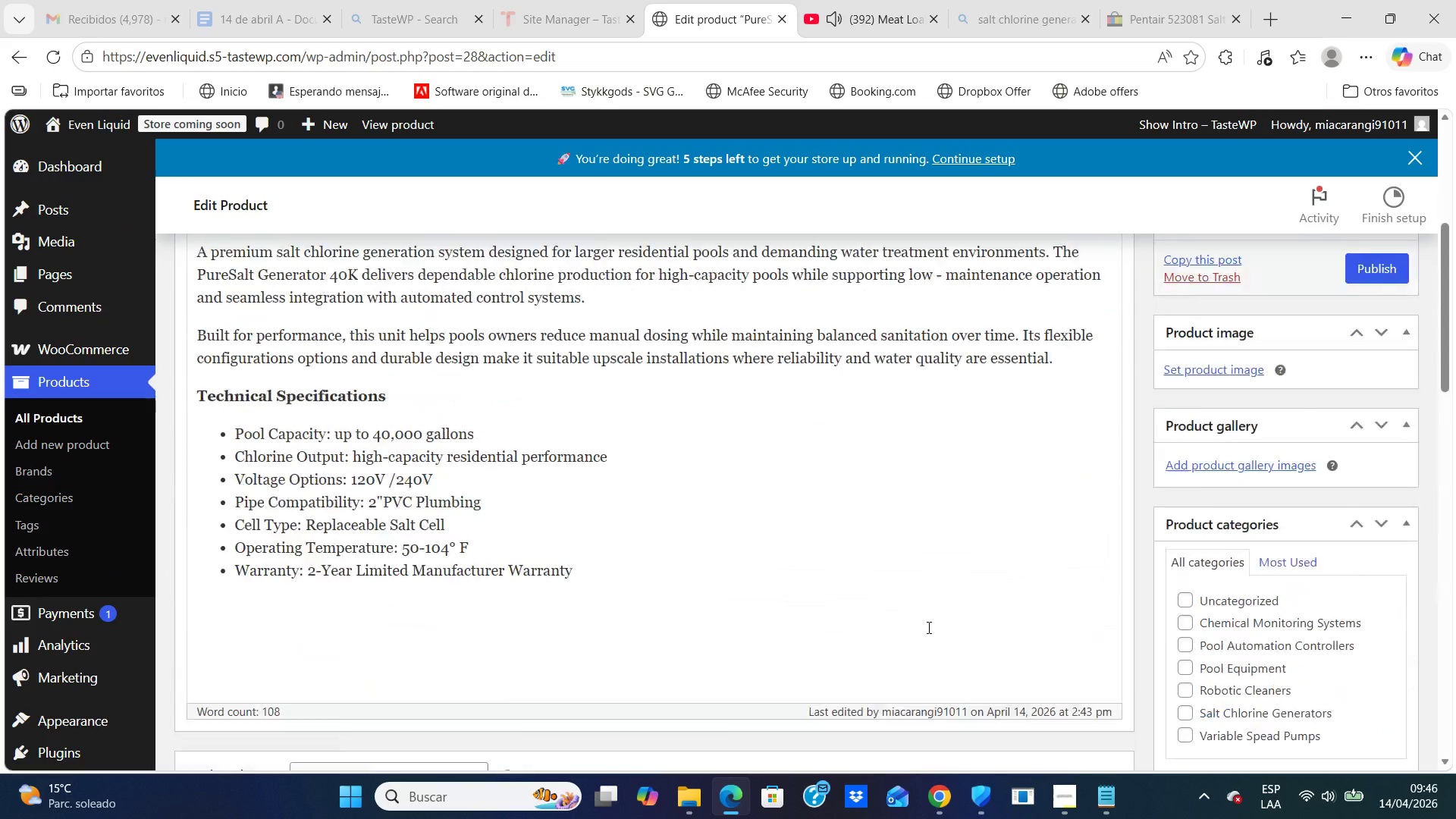 
key(ArrowUp)
 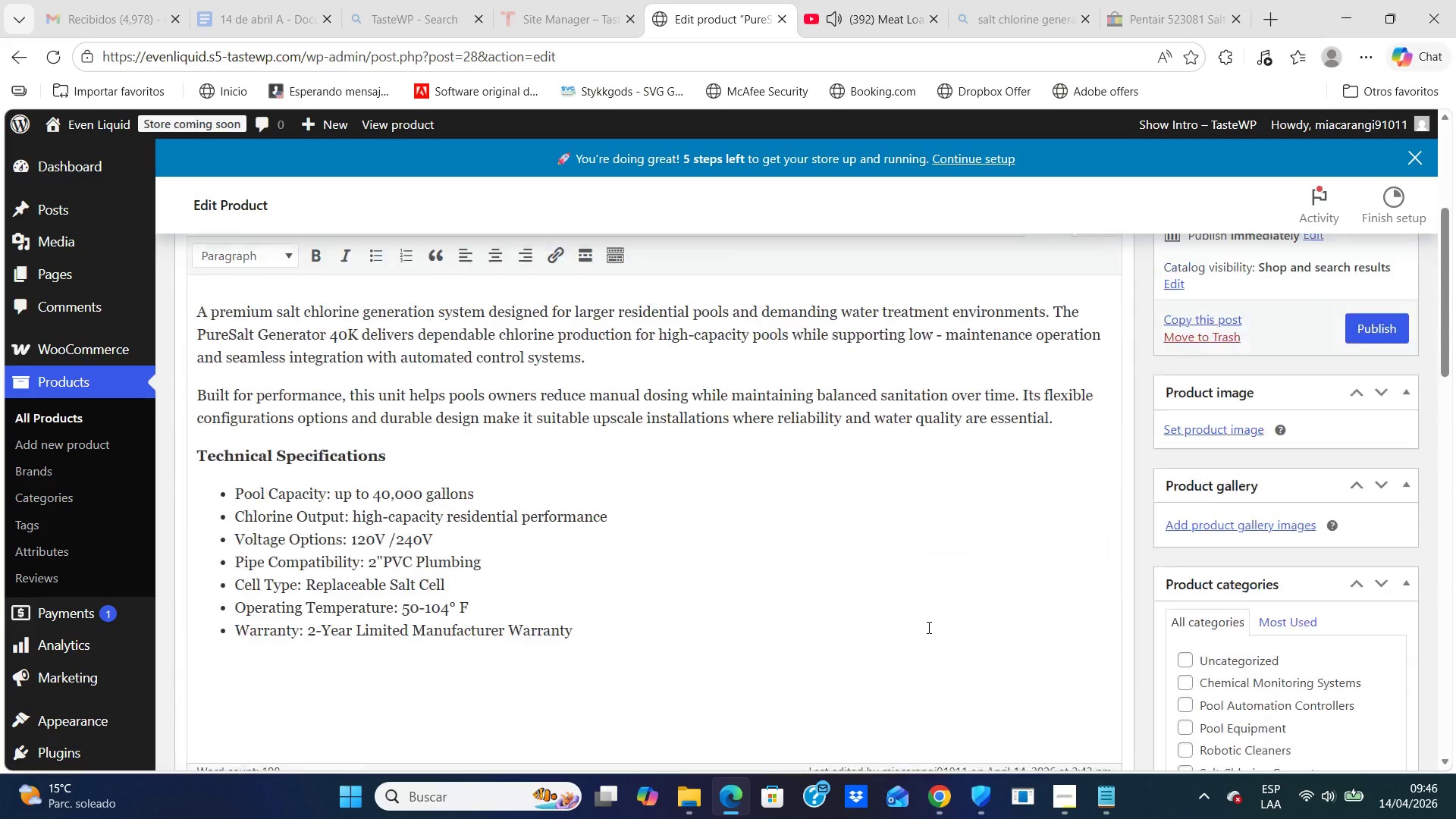 
key(ArrowUp)
 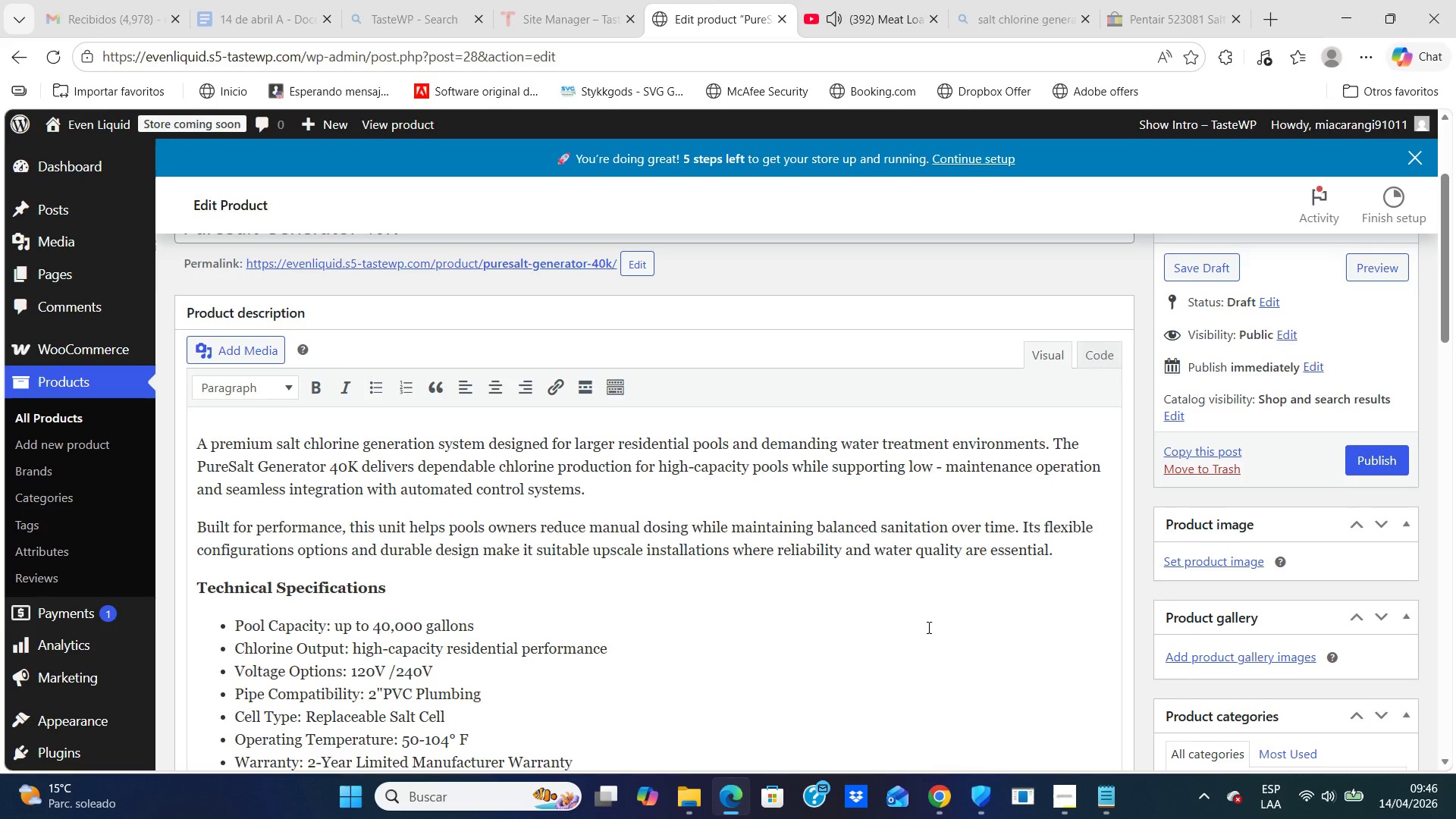 
hold_key(key=ArrowUp, duration=0.78)
 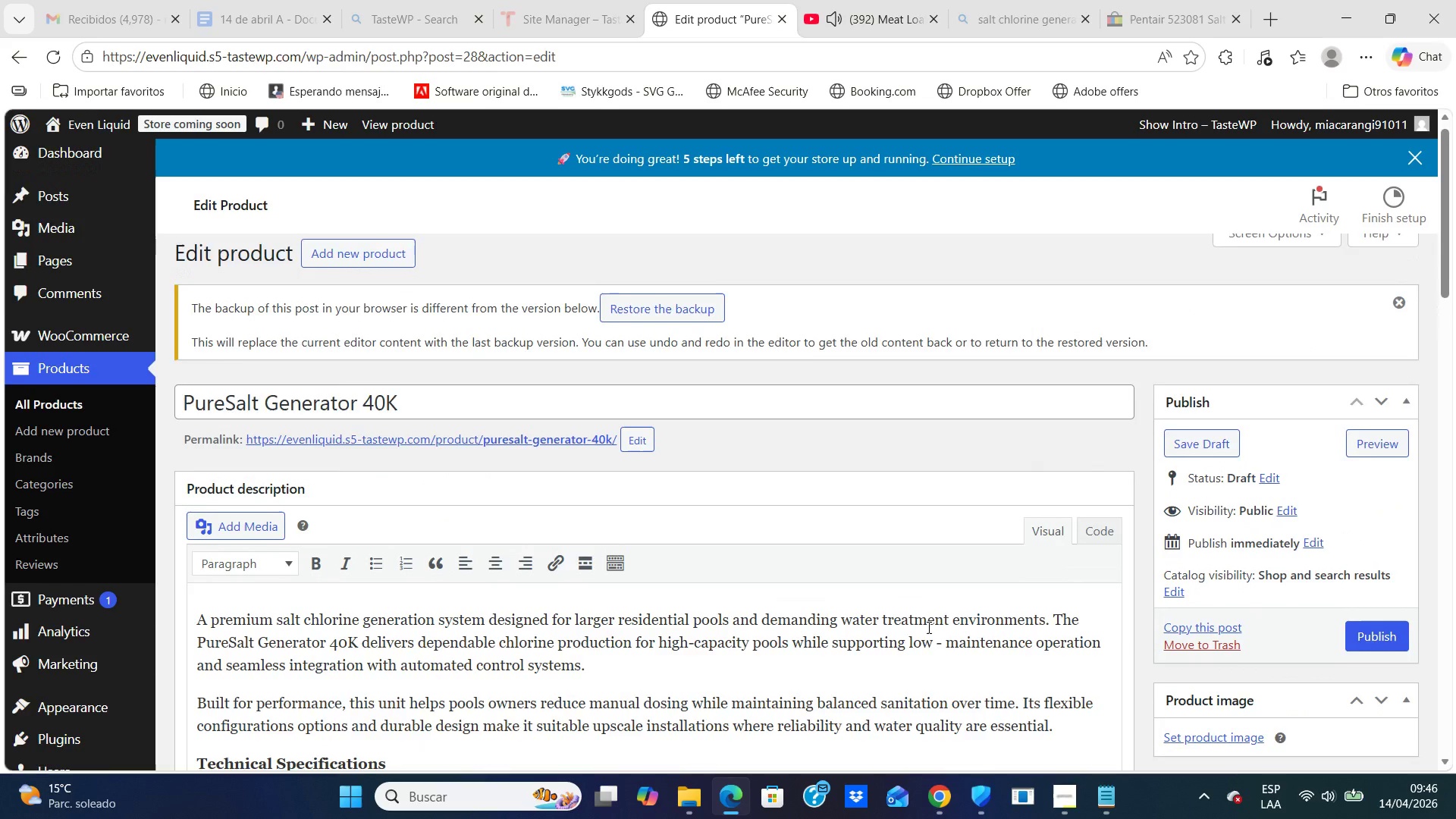 
hold_key(key=ArrowDown, duration=0.77)
 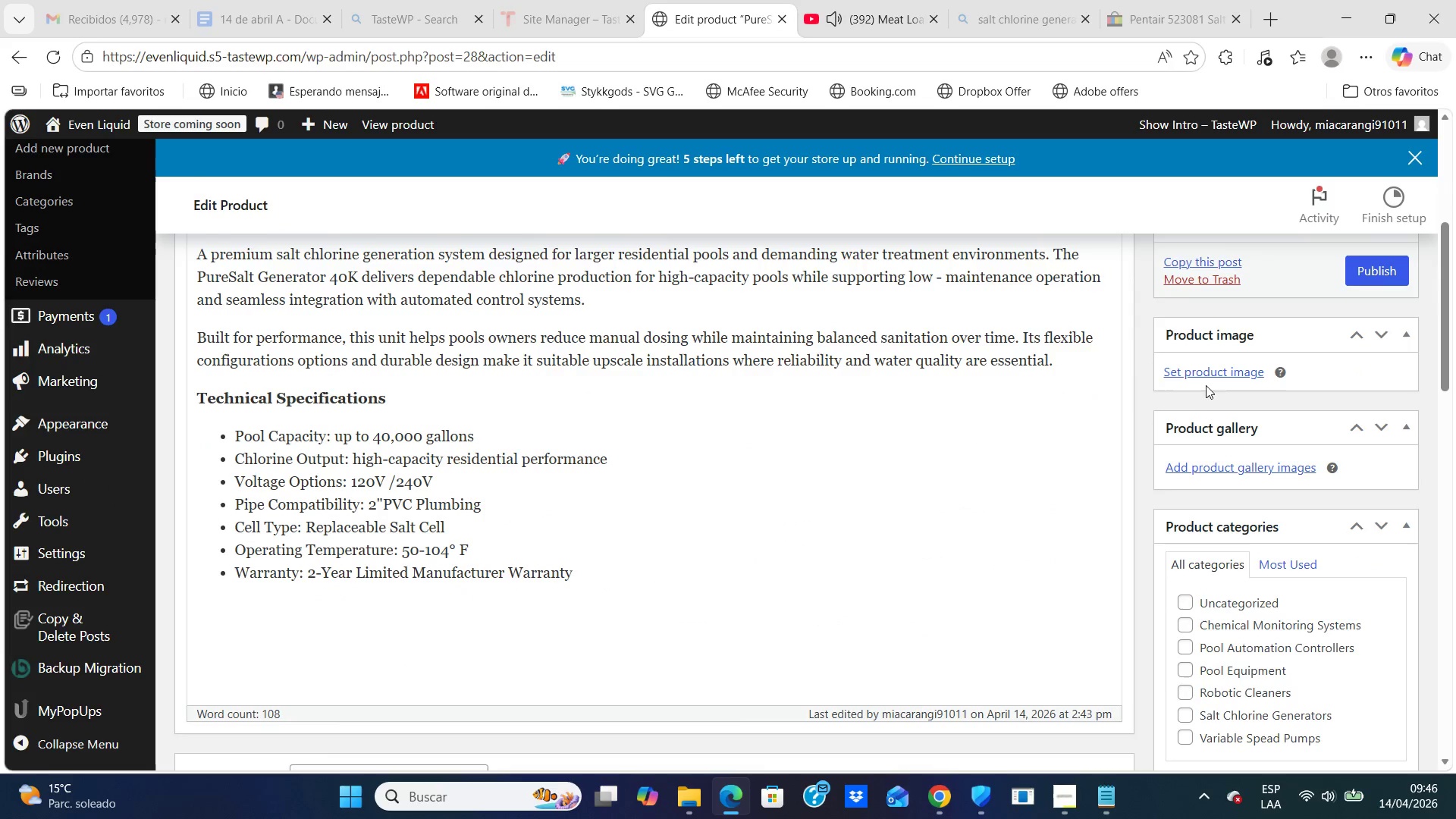 
left_click([1207, 375])
 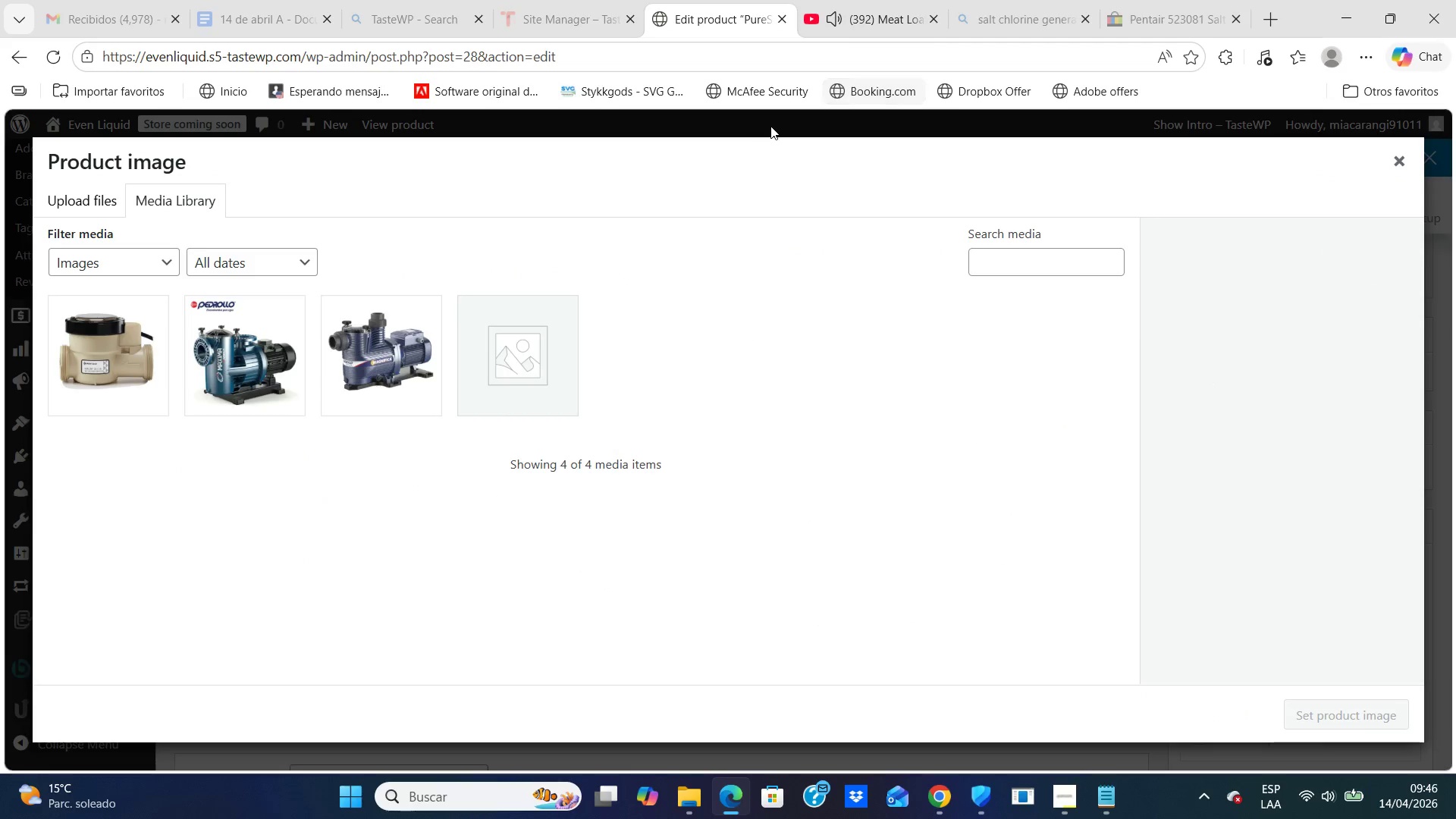 
wait(6.81)
 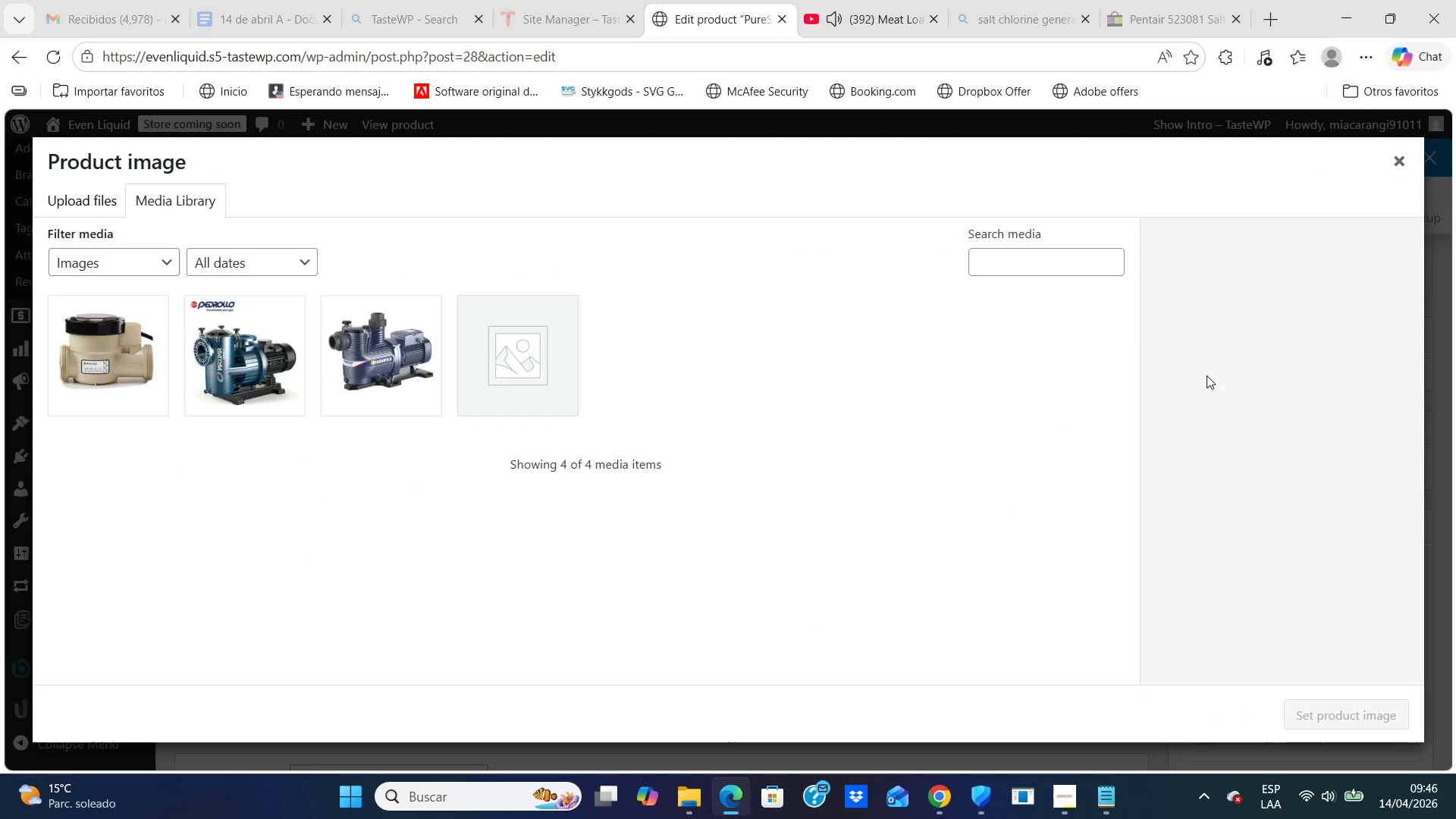 
left_click([83, 209])
 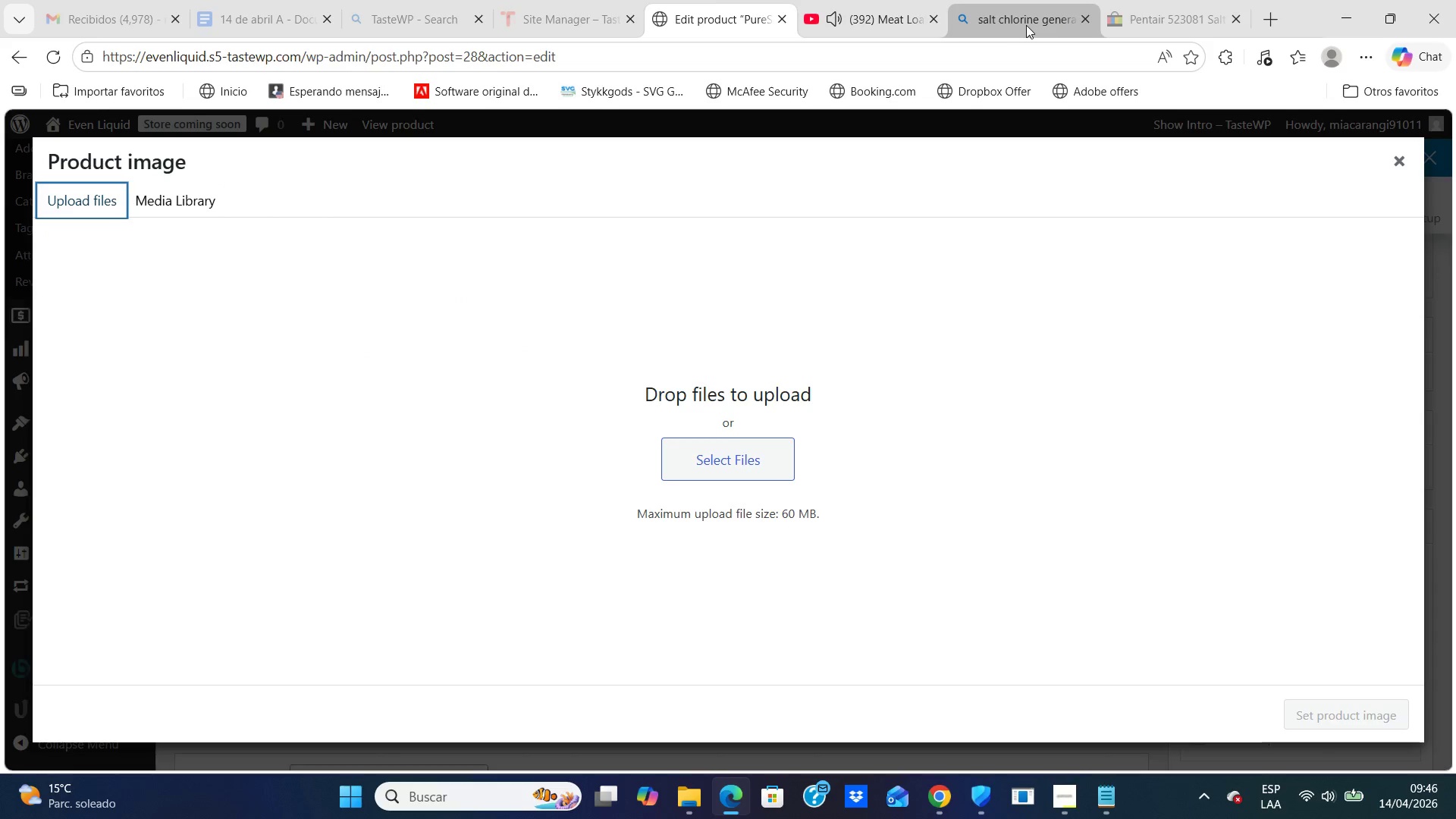 
left_click([1026, 25])
 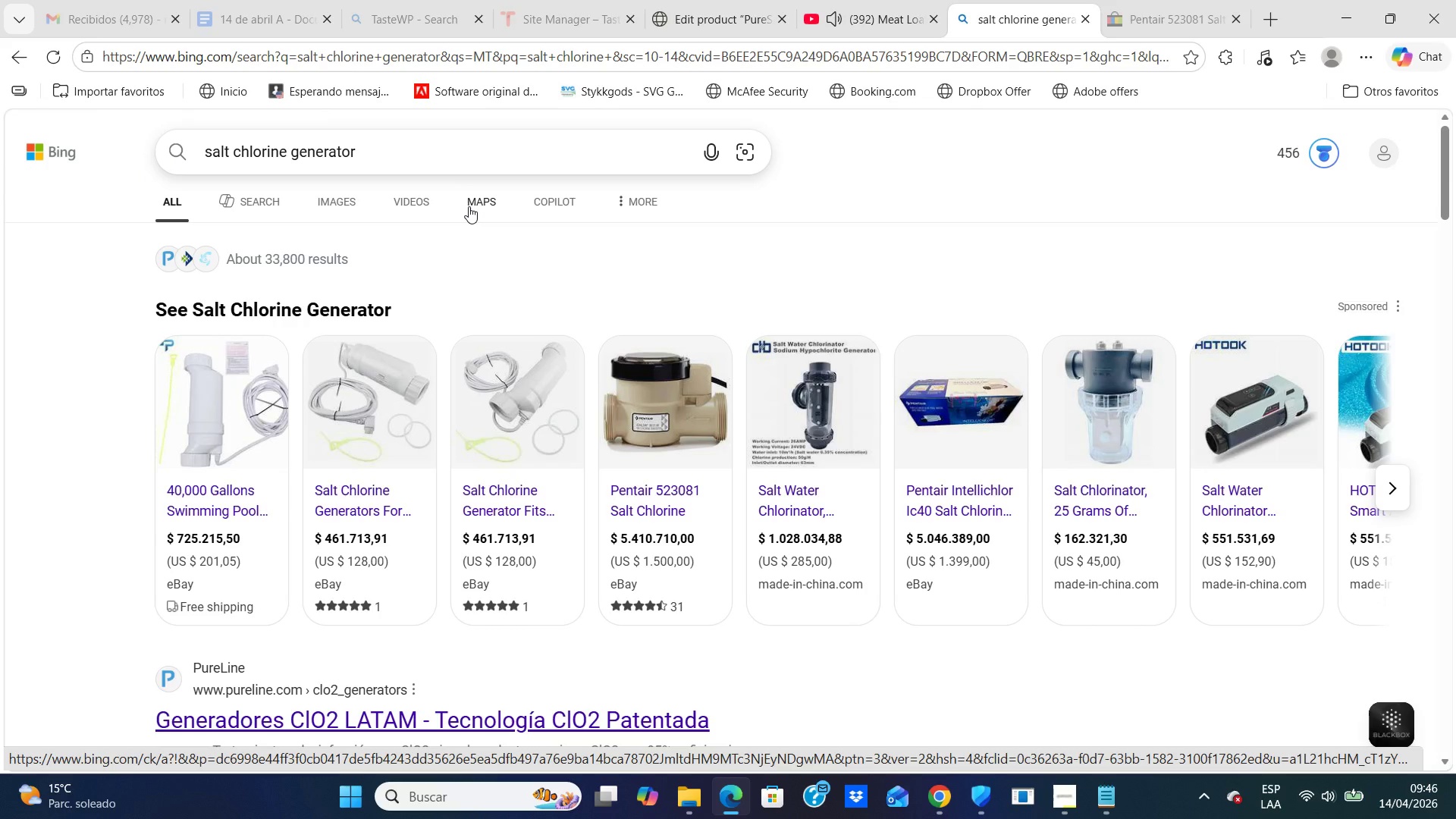 
wait(16.12)
 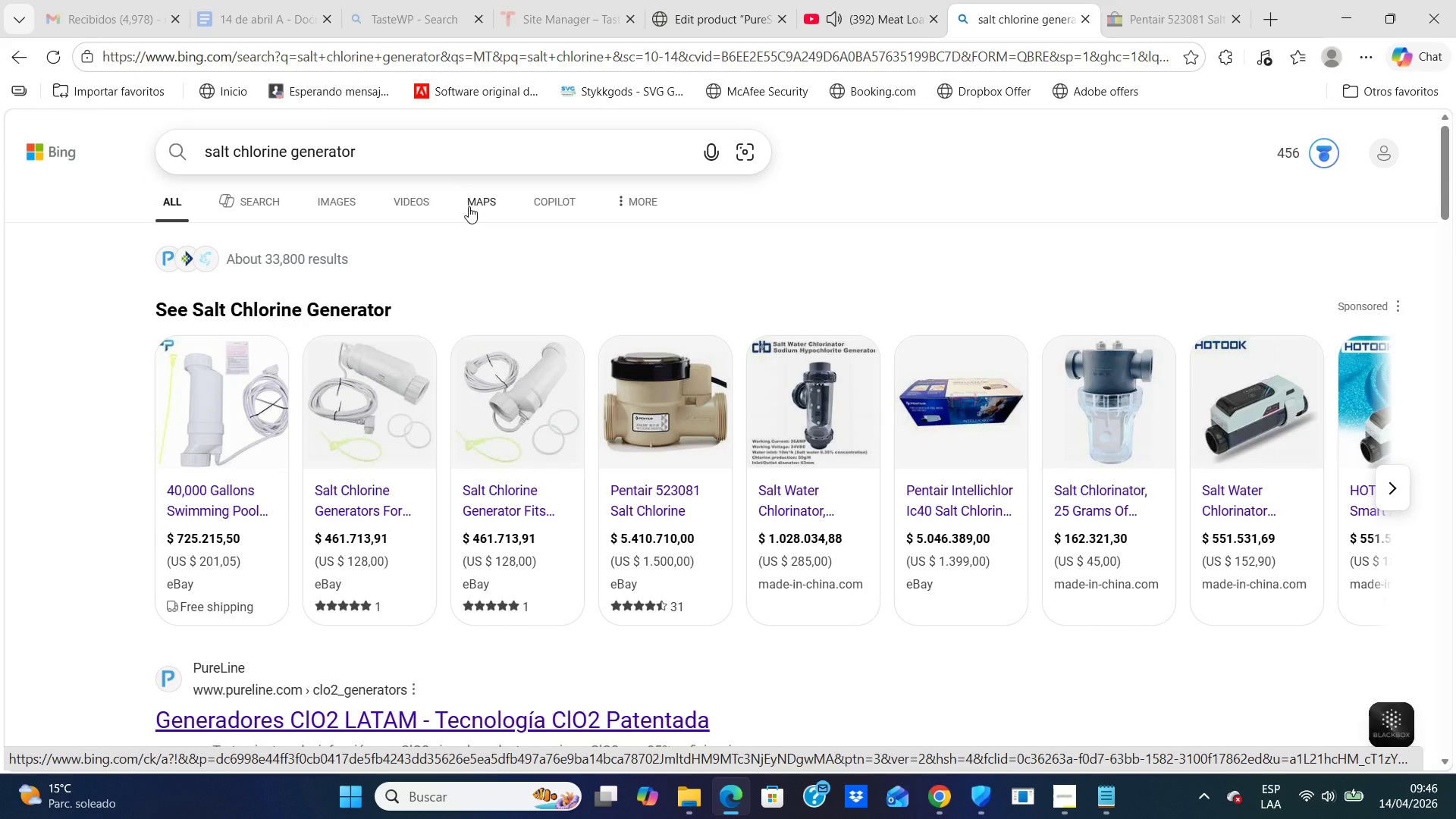 
left_click([1390, 488])
 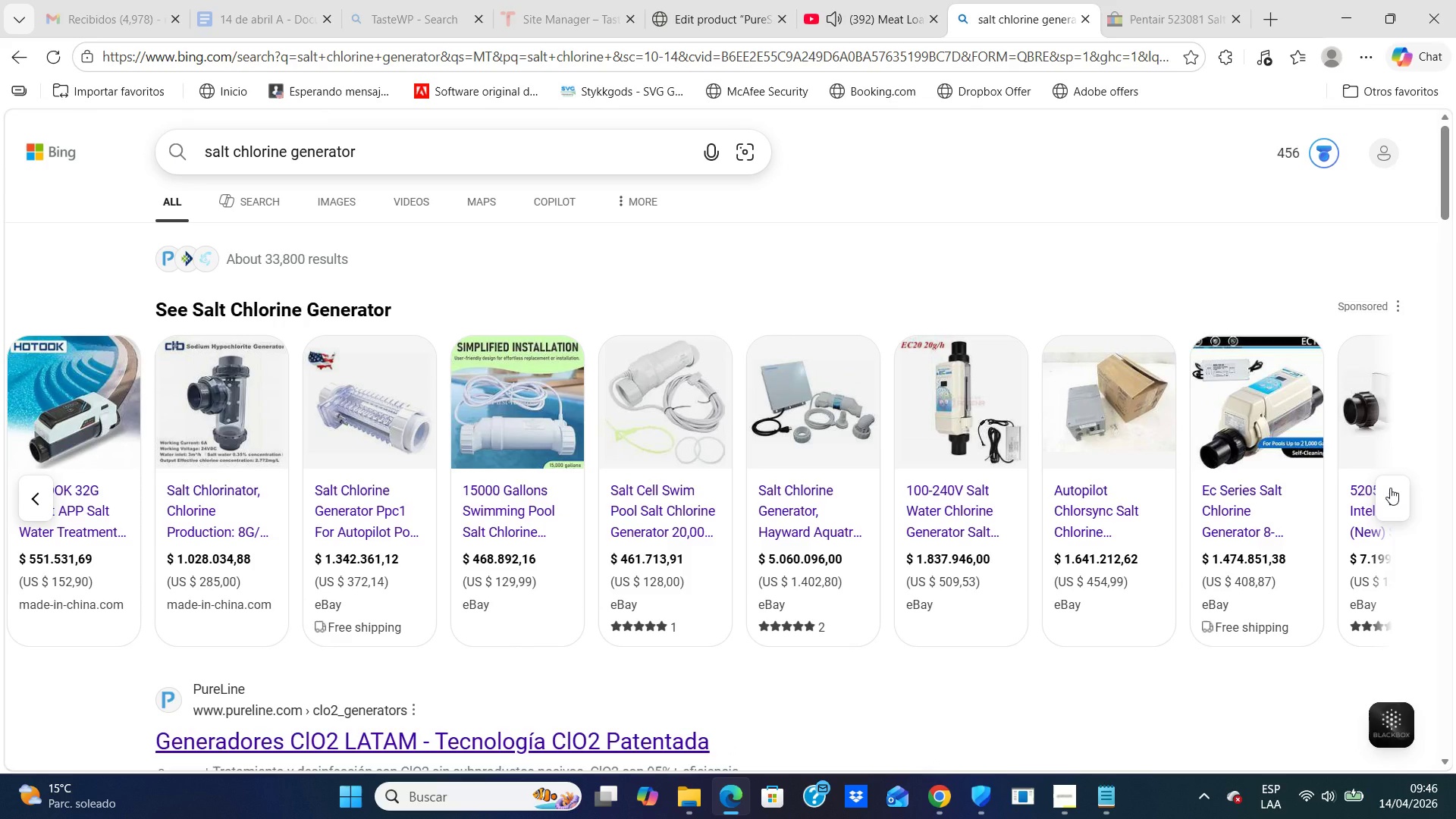 
wait(6.2)
 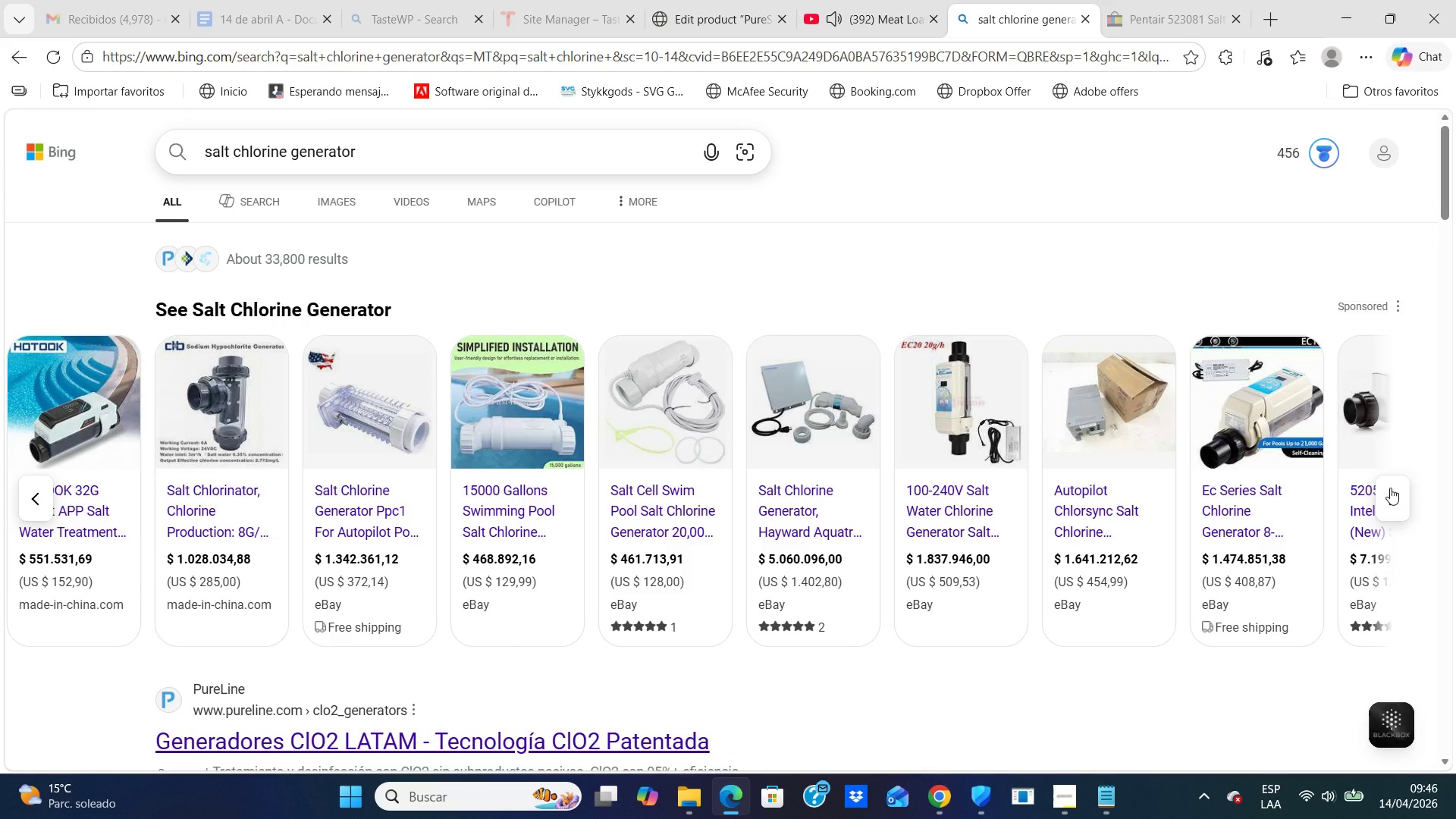 
left_click([1244, 437])
 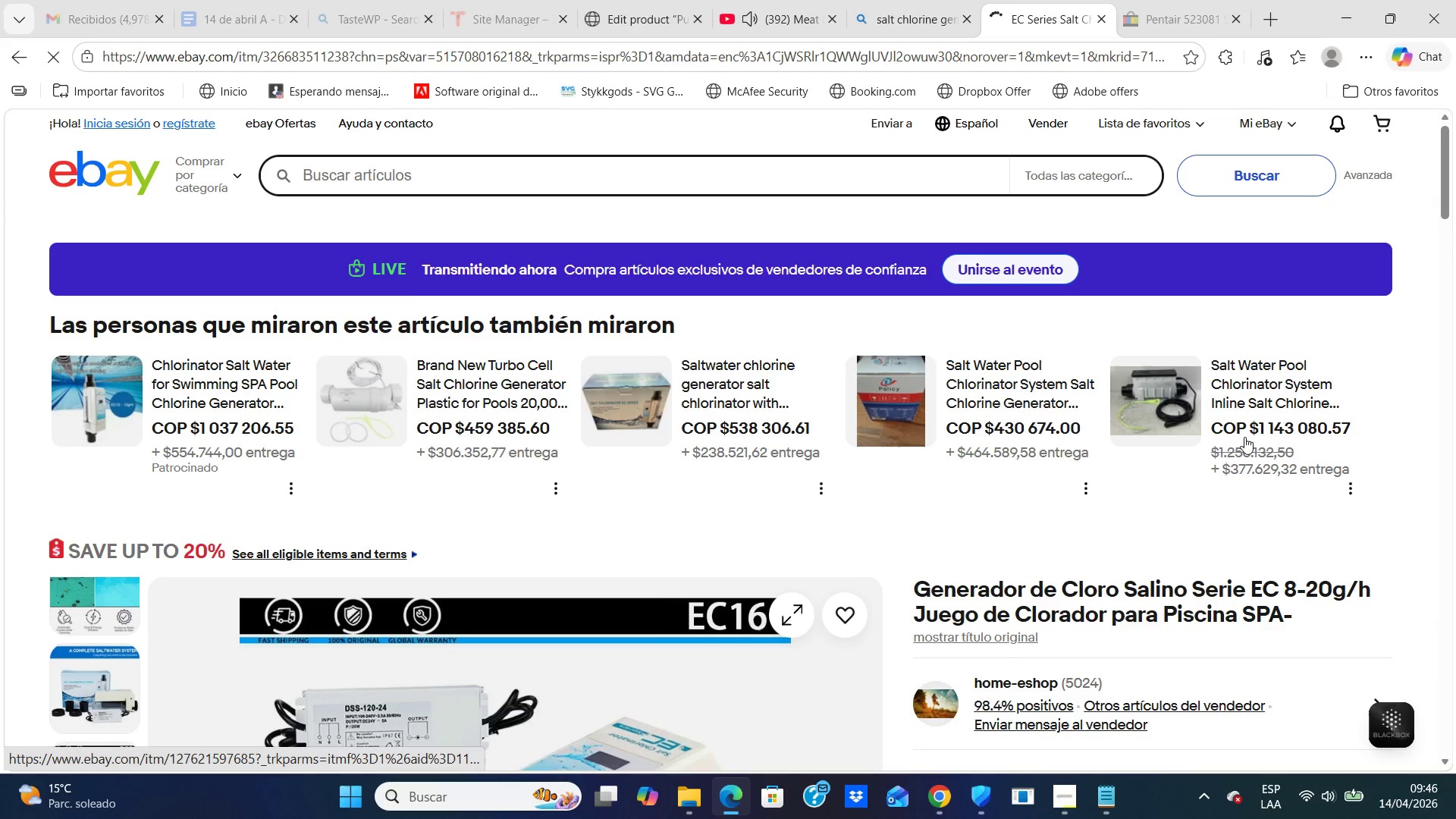 
wait(5.19)
 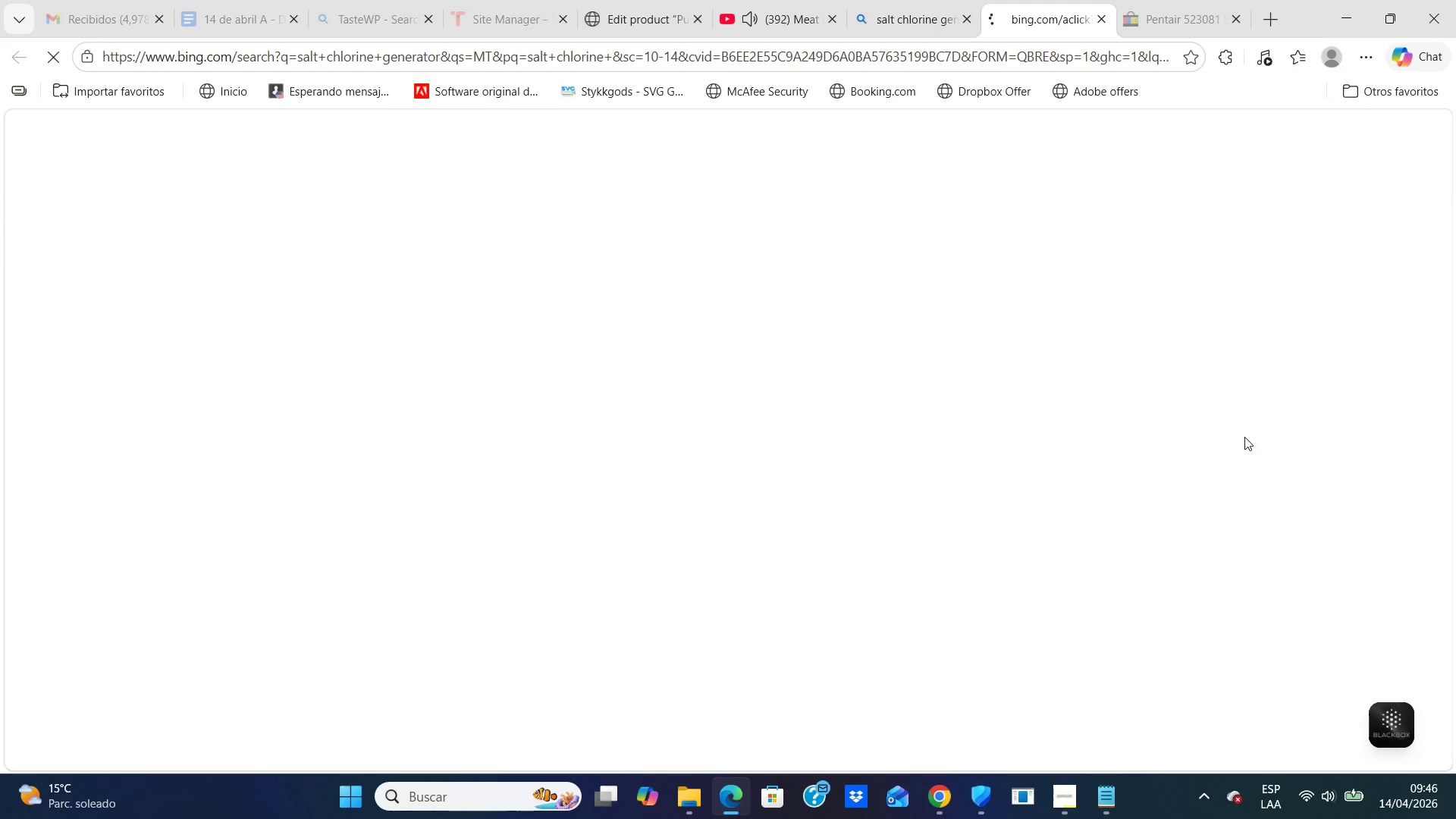 
left_click_drag(start_coordinate=[1447, 162], to_coordinate=[1455, 301])
 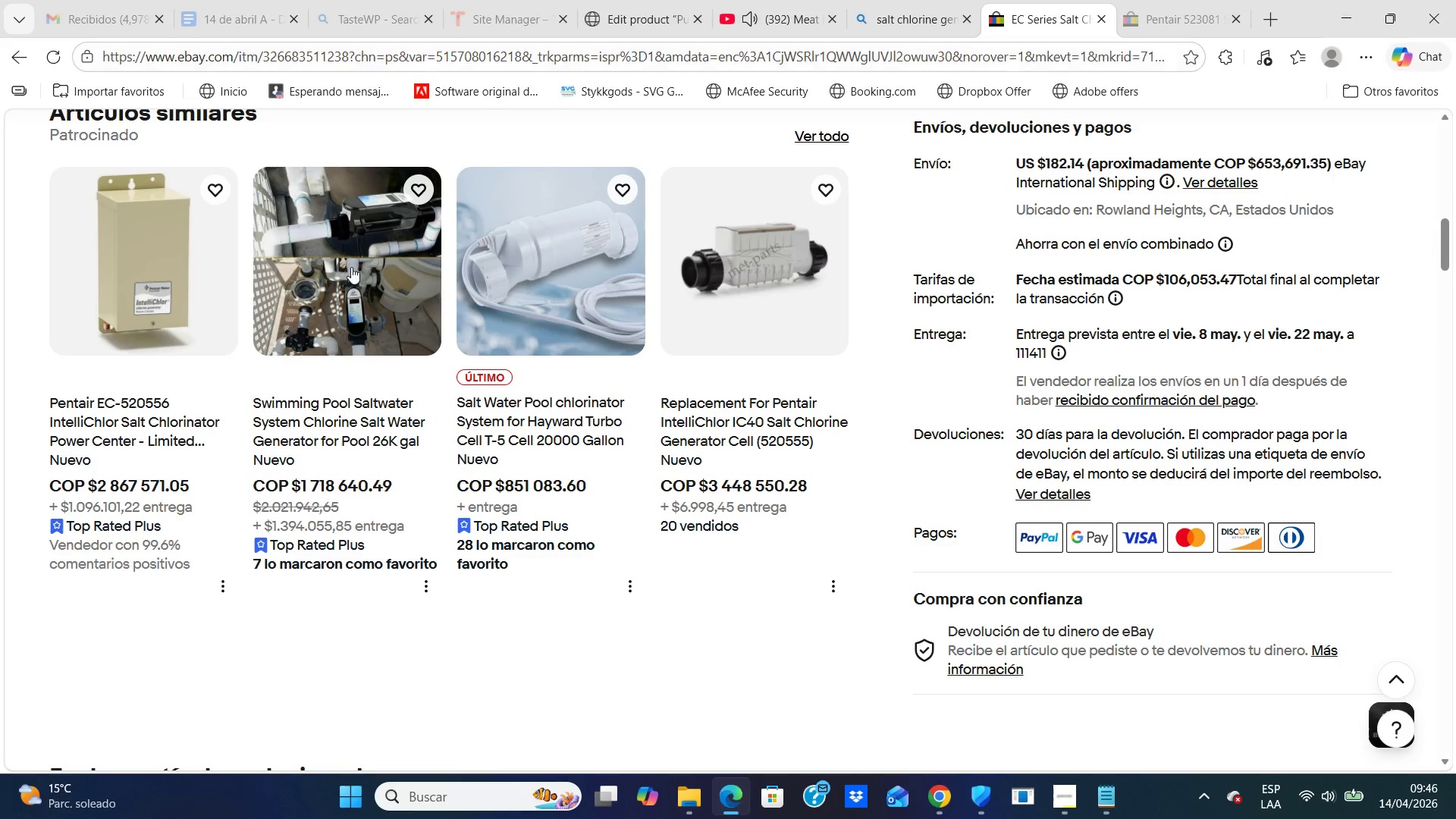 
left_click([341, 270])
 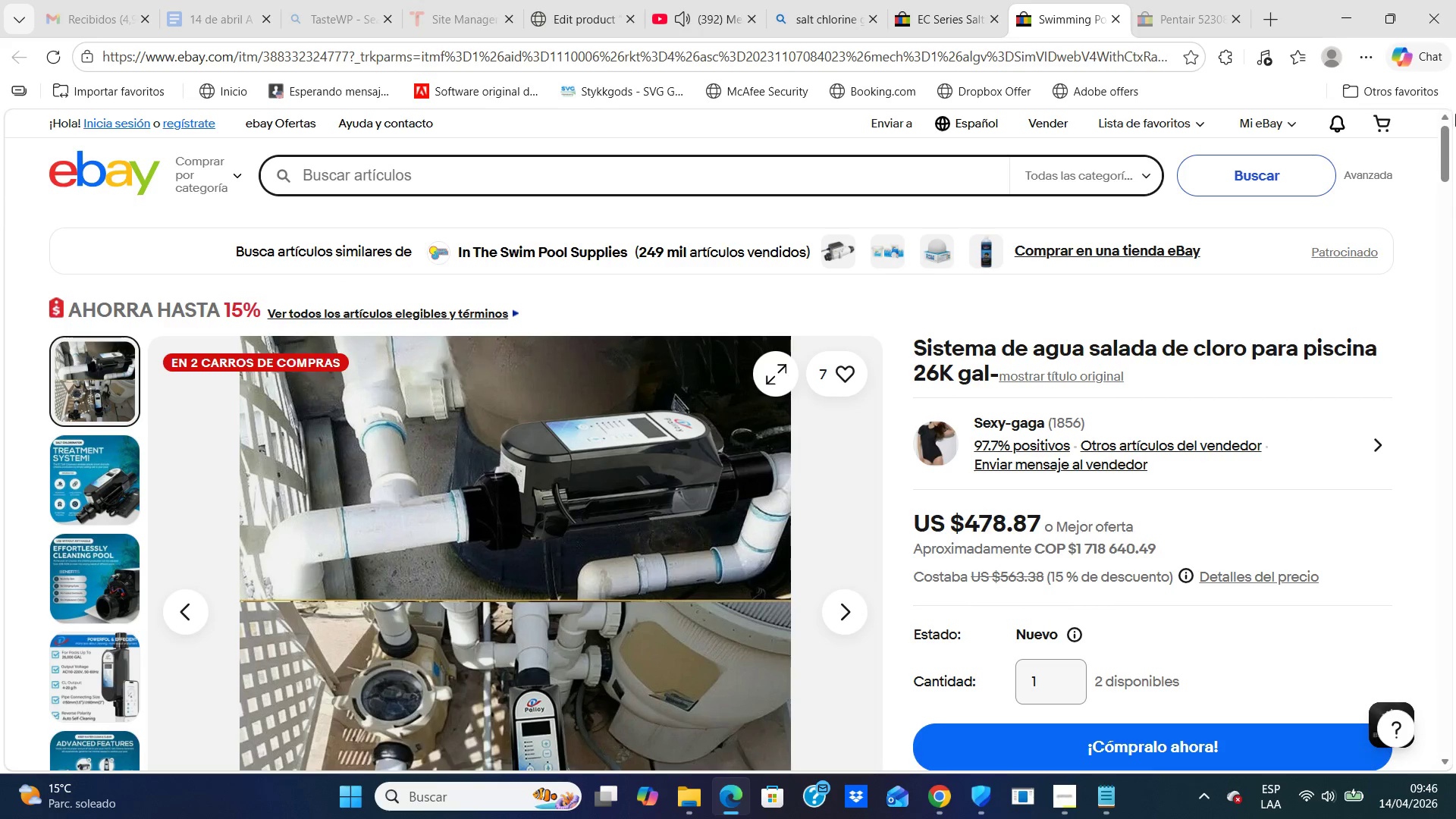 
left_click_drag(start_coordinate=[1442, 163], to_coordinate=[1446, 180])
 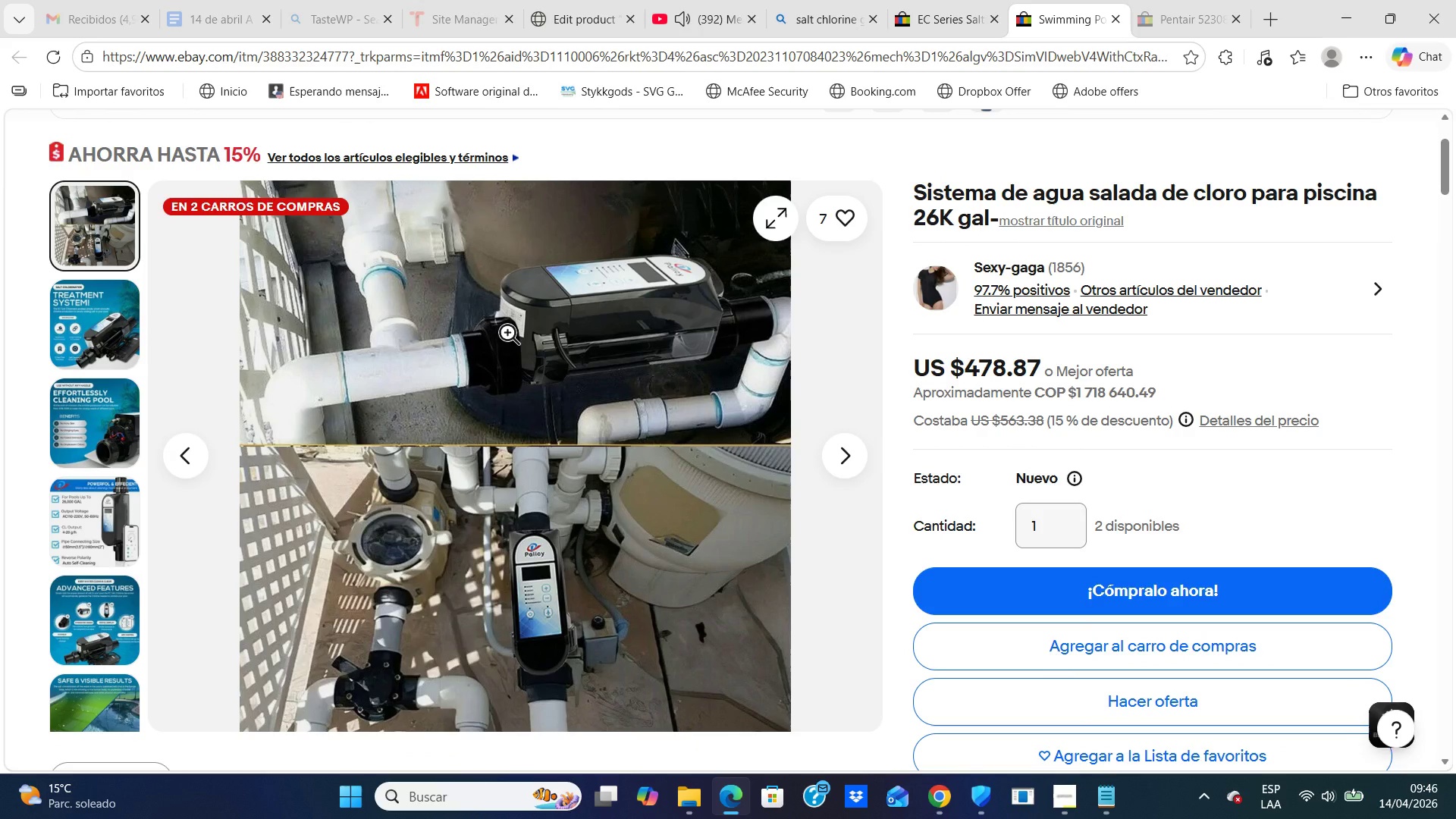 
right_click([498, 323])
 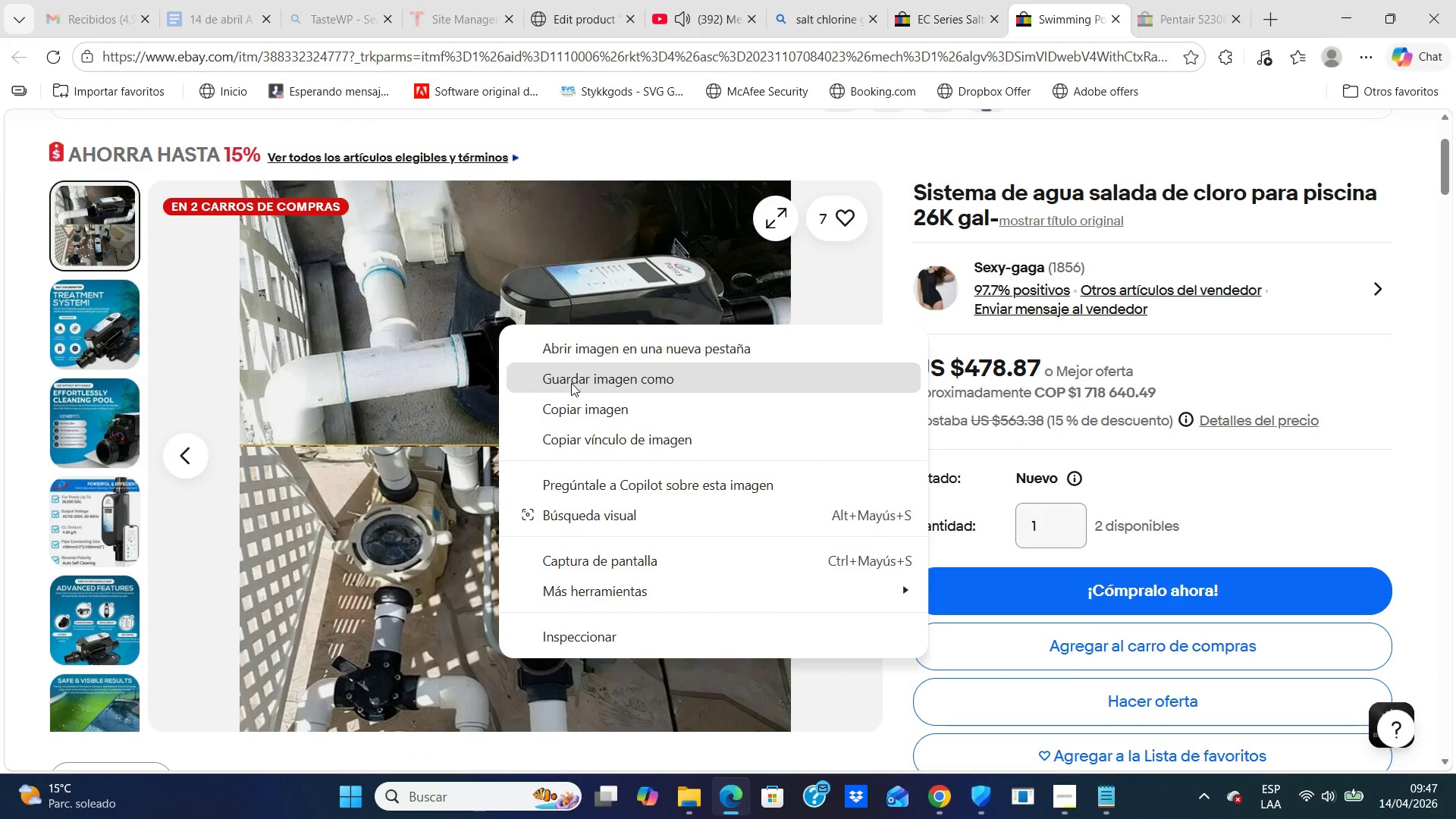 
left_click([571, 383])
 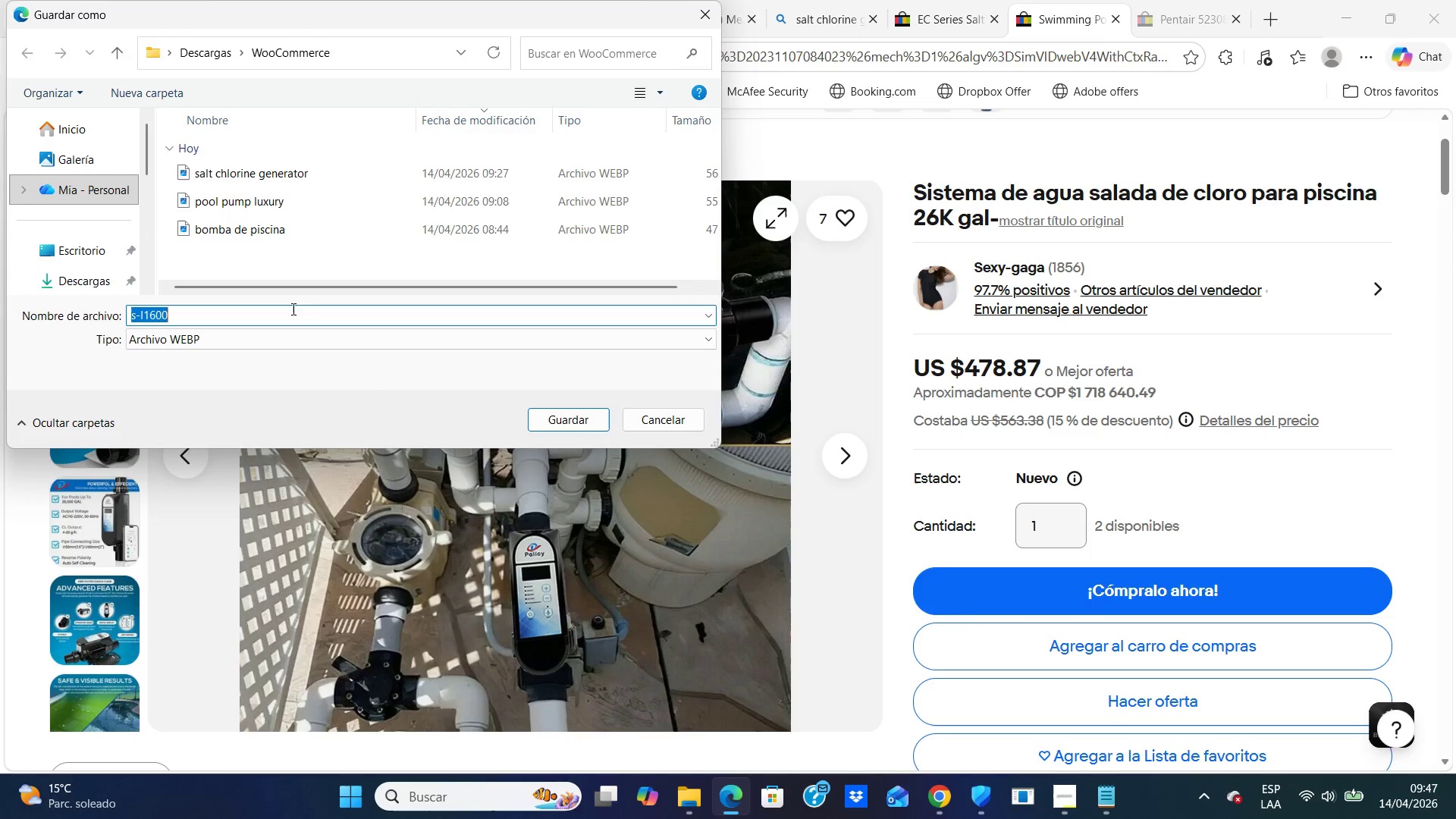 
type(high capacity salt chlorine)
 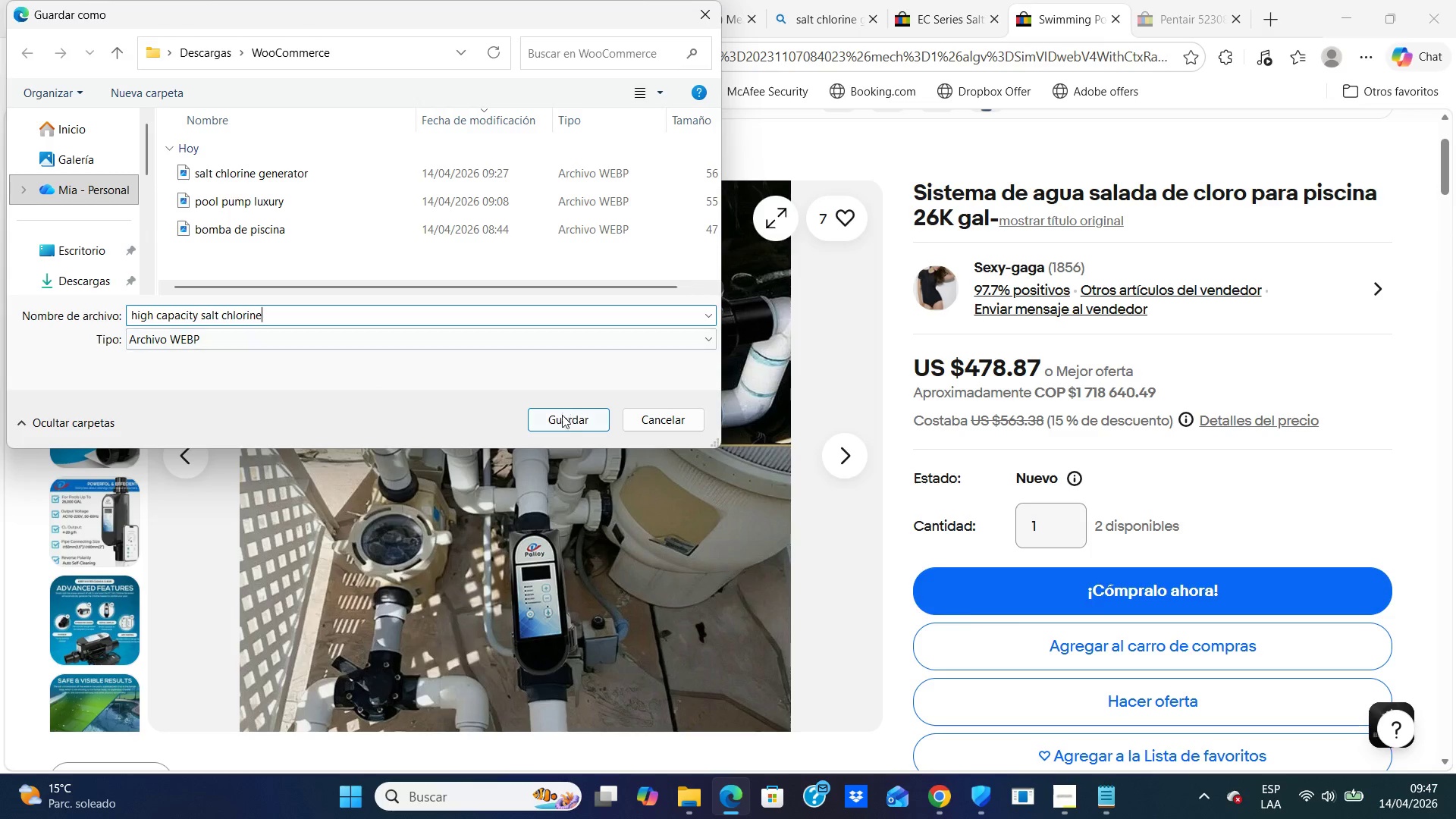 
left_click([558, 422])
 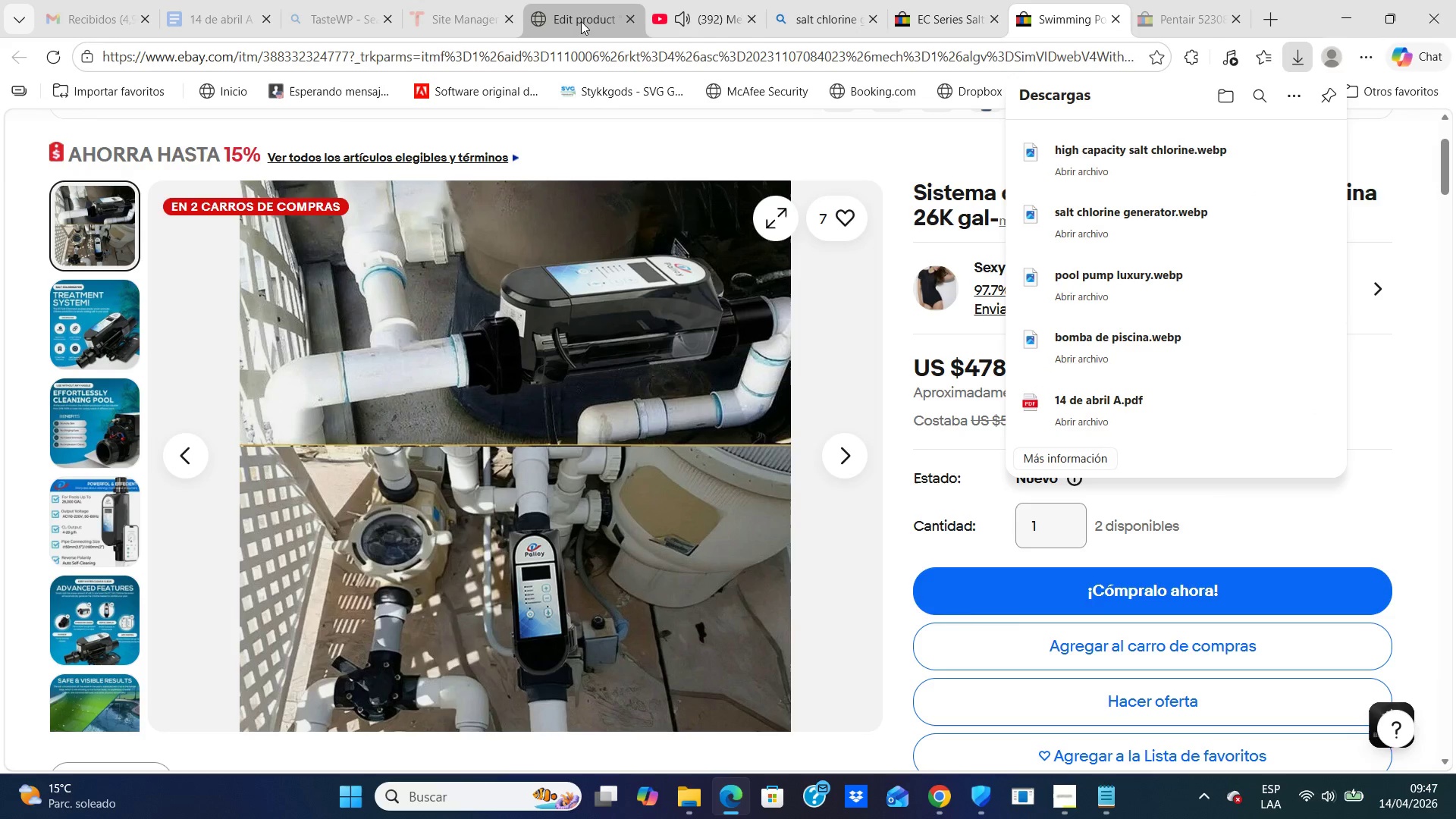 
left_click([581, 21])
 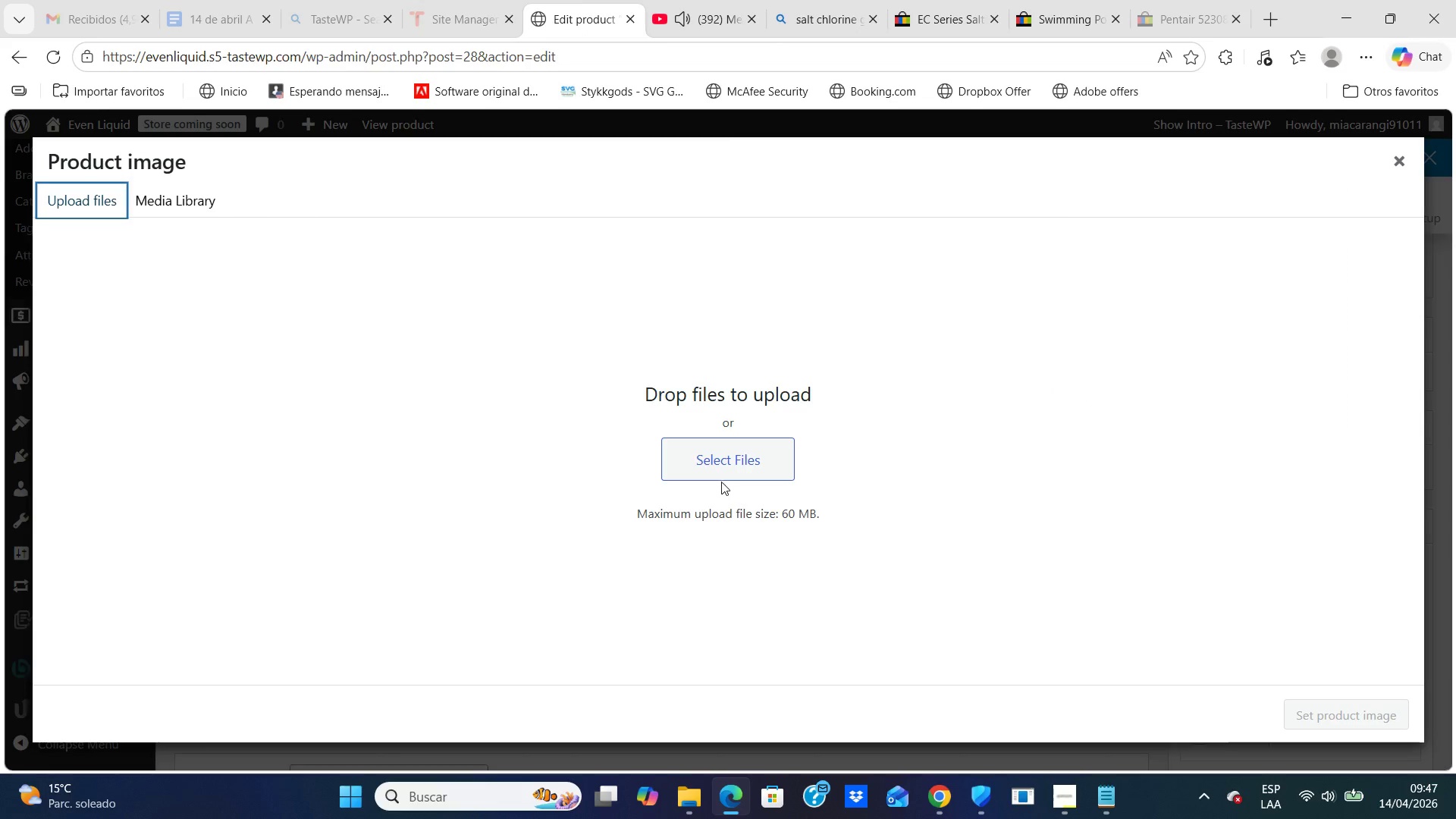 
left_click([722, 466])
 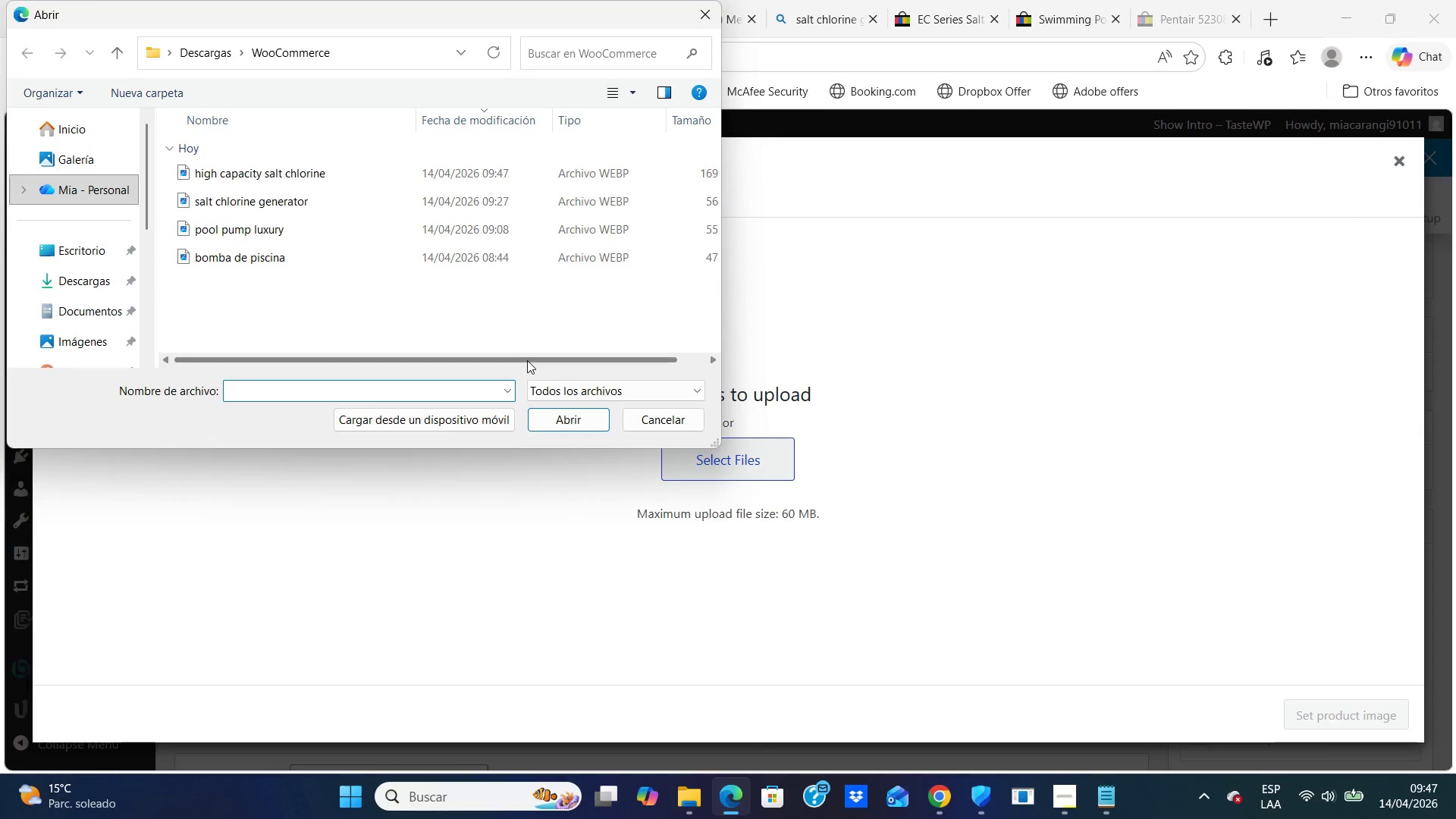 
left_click([341, 180])
 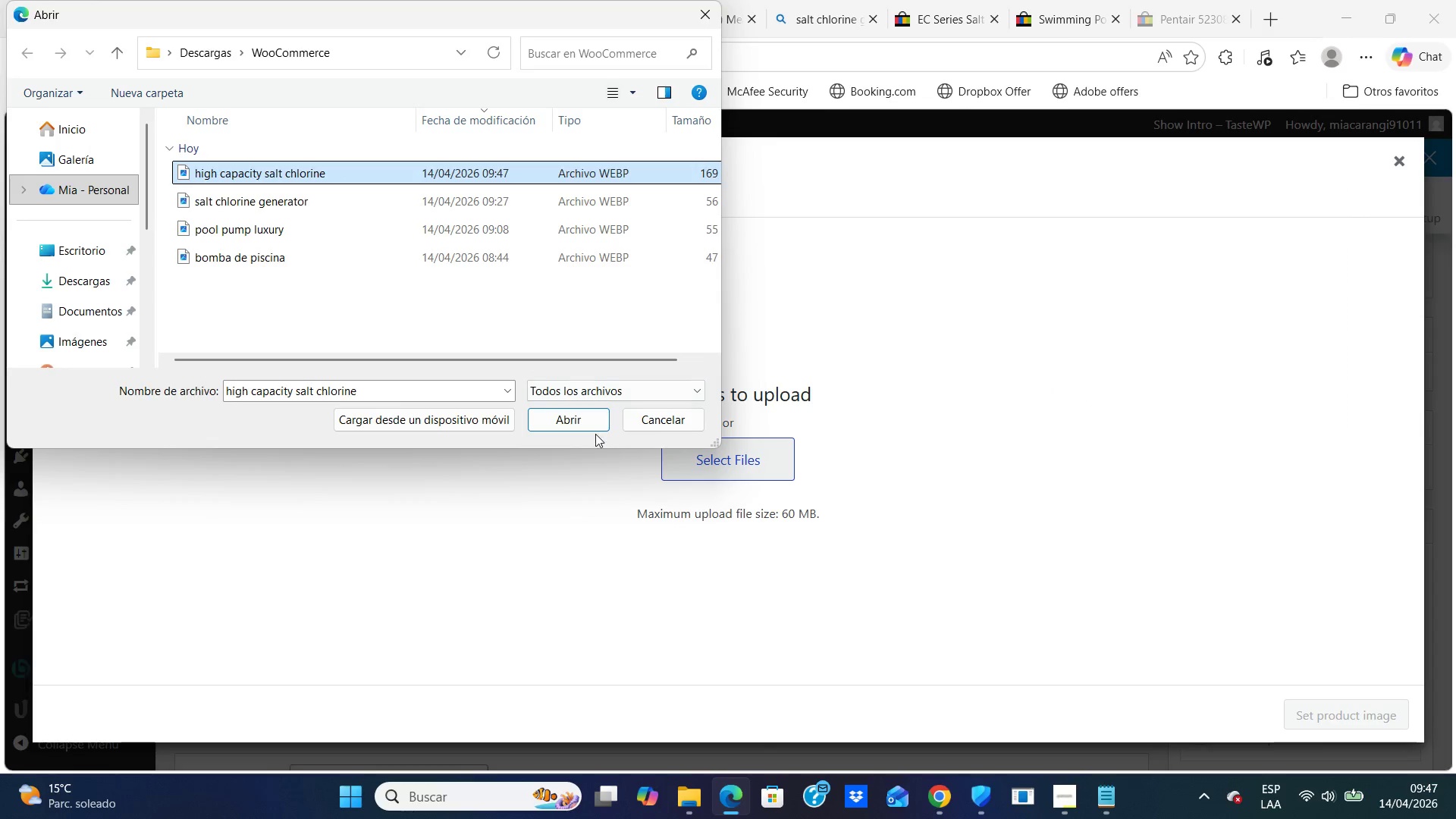 
left_click([583, 422])
 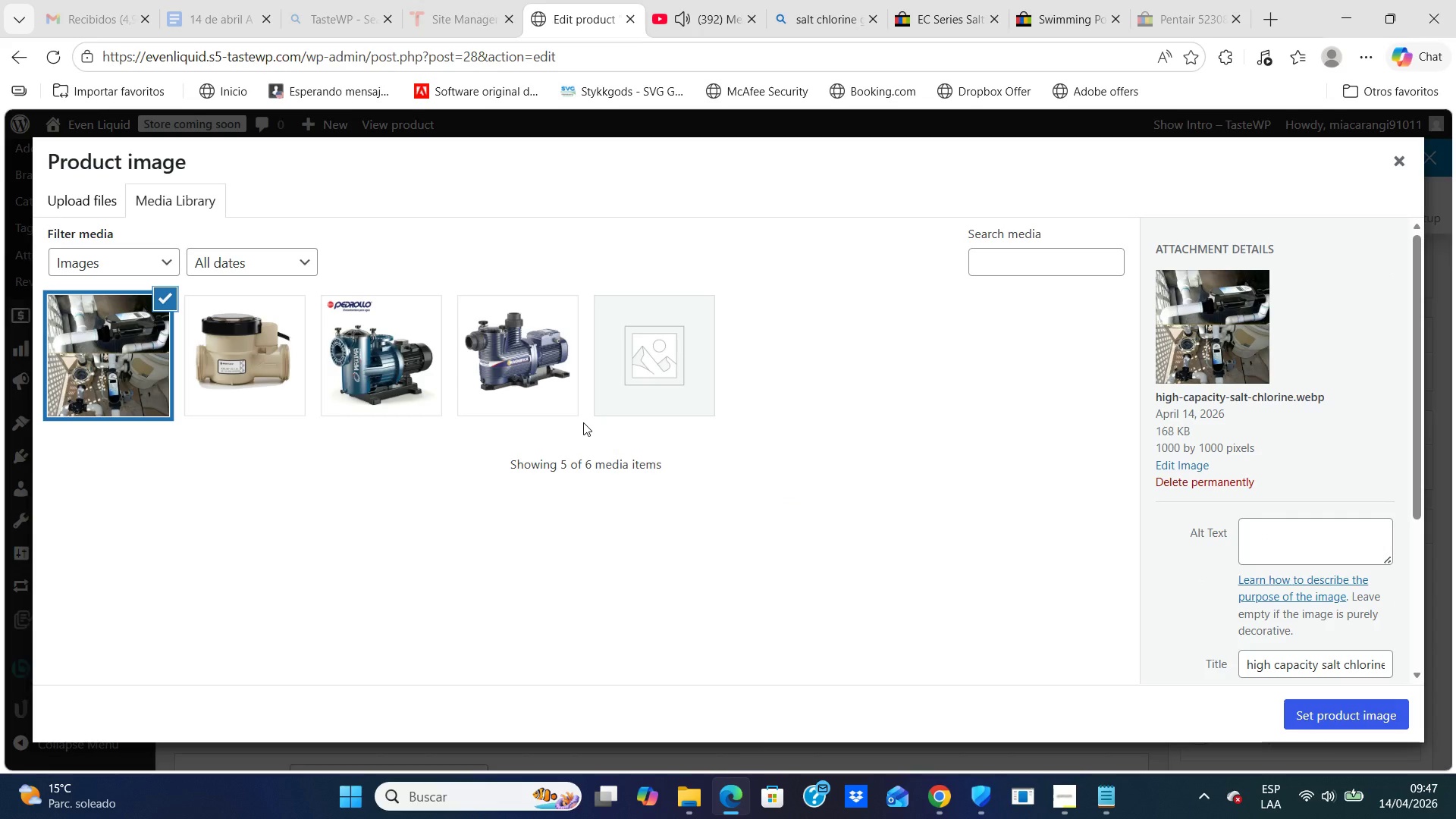 
wait(7.03)
 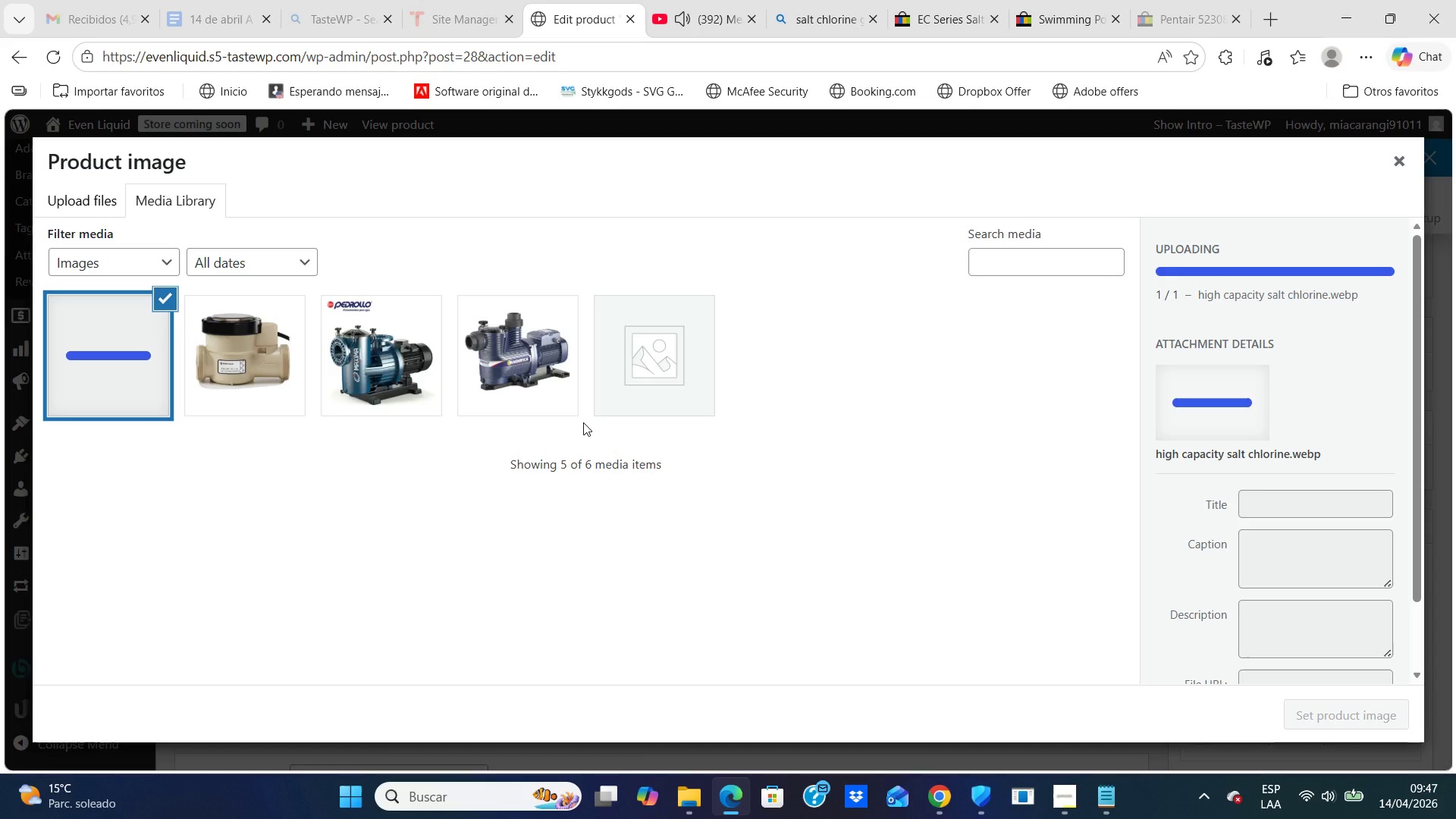 
left_click([1281, 532])
 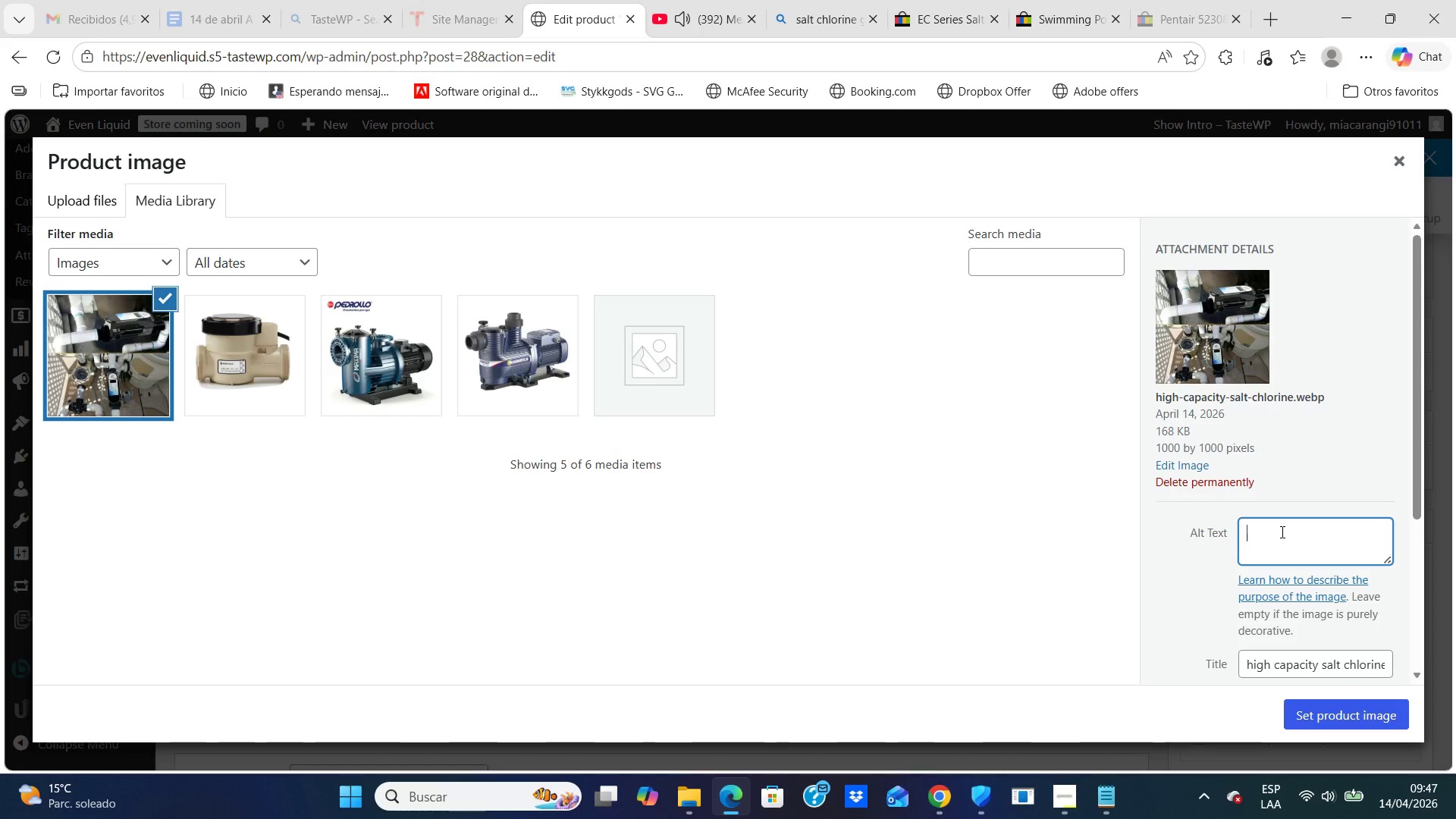 
type(high capacity salt chlorine generator for aut)
 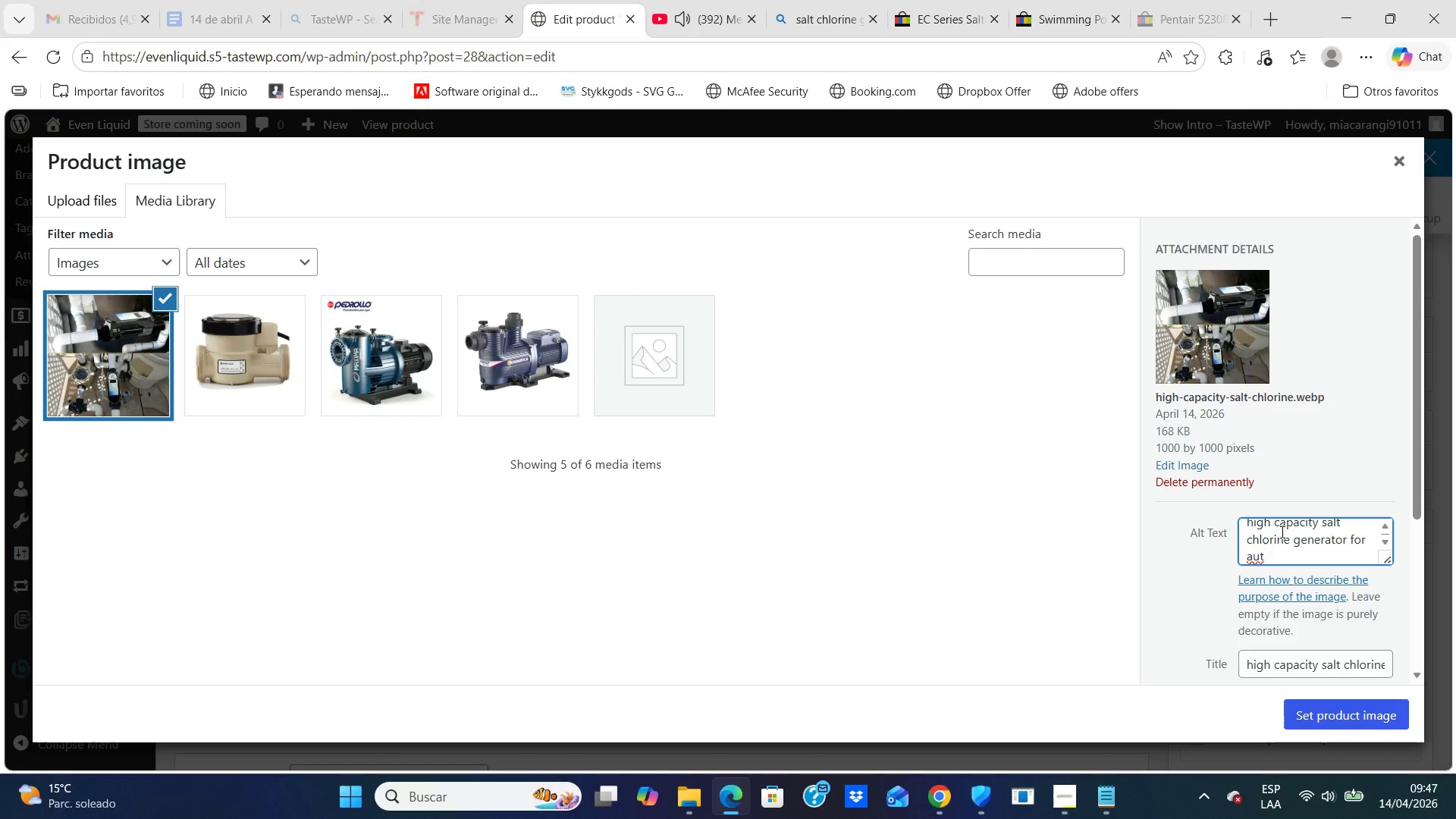 
type(omated )
 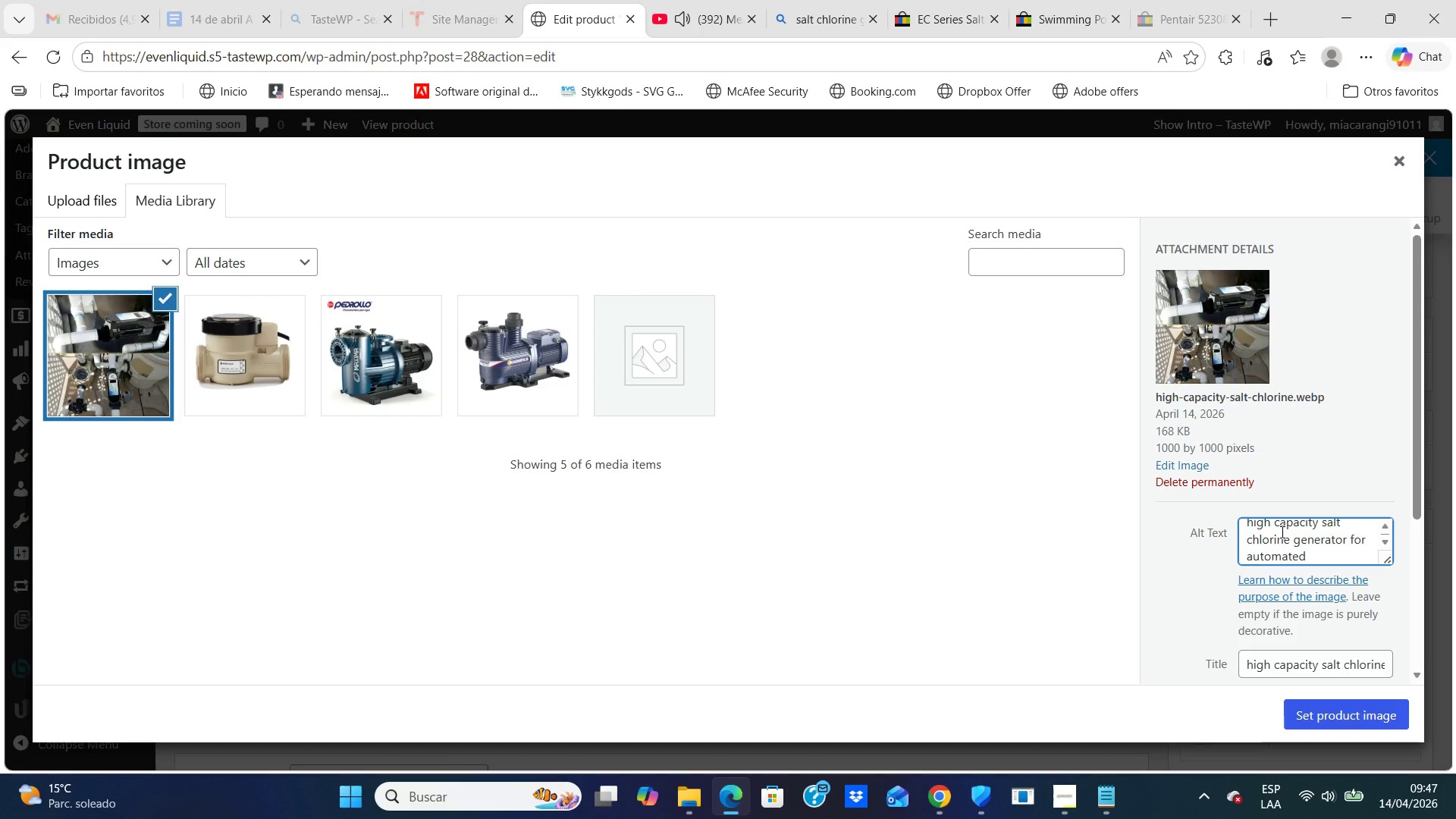 
wait(6.33)
 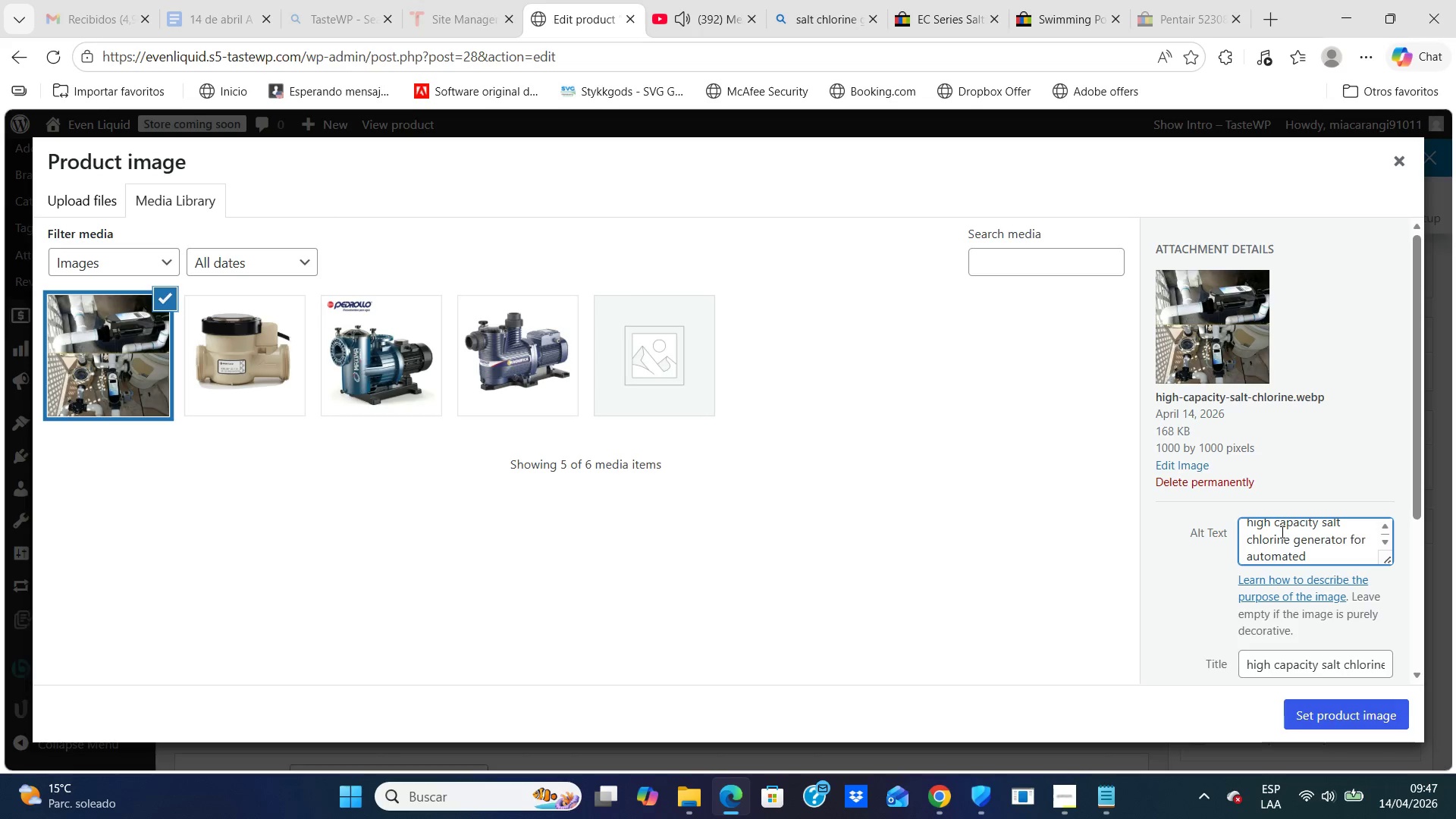 
type(40k )
 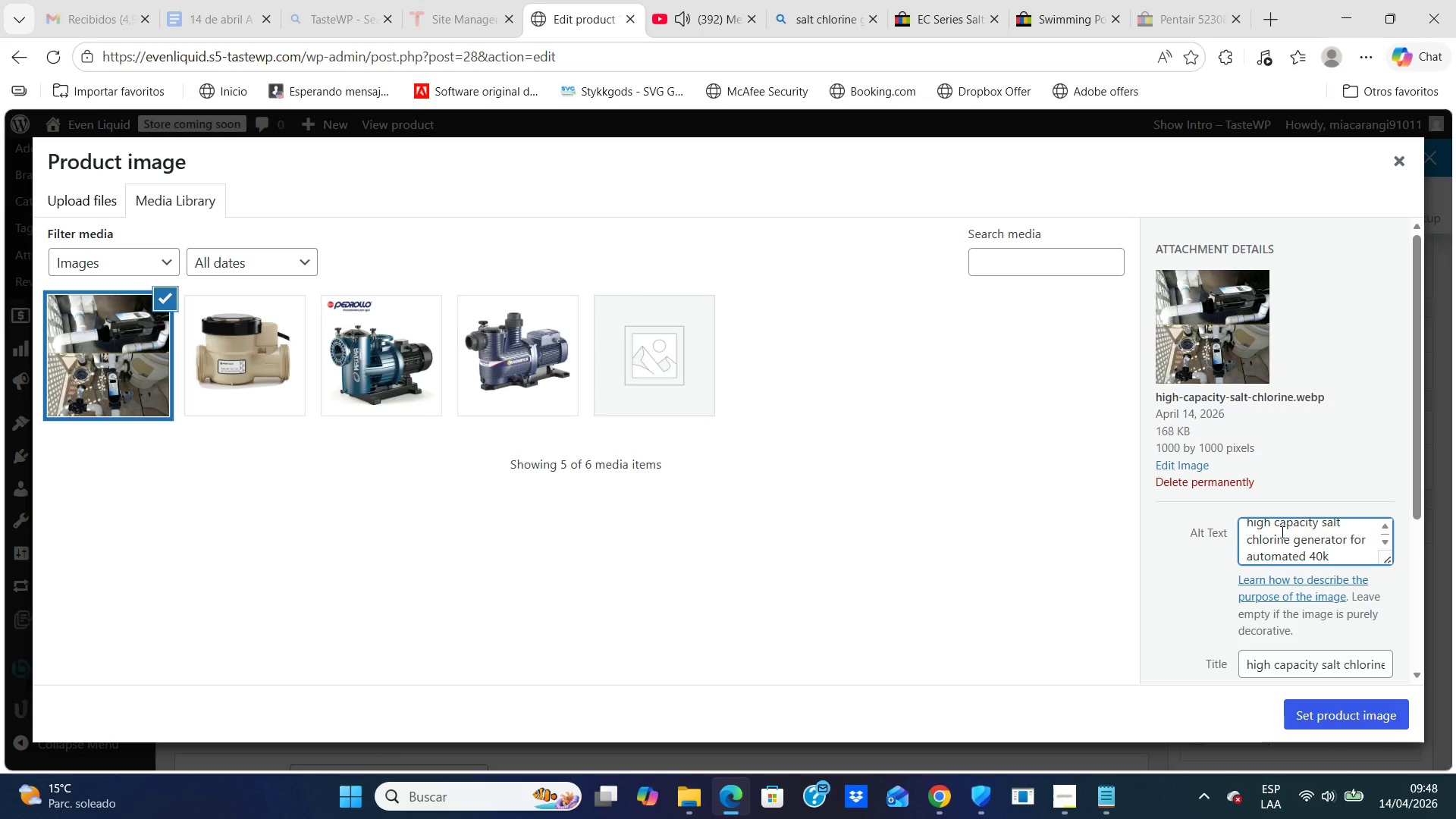 
wait(6.39)
 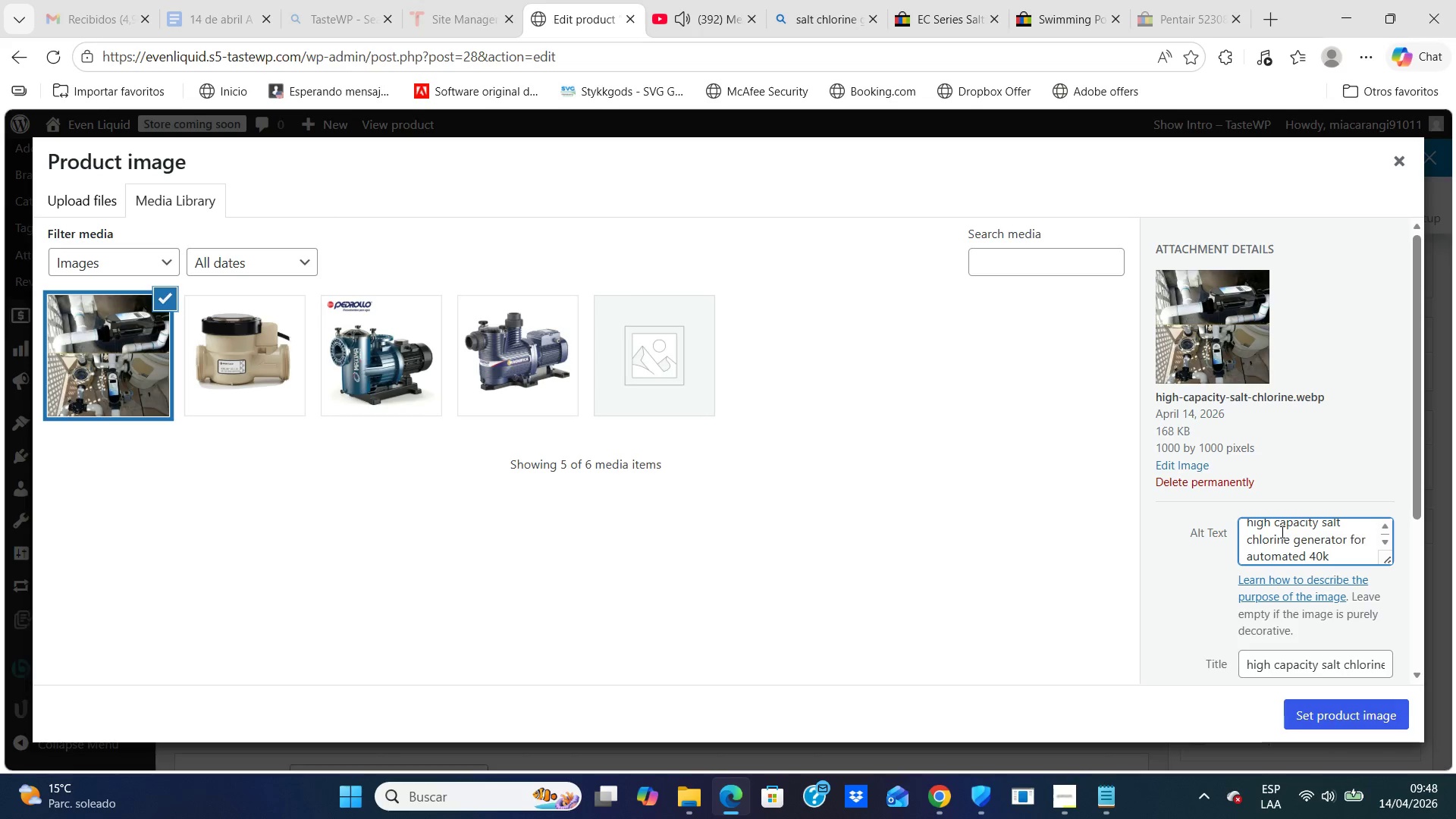 
type(gallom)
 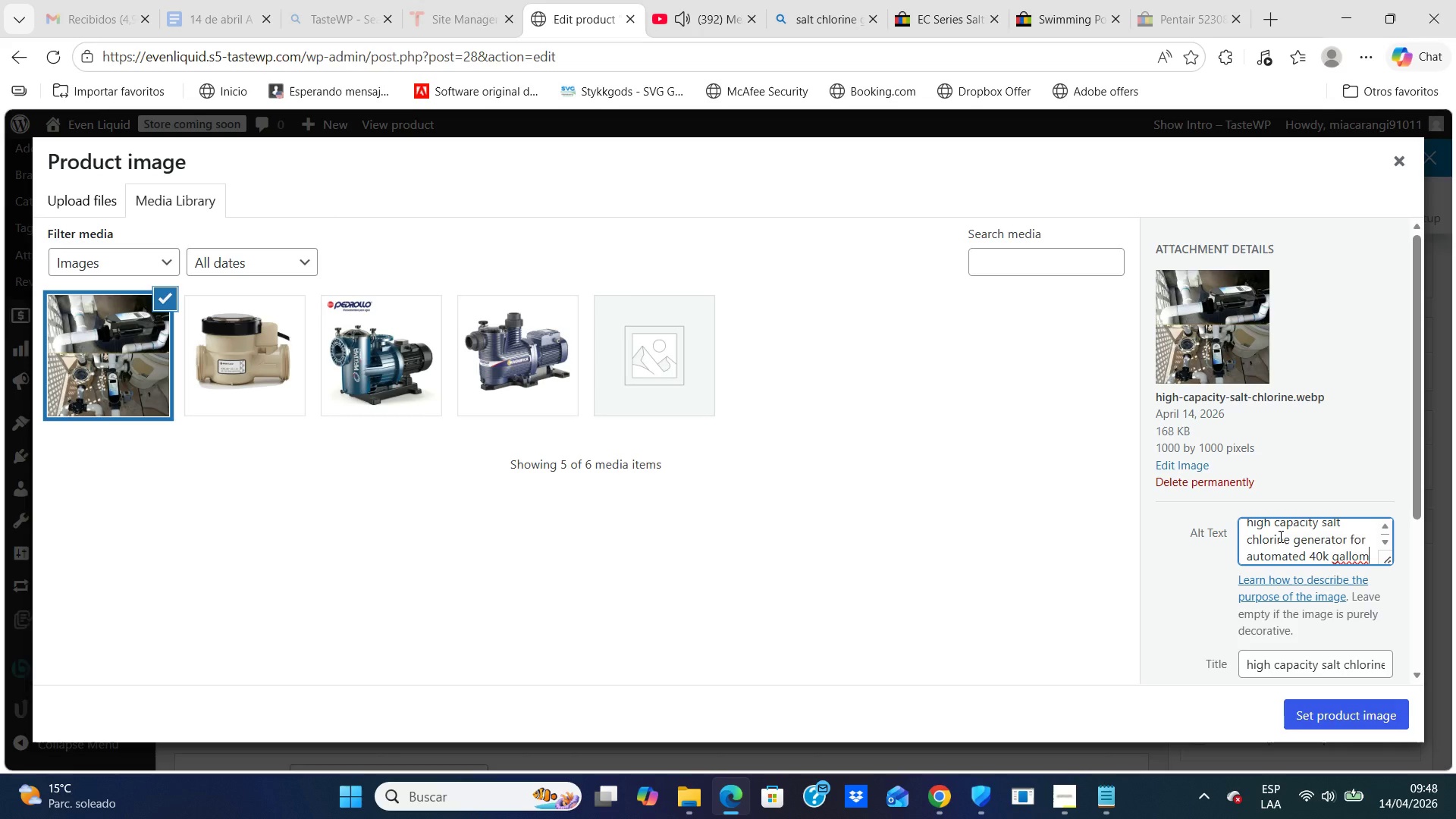 
type( )
key(Backspace)
key(Backspace)
type(n pool system)
 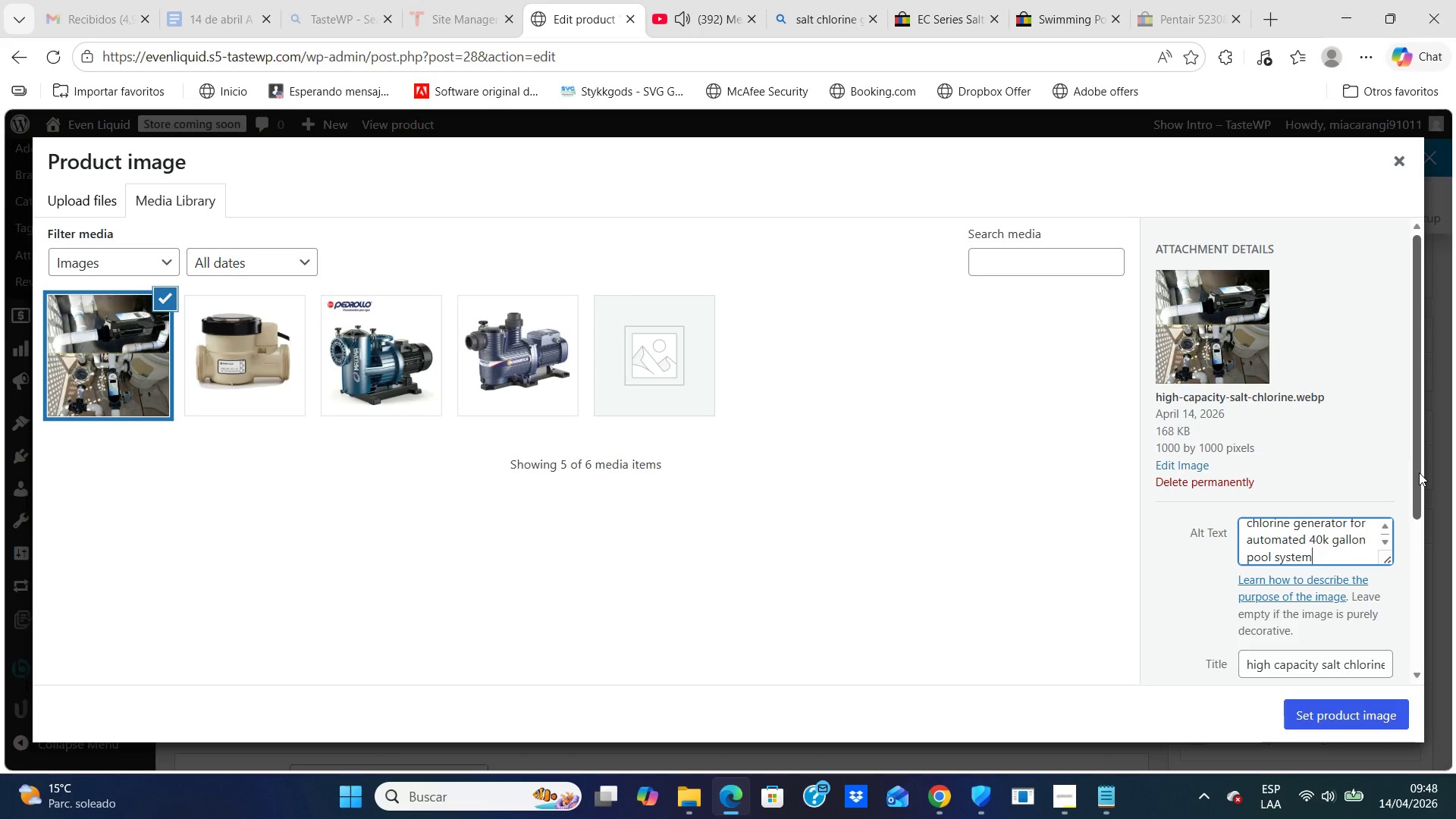 
left_click_drag(start_coordinate=[1419, 472], to_coordinate=[1395, 639])
 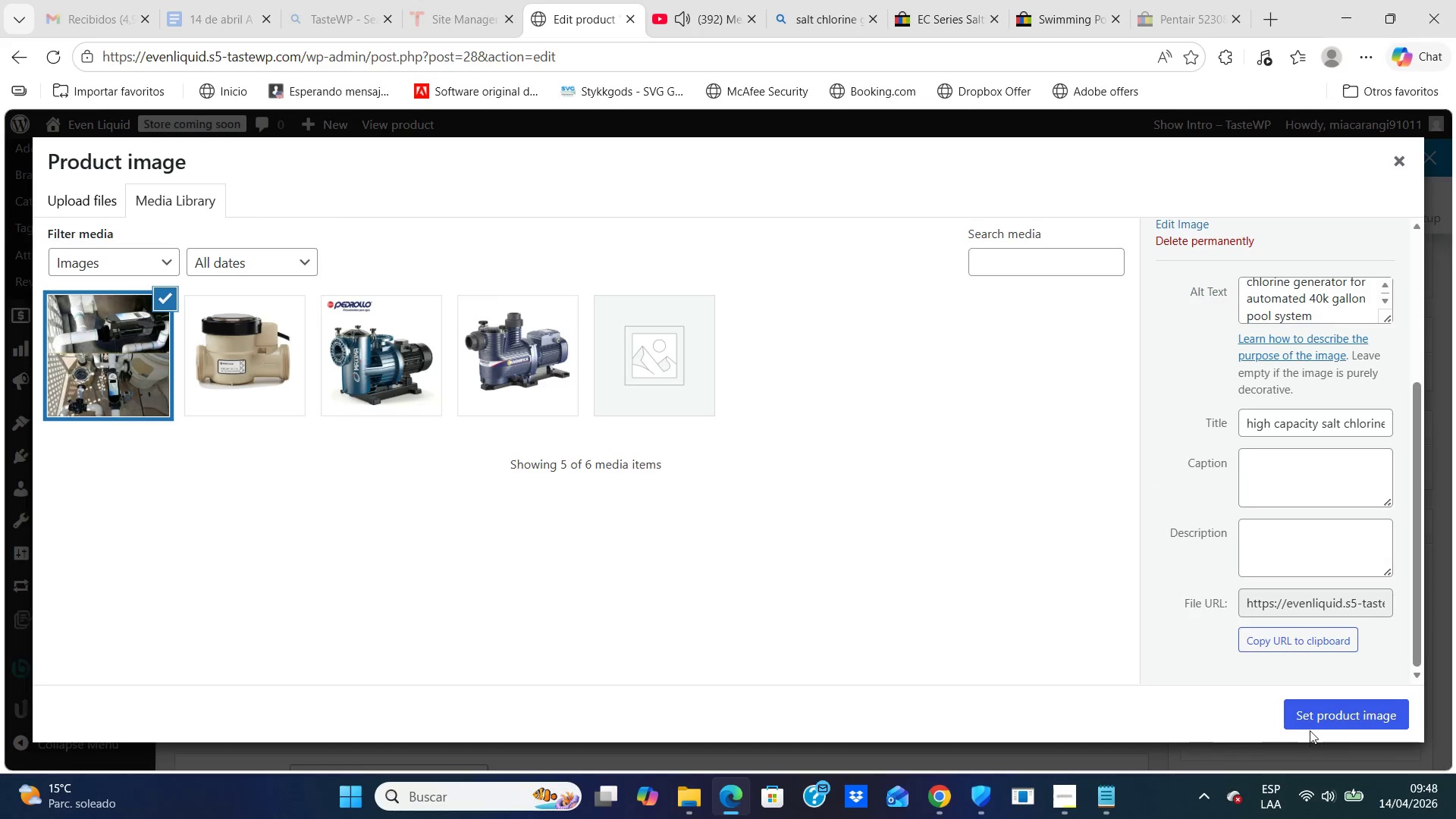 
left_click([1309, 716])
 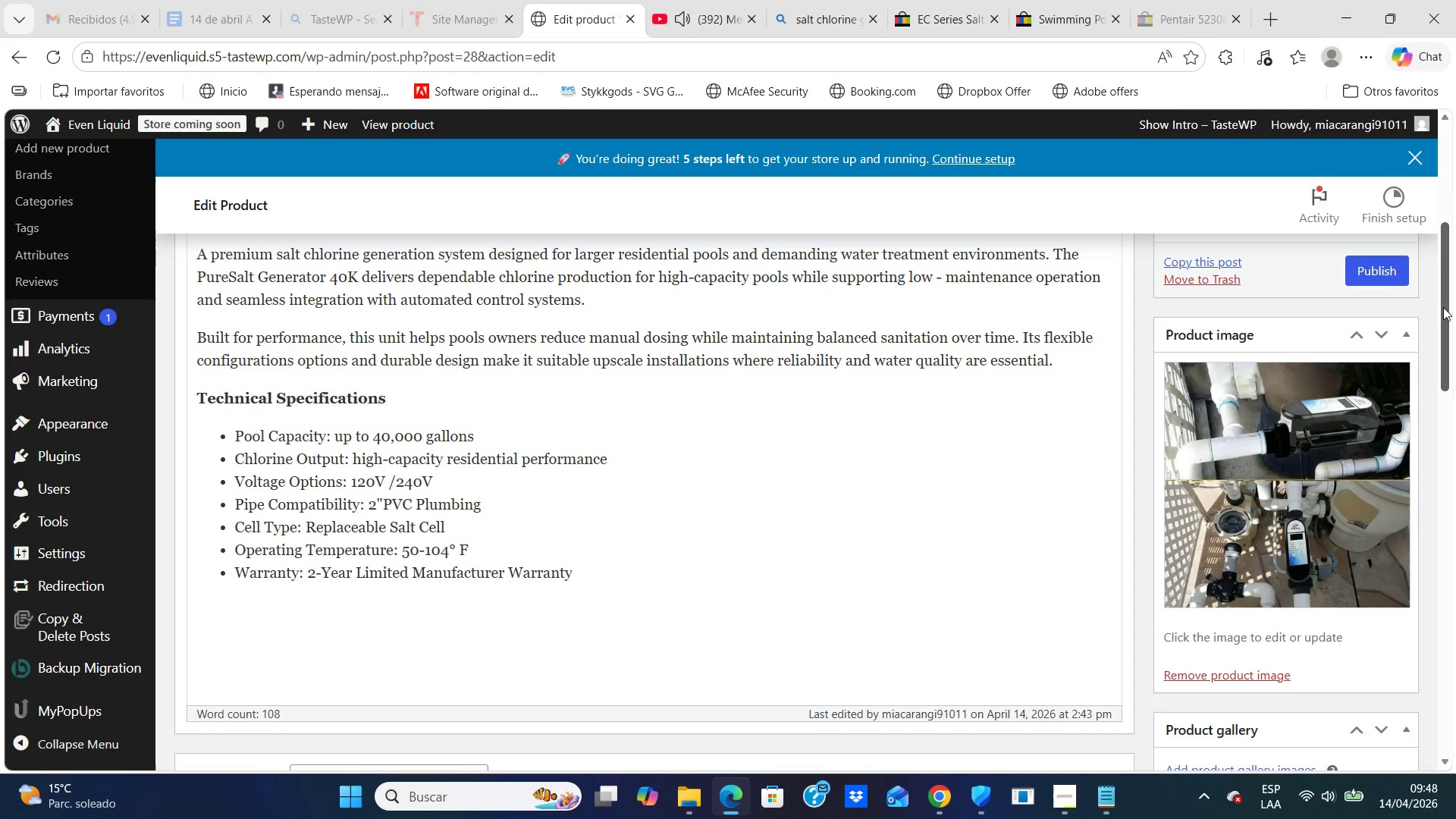 
wait(16.23)
 